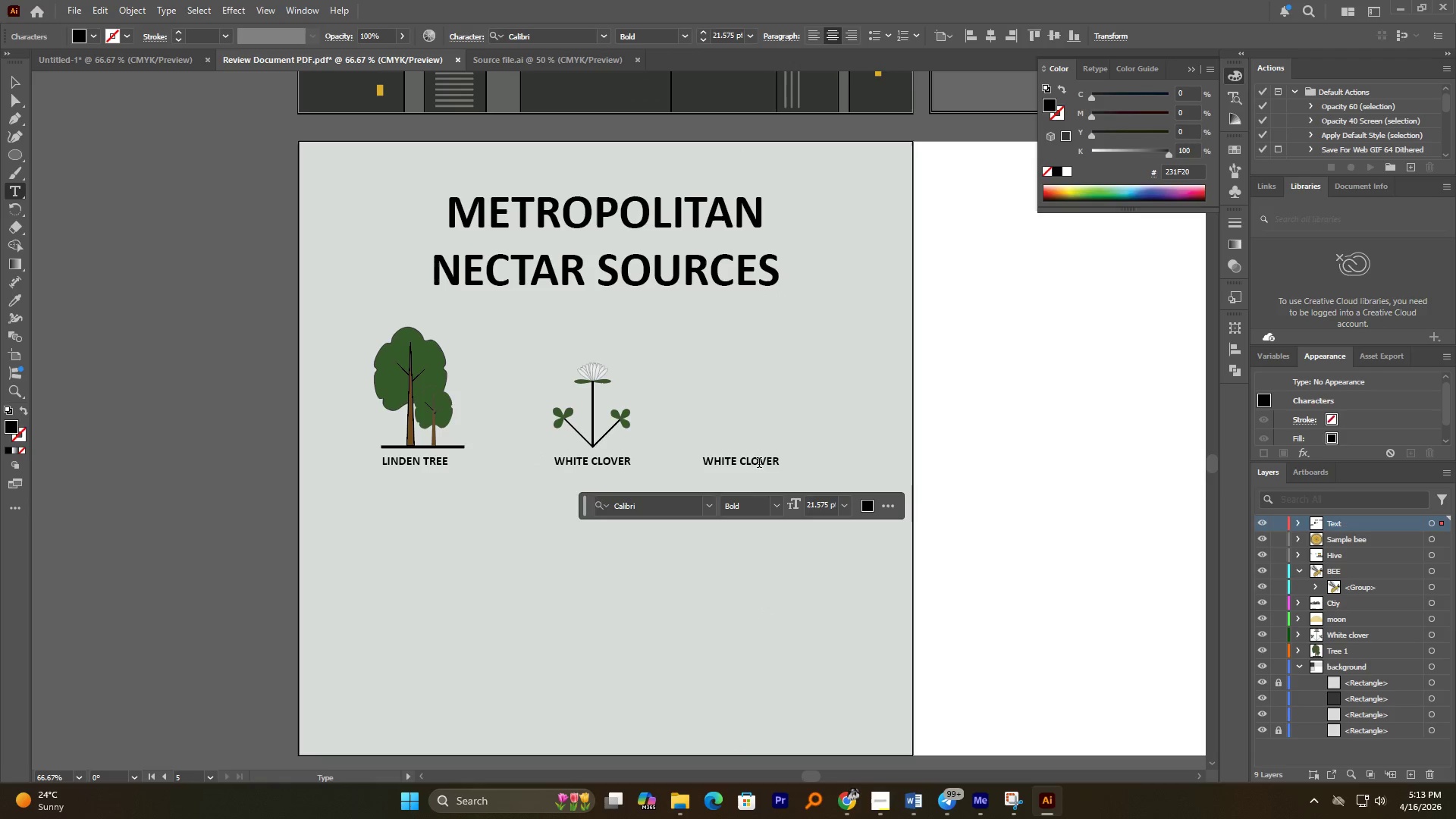 
key(Control+A)
 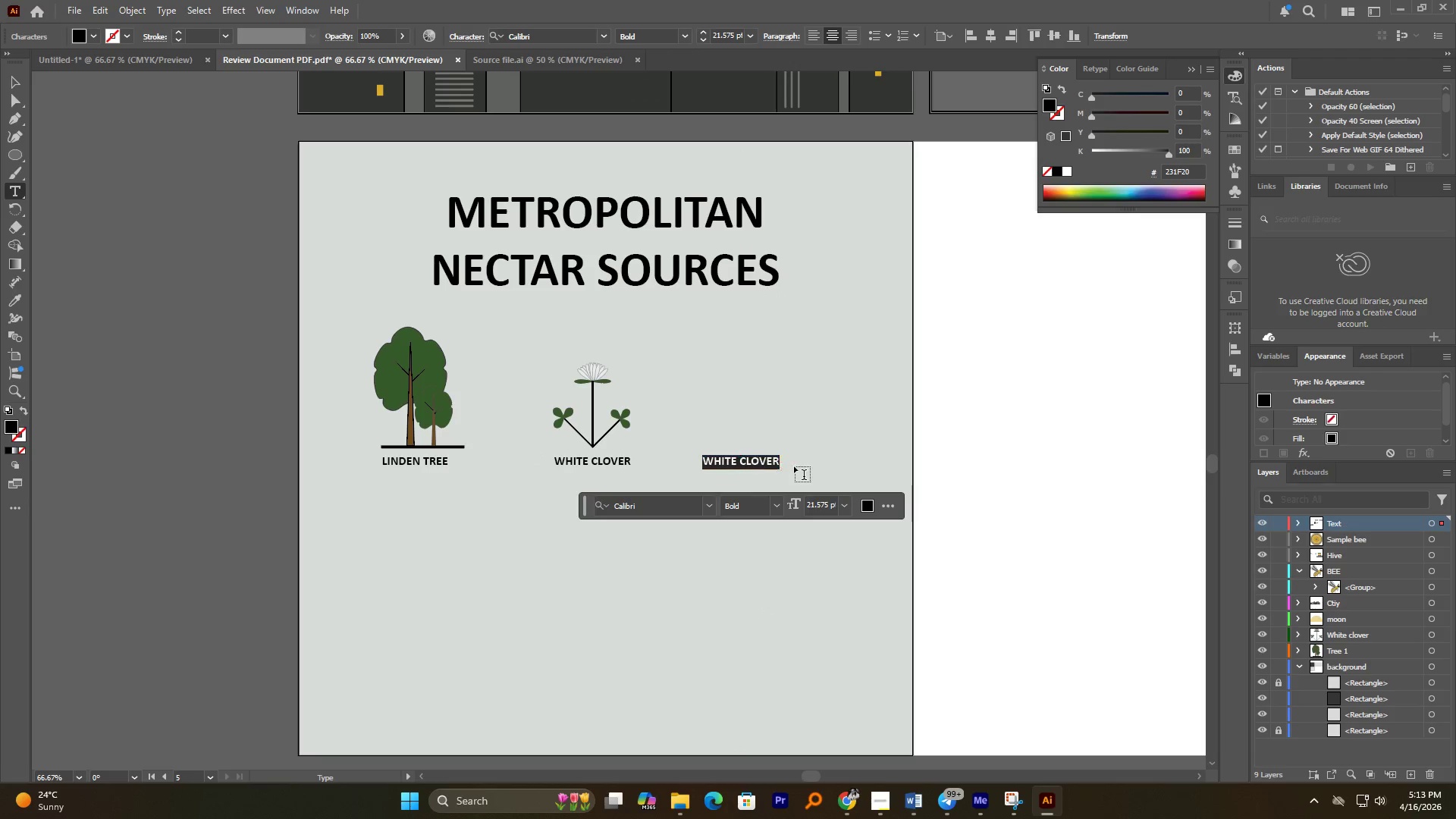 
type(FLEZX)
key(Backspace)
key(Backspace)
type(X PLANT)
 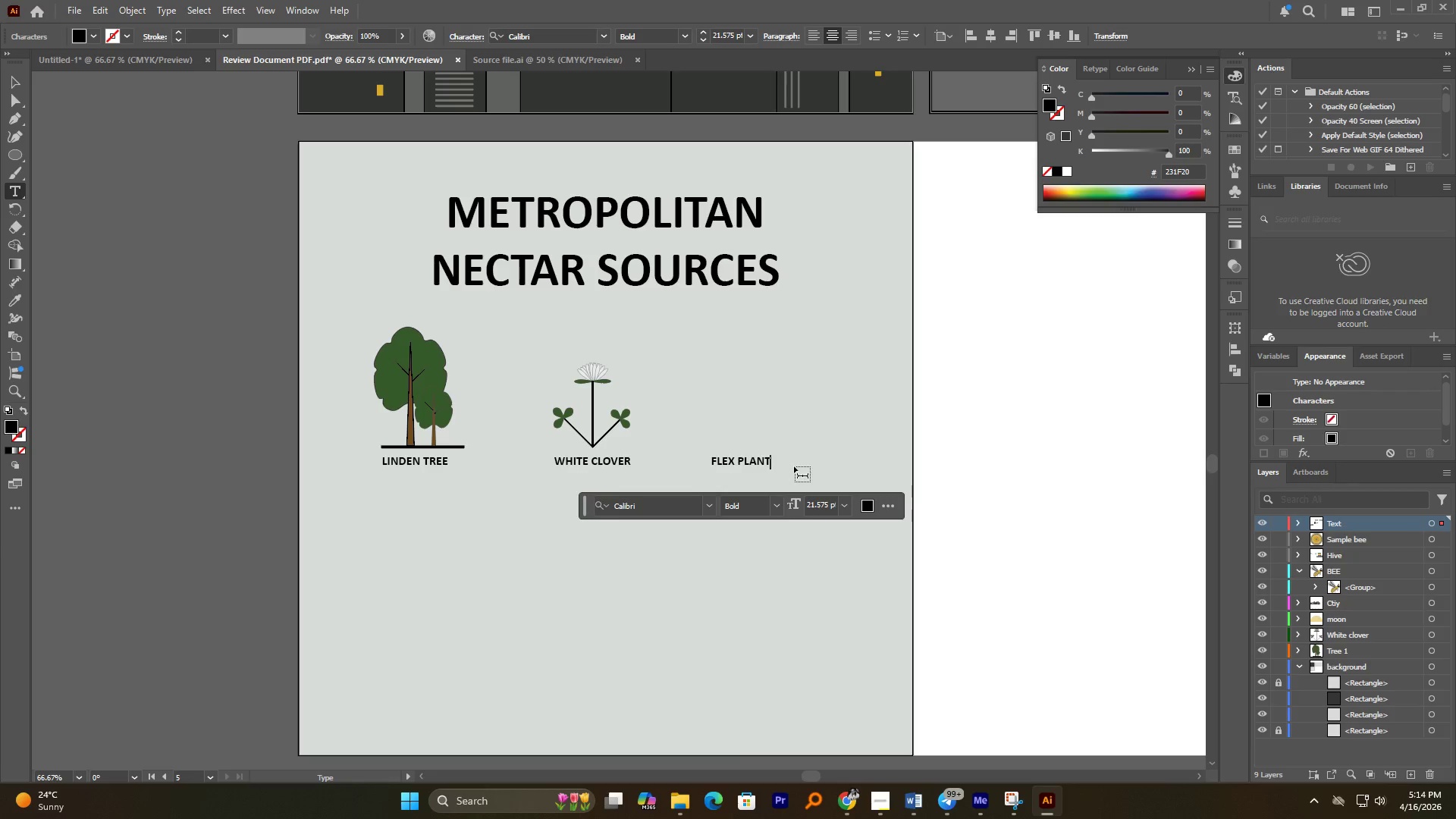 
double_click([97, 240])
 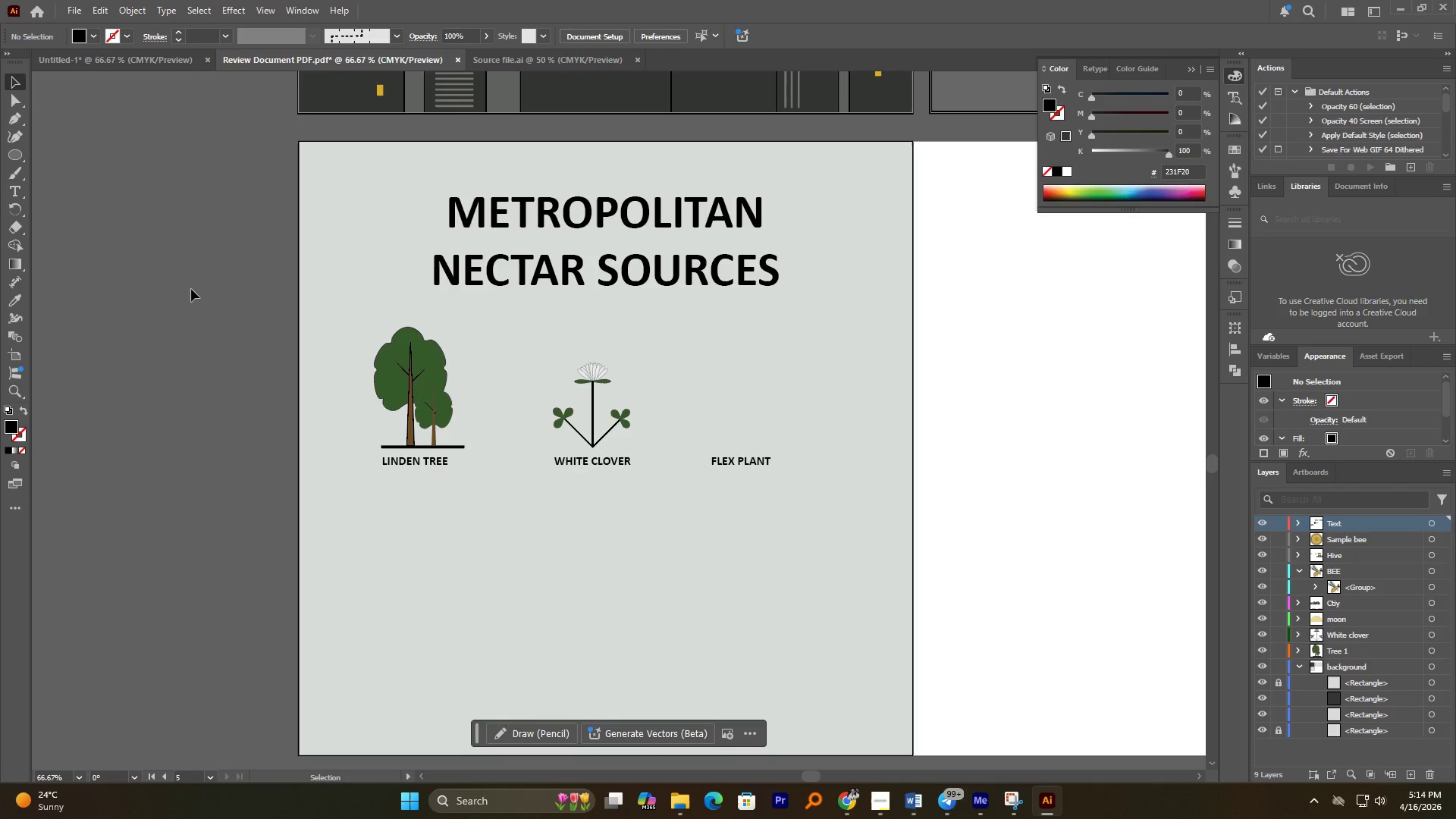 
hold_key(key=AltLeft, duration=1.08)
 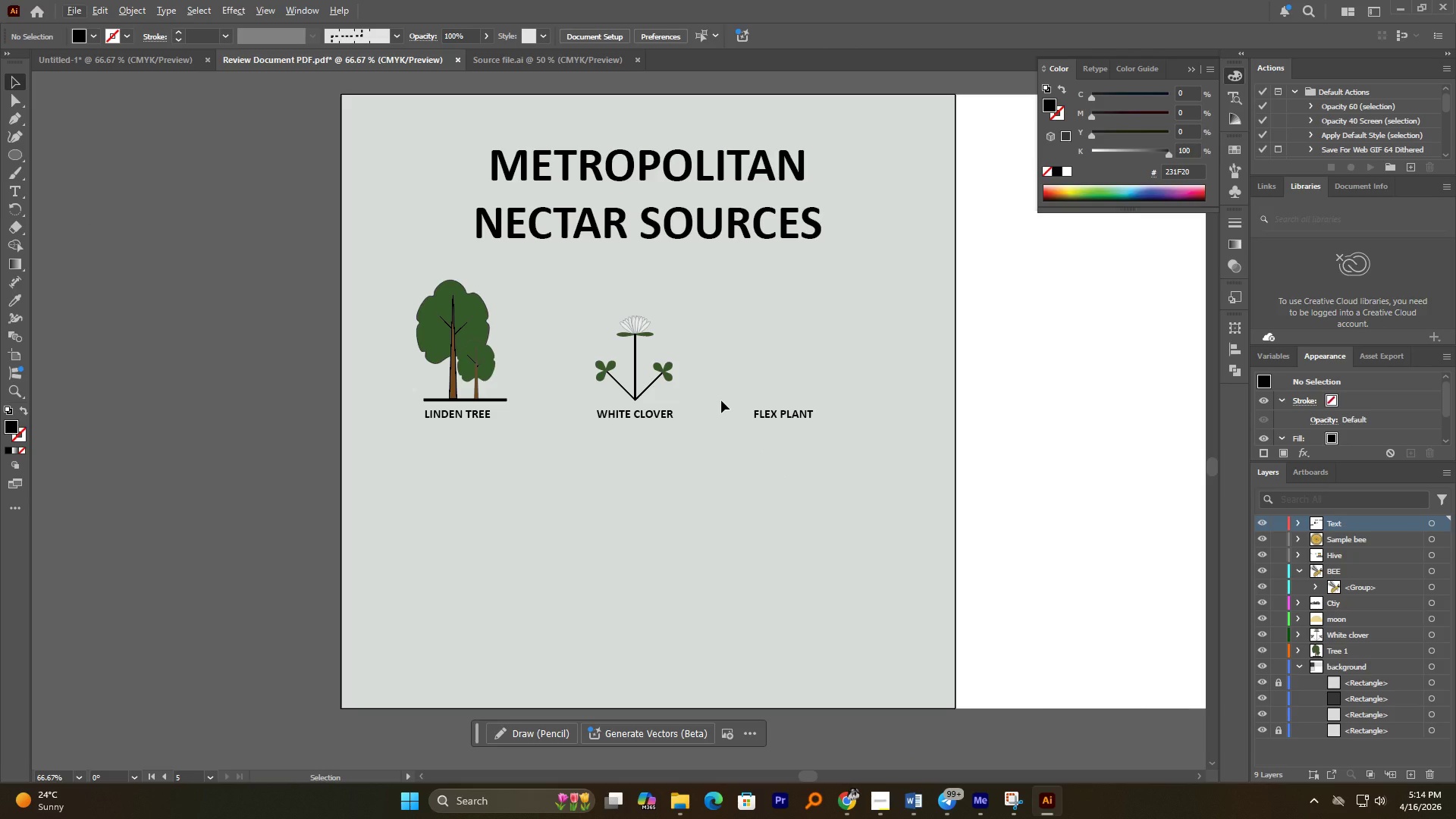 
wait(16.14)
 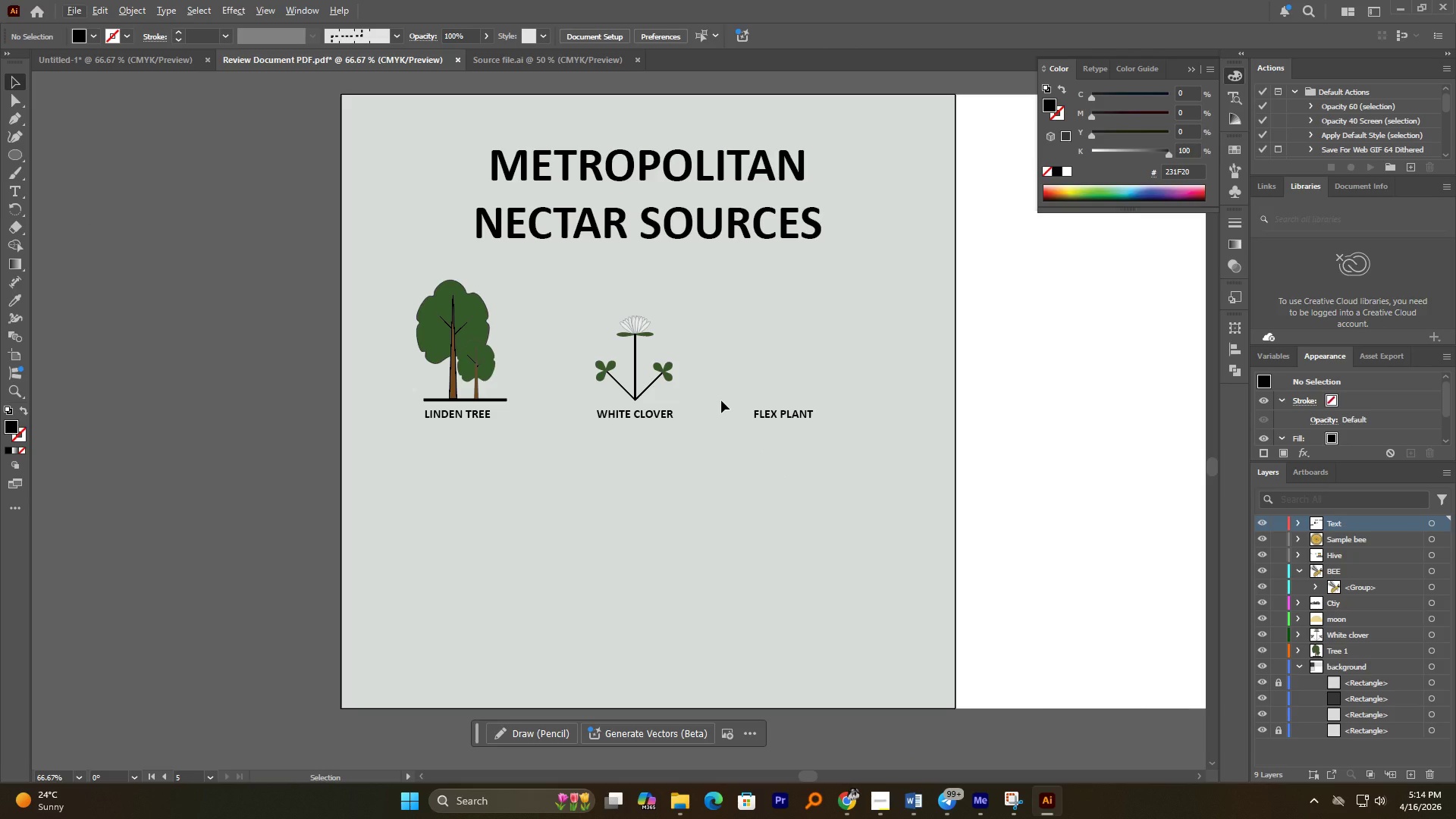 
hold_key(key=AltLeft, duration=2.72)
scroll: coordinate [981, 515], scroll_direction: up, amount: 2.0
 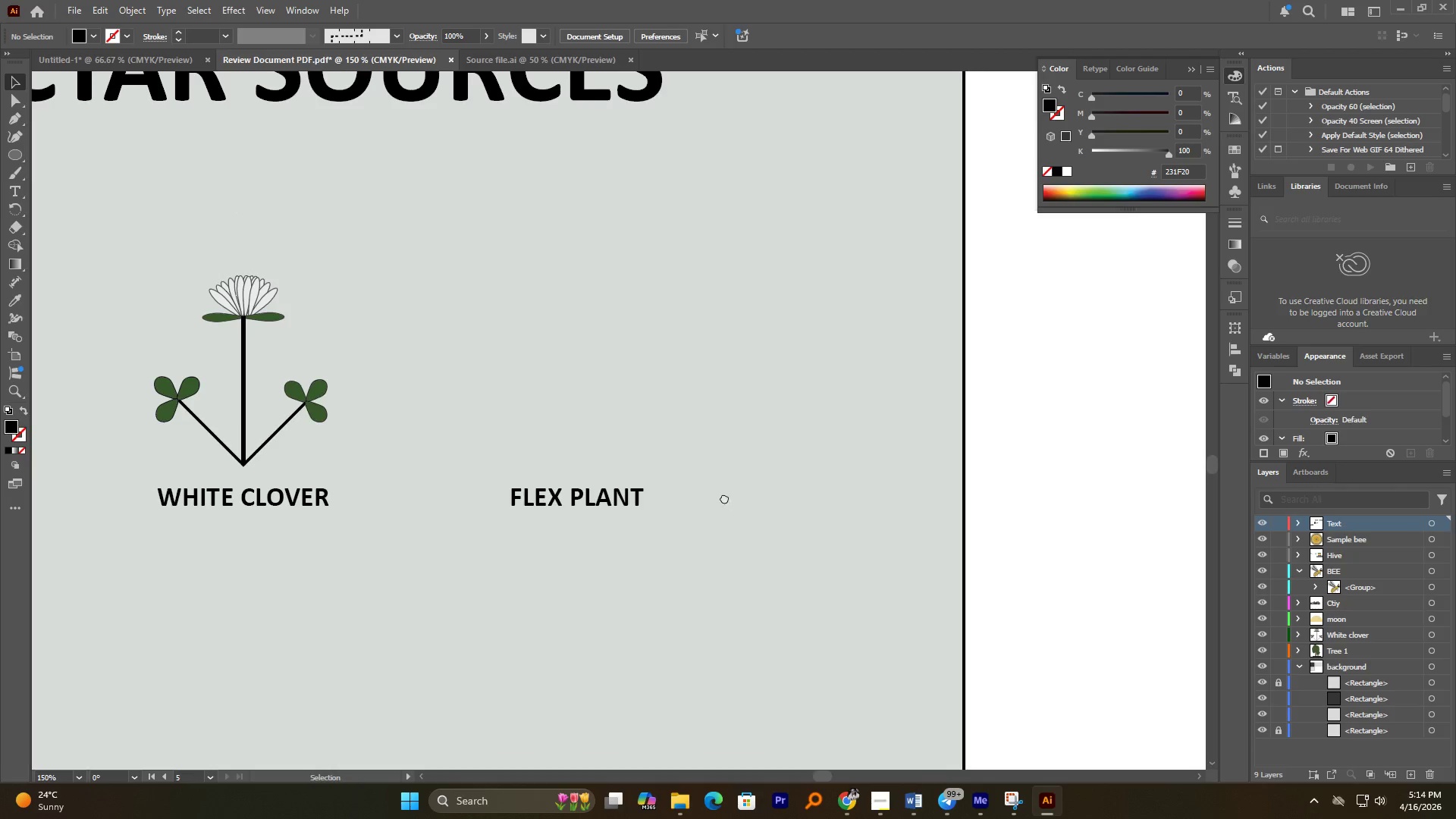 
key(Control+S)
 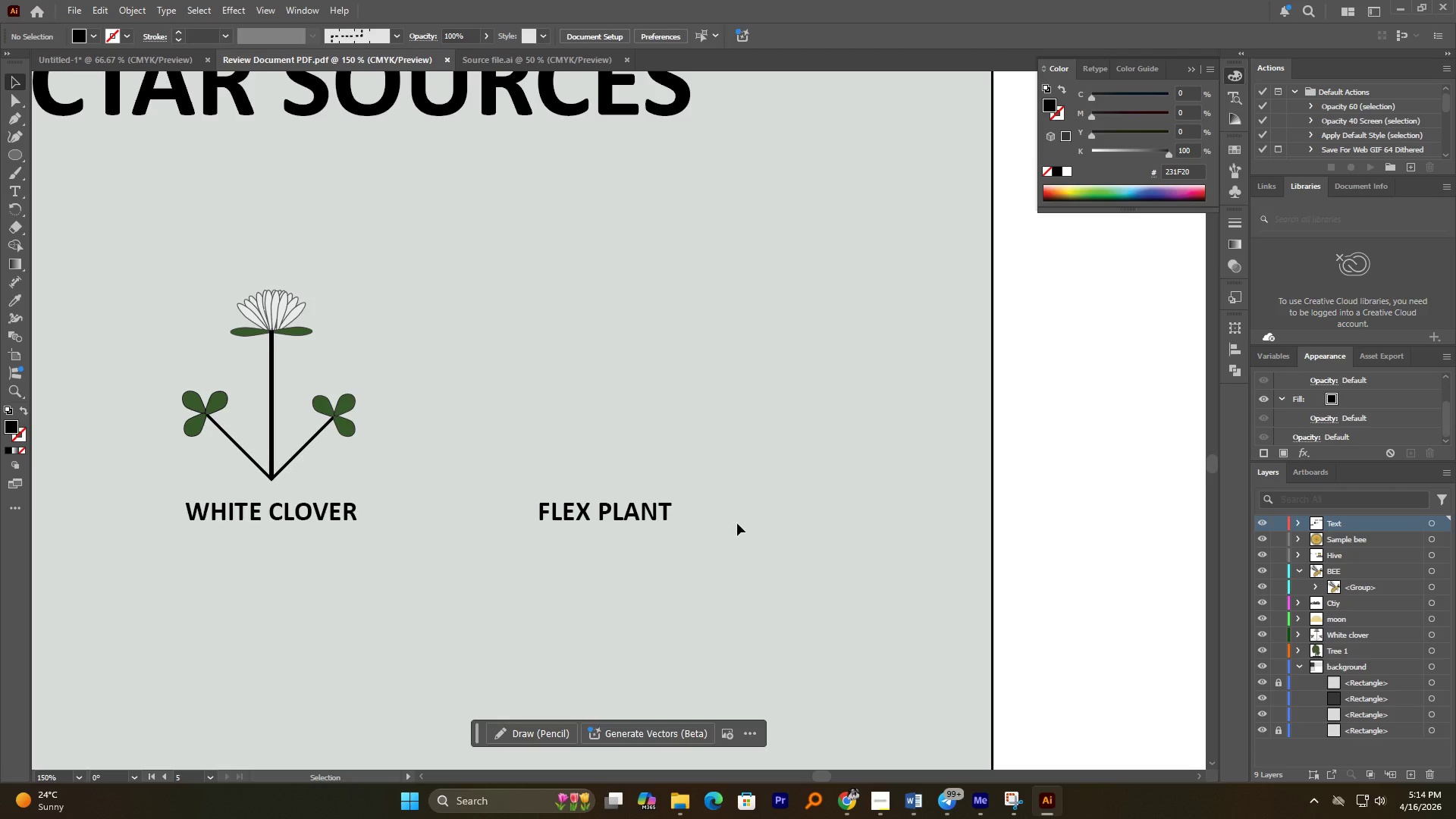 
hold_key(key=AltLeft, duration=1.12)
scroll: coordinate [725, 488], scroll_direction: up, amount: 2.0
 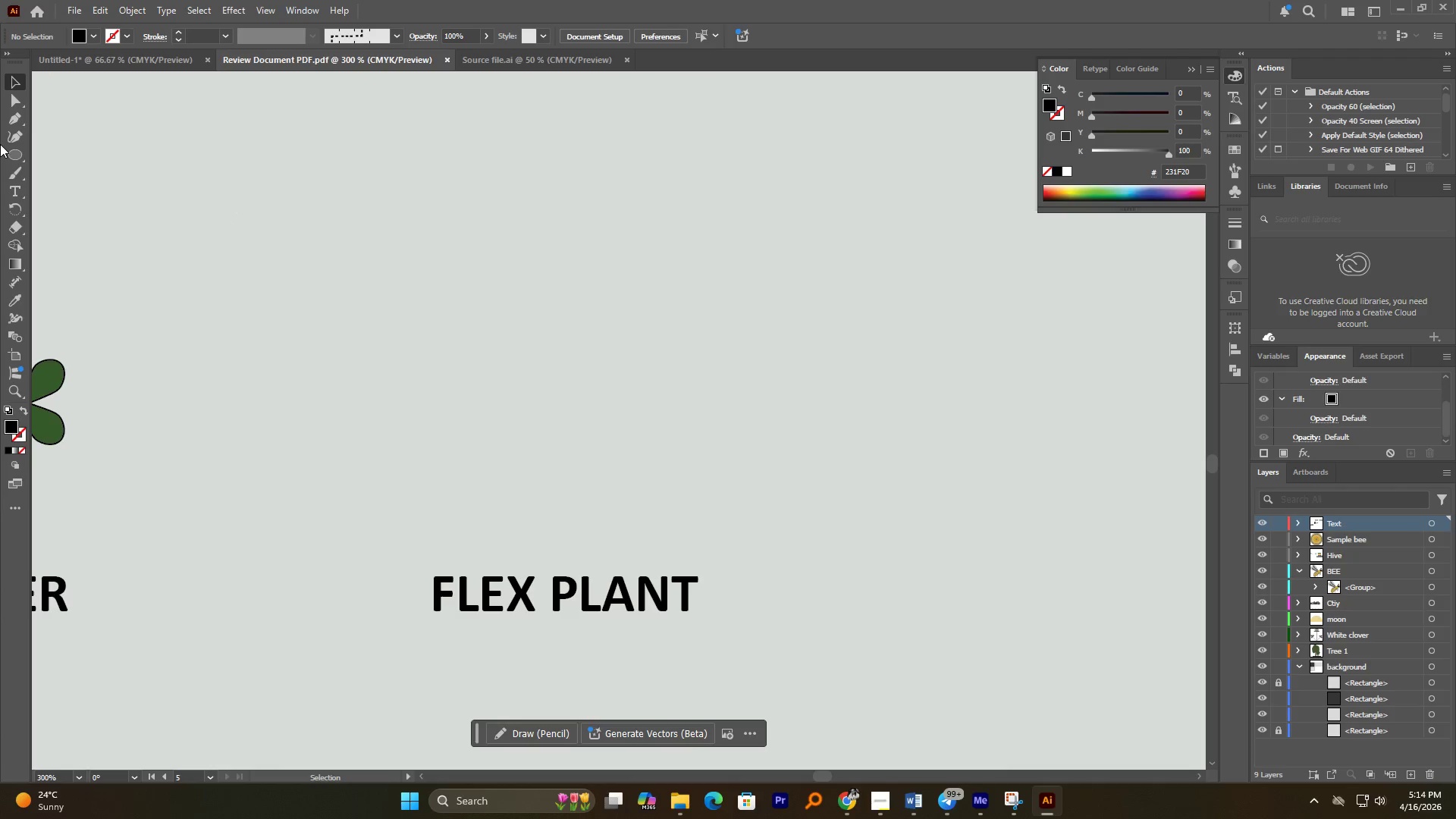 
left_click([13, 149])
 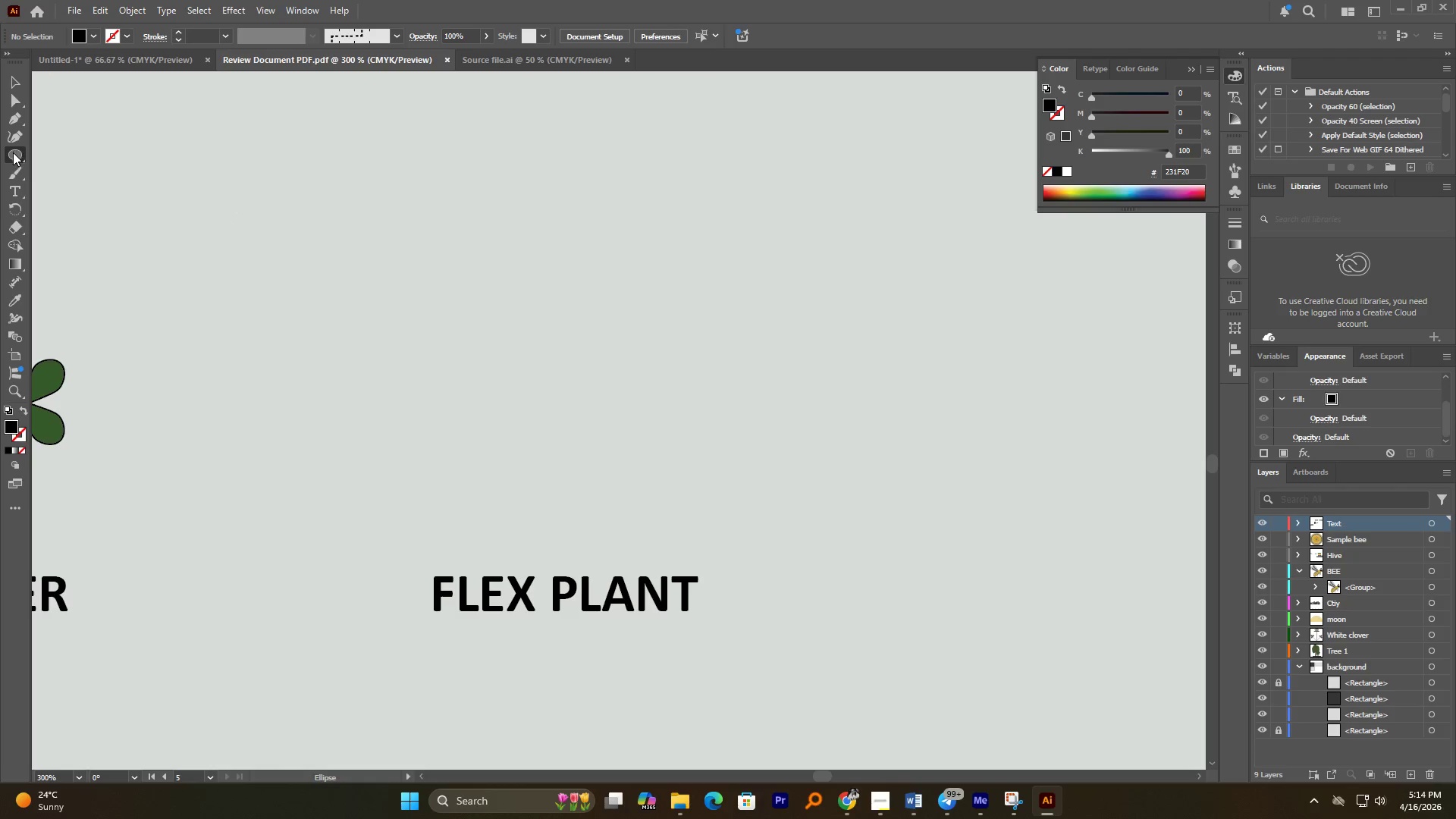 
right_click([13, 153])
 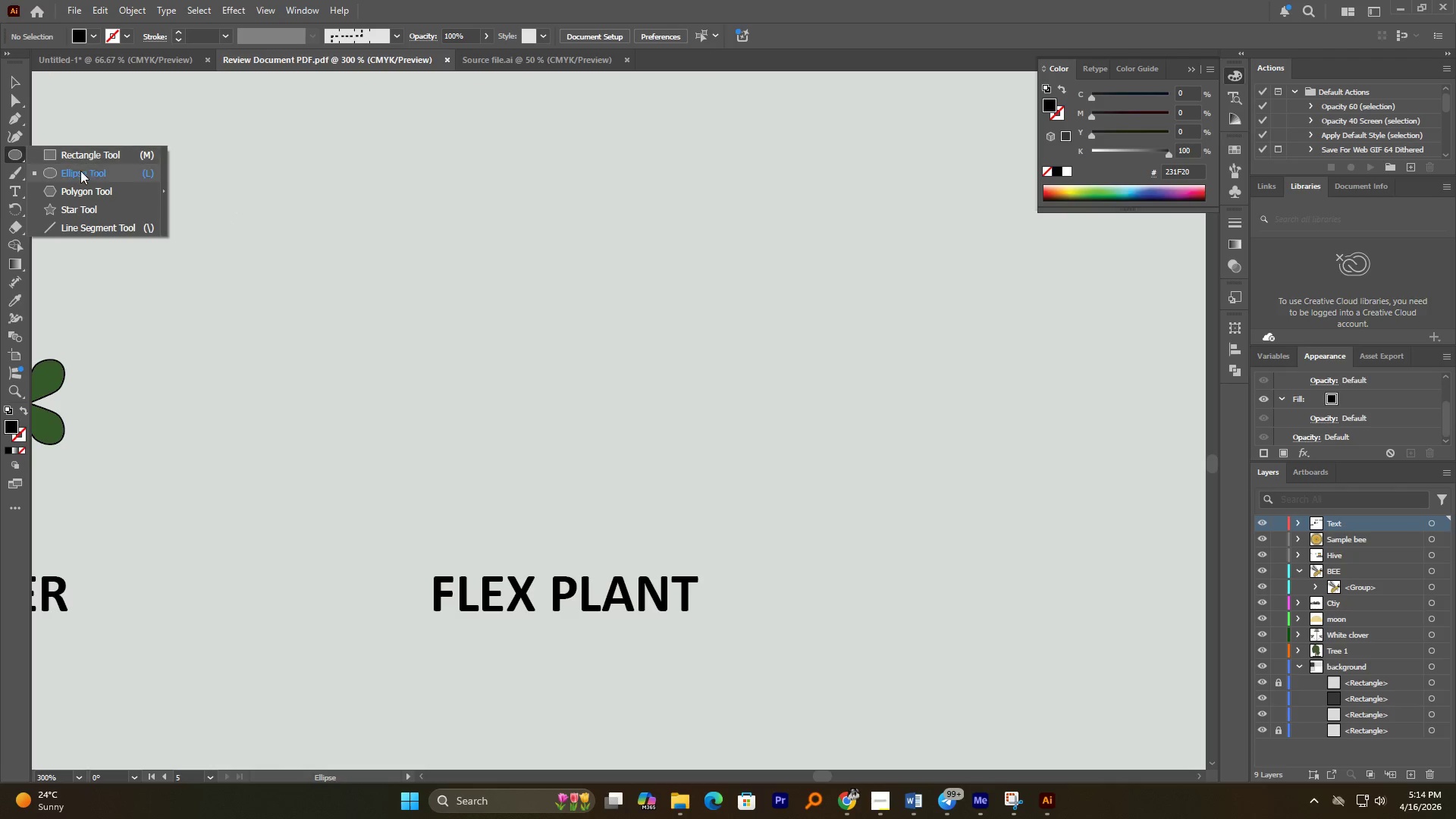 
left_click([83, 162])
 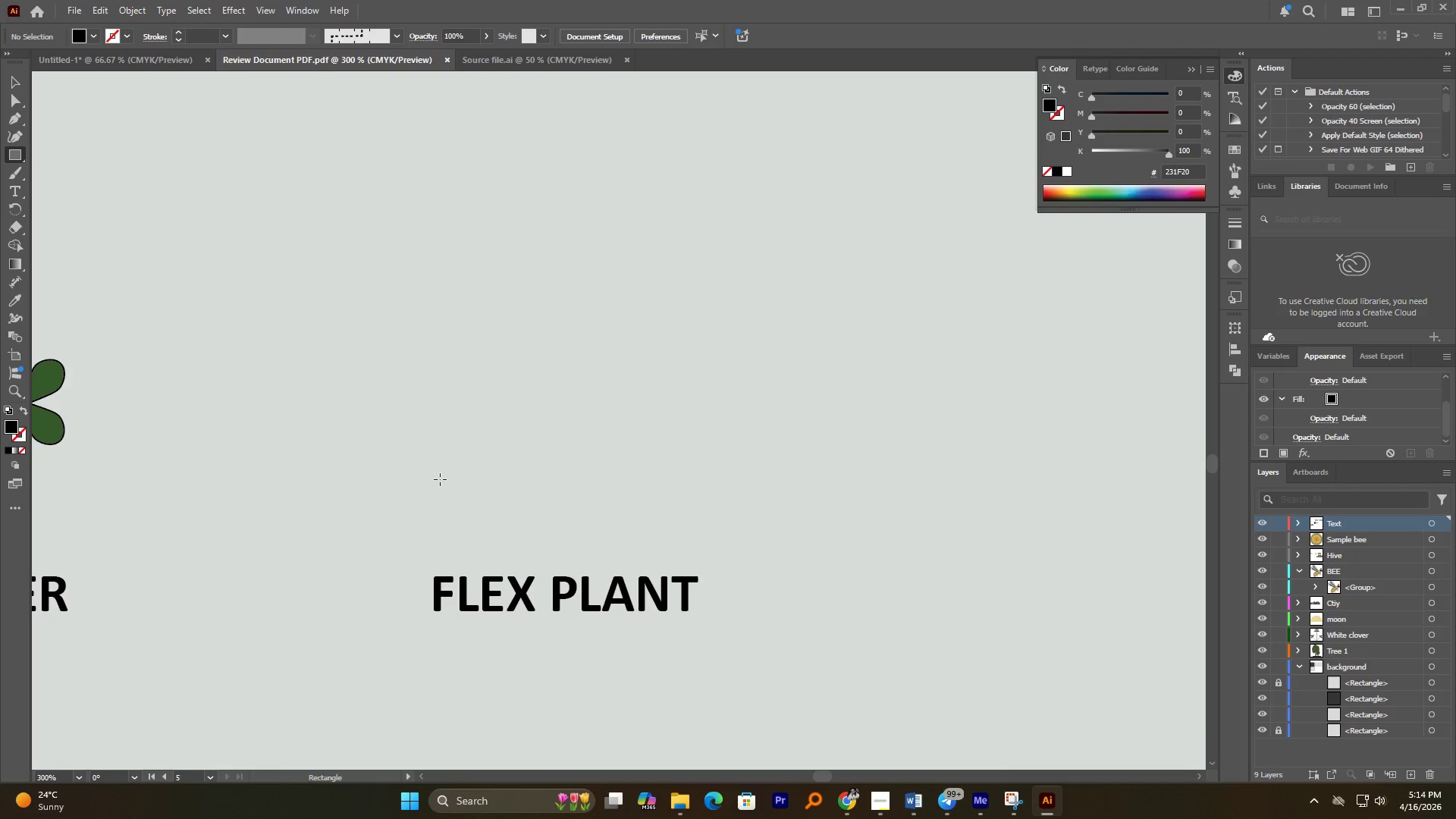 
left_click_drag(start_coordinate=[443, 465], to_coordinate=[686, 566])
 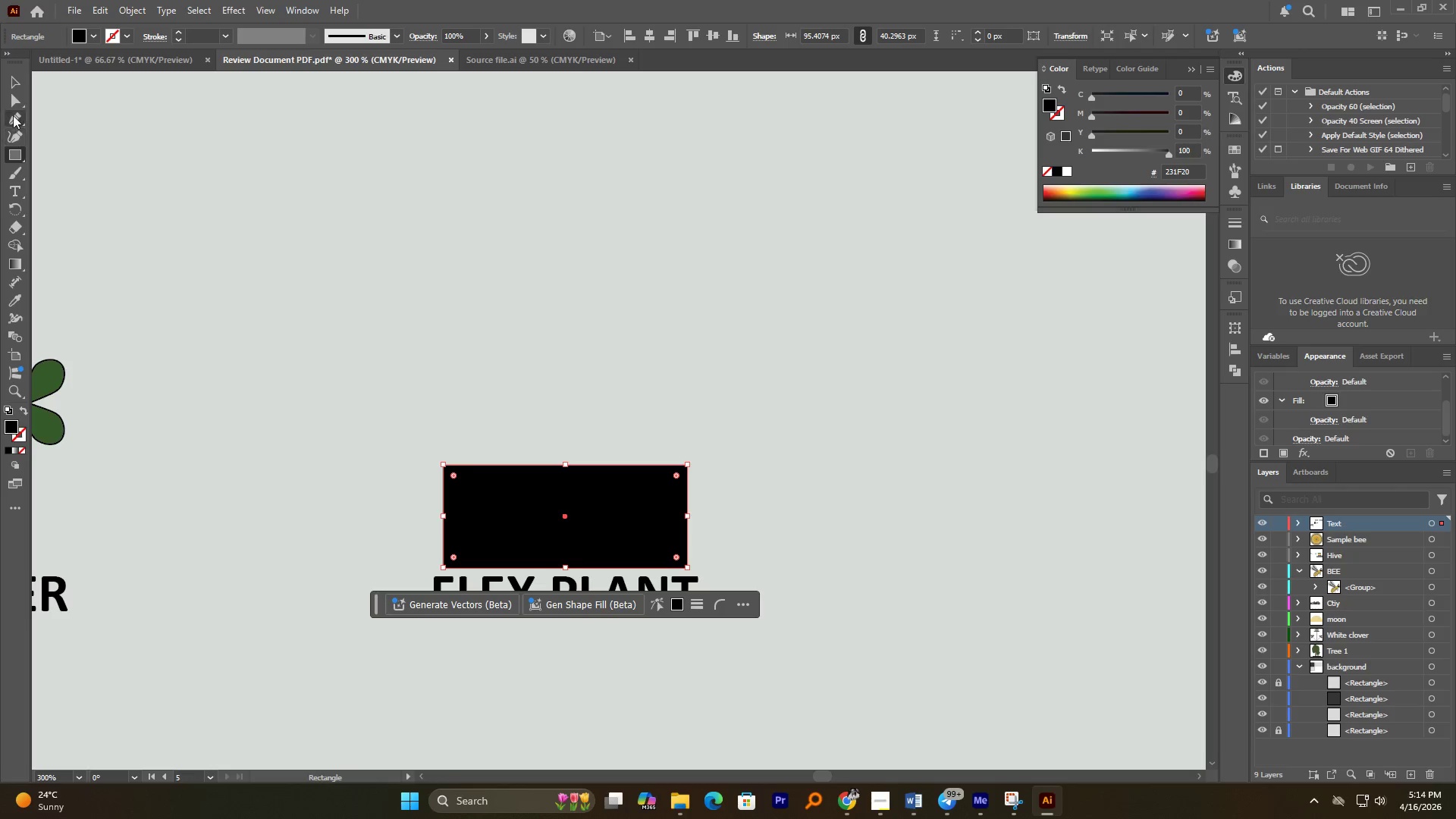 
left_click([8, 81])
 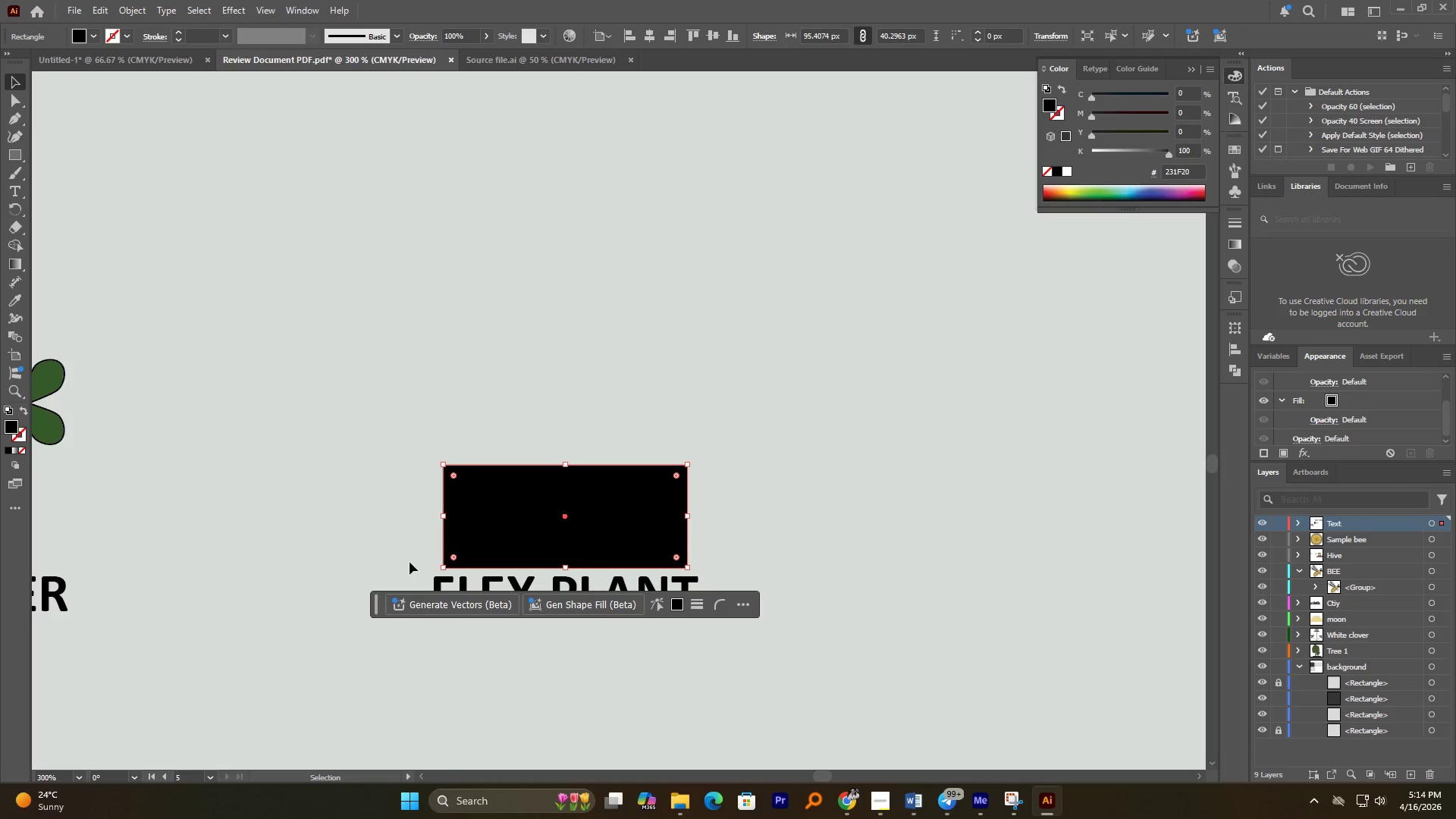 
left_click_drag(start_coordinate=[416, 560], to_coordinate=[708, 583])
 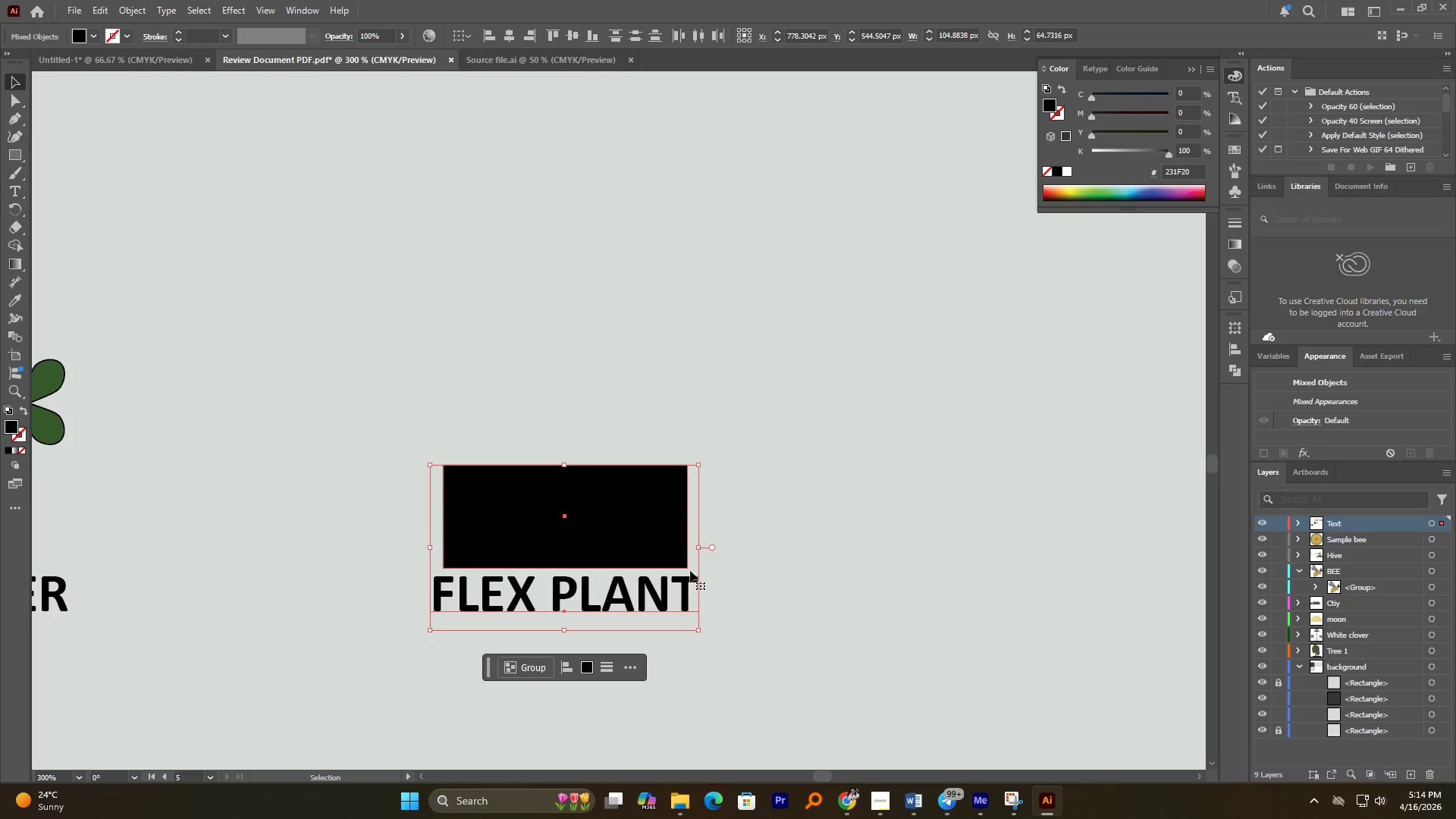 
left_click([725, 557])
 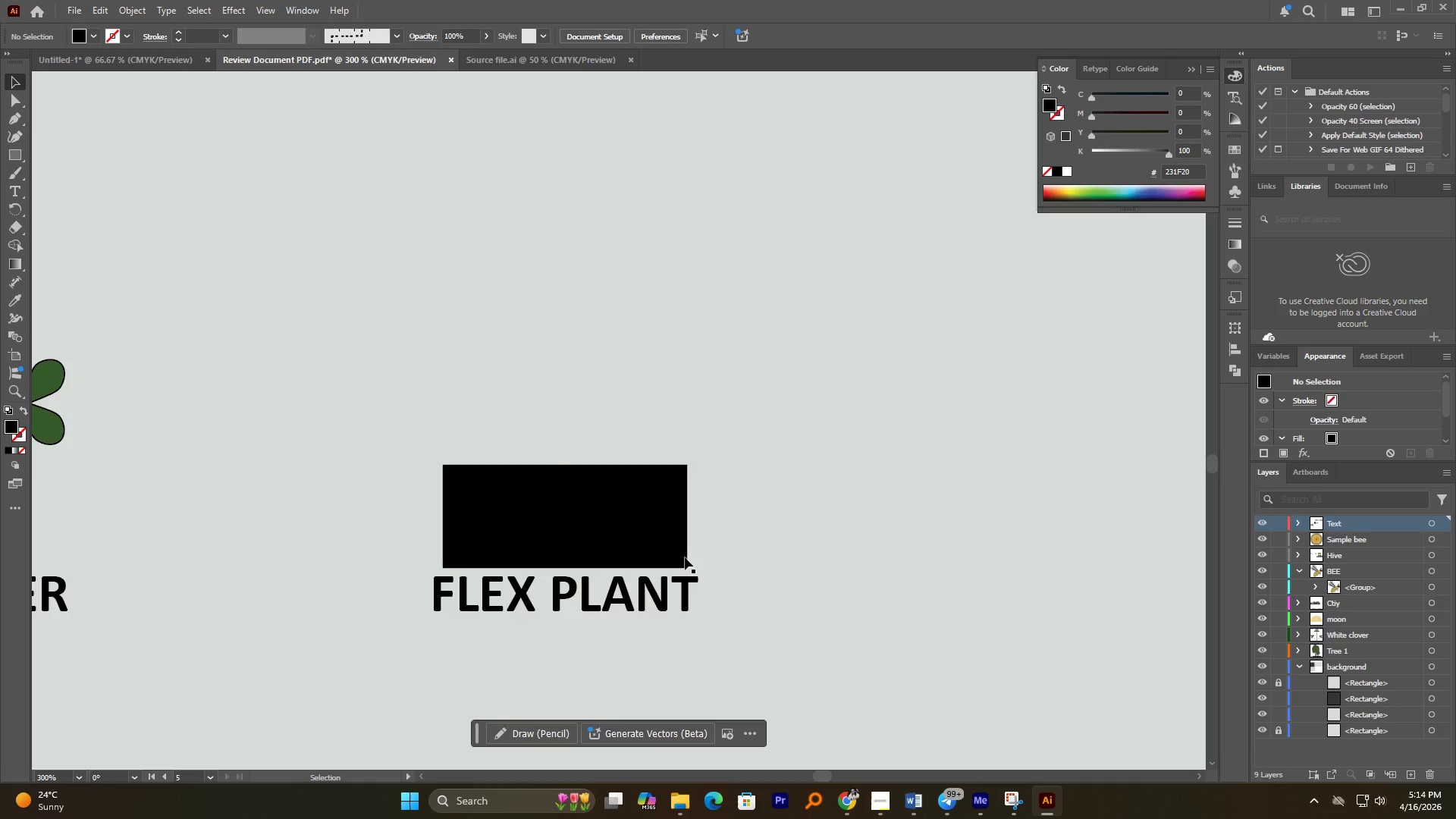 
hold_key(key=AltLeft, duration=0.48)
 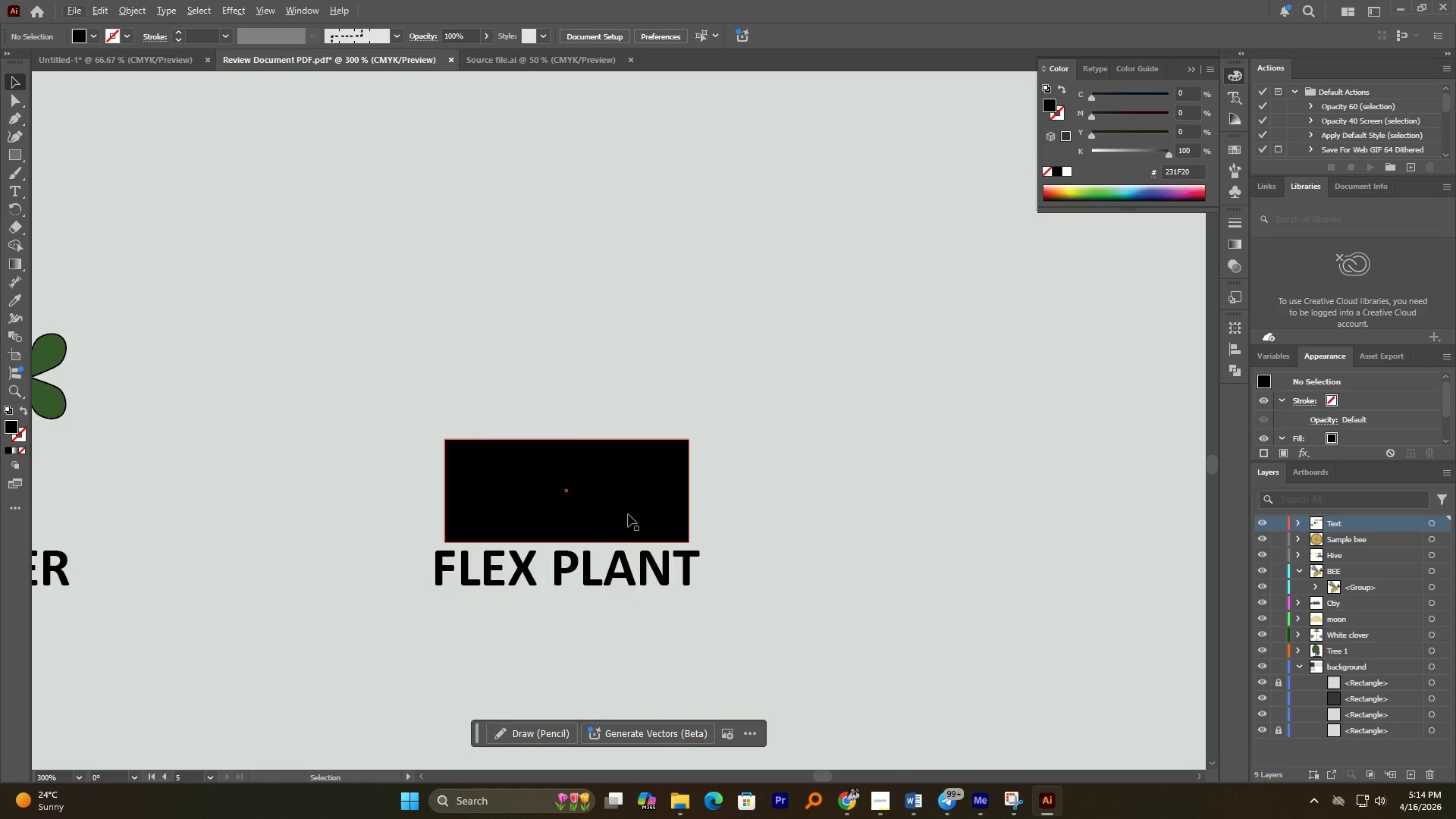 
left_click_drag(start_coordinate=[628, 511], to_coordinate=[627, 490])
 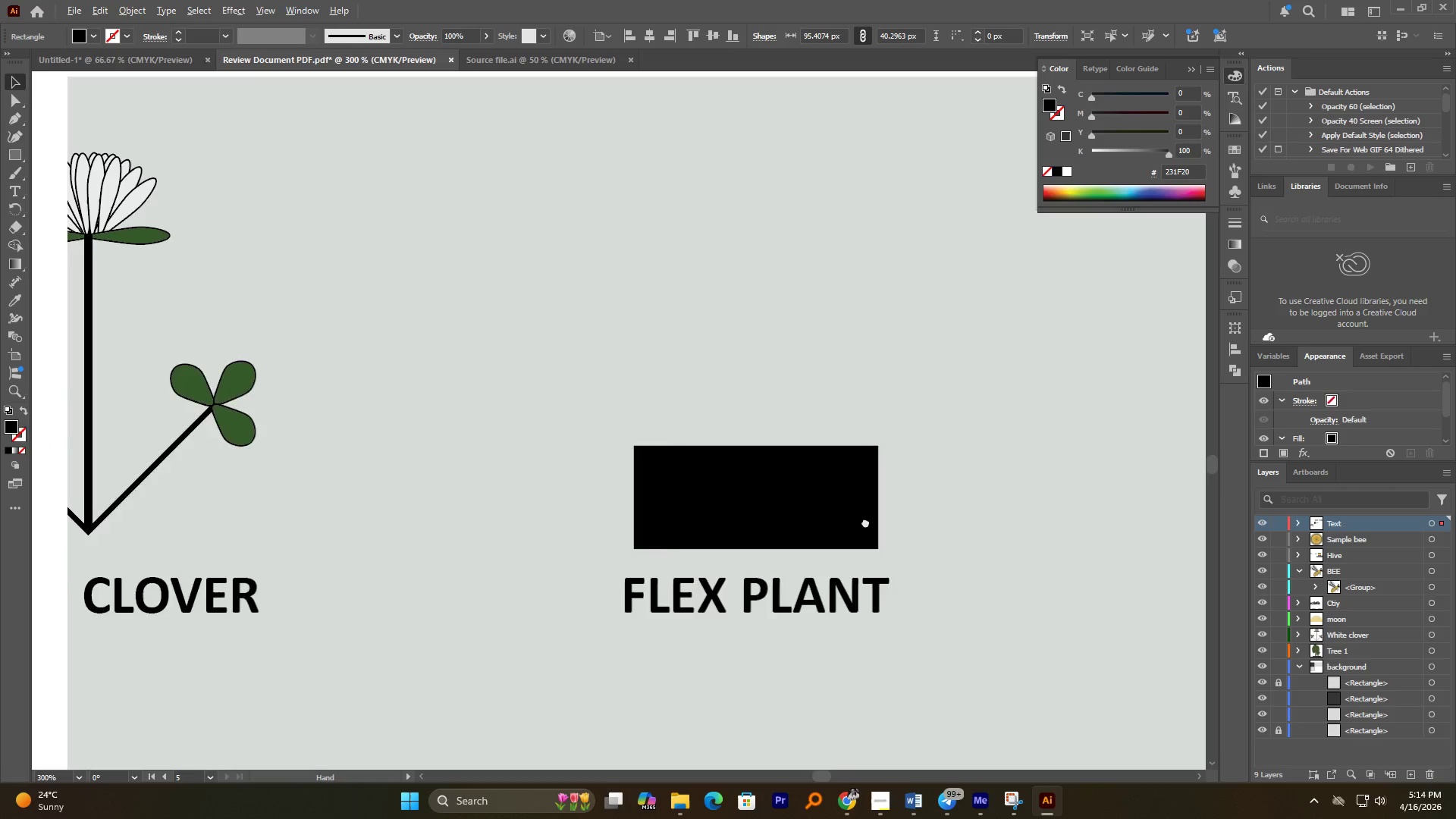 
hold_key(key=ShiftLeft, duration=0.59)
 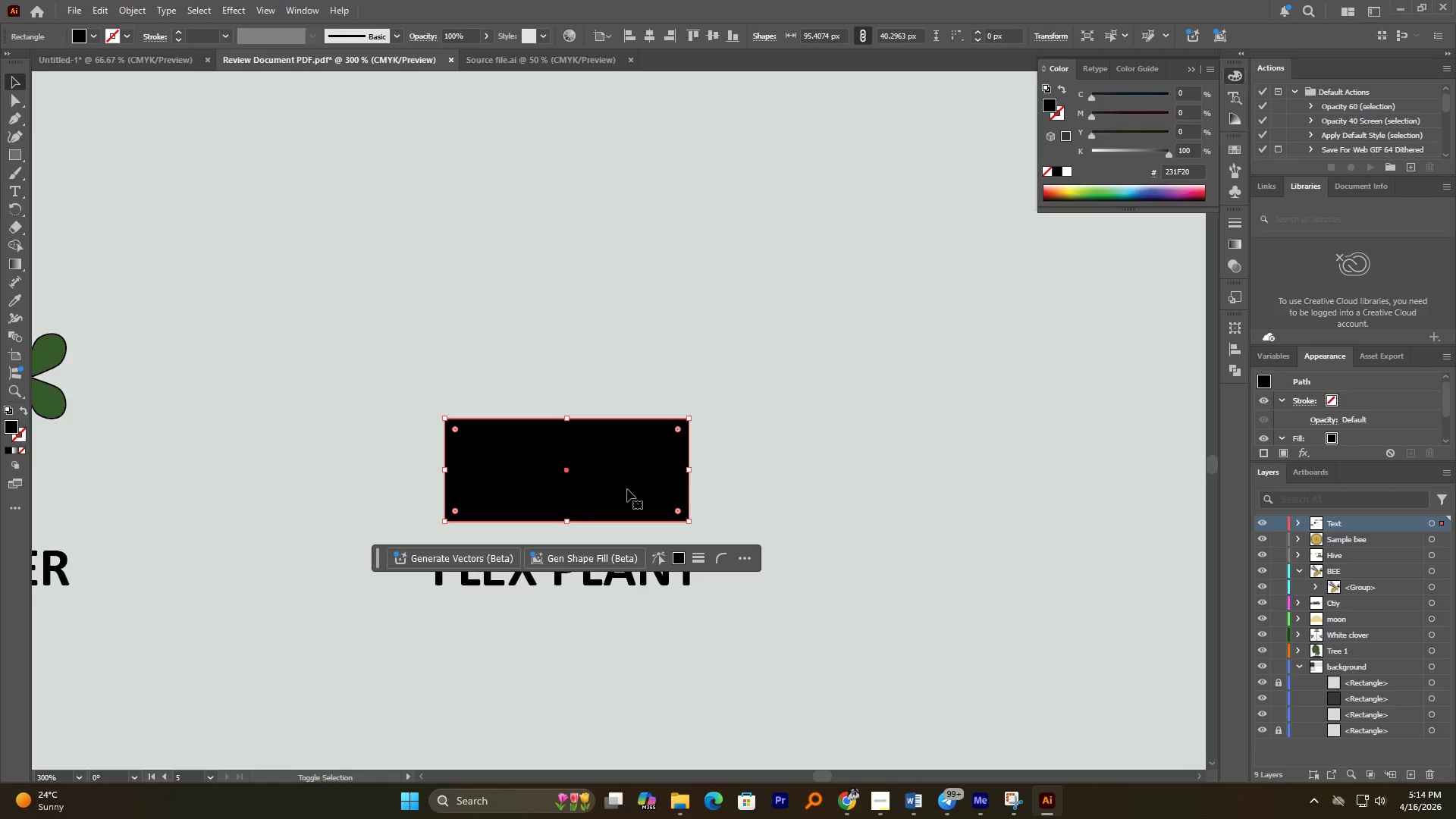 
hold_key(key=AltLeft, duration=0.84)
 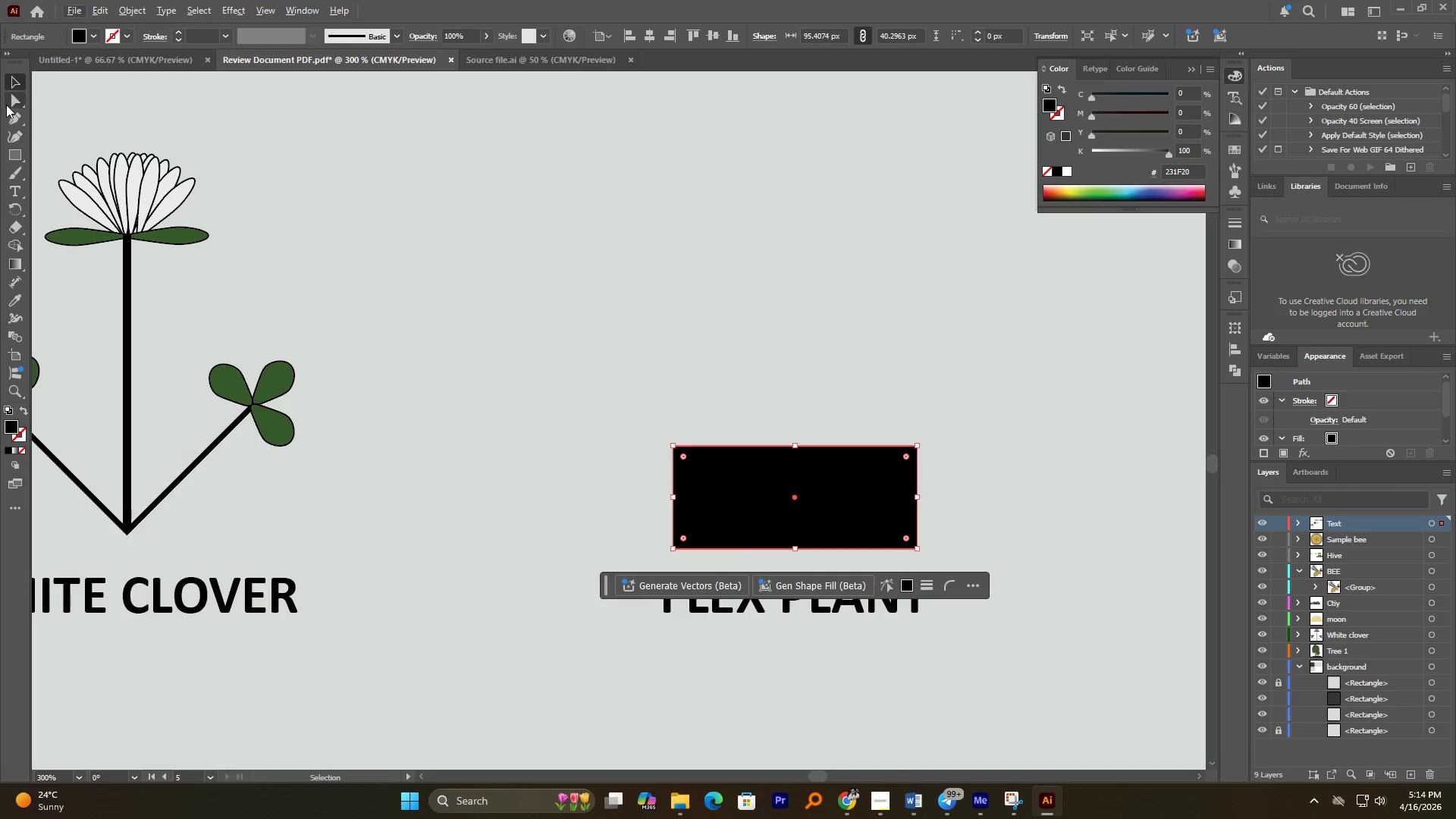 
left_click([11, 106])
 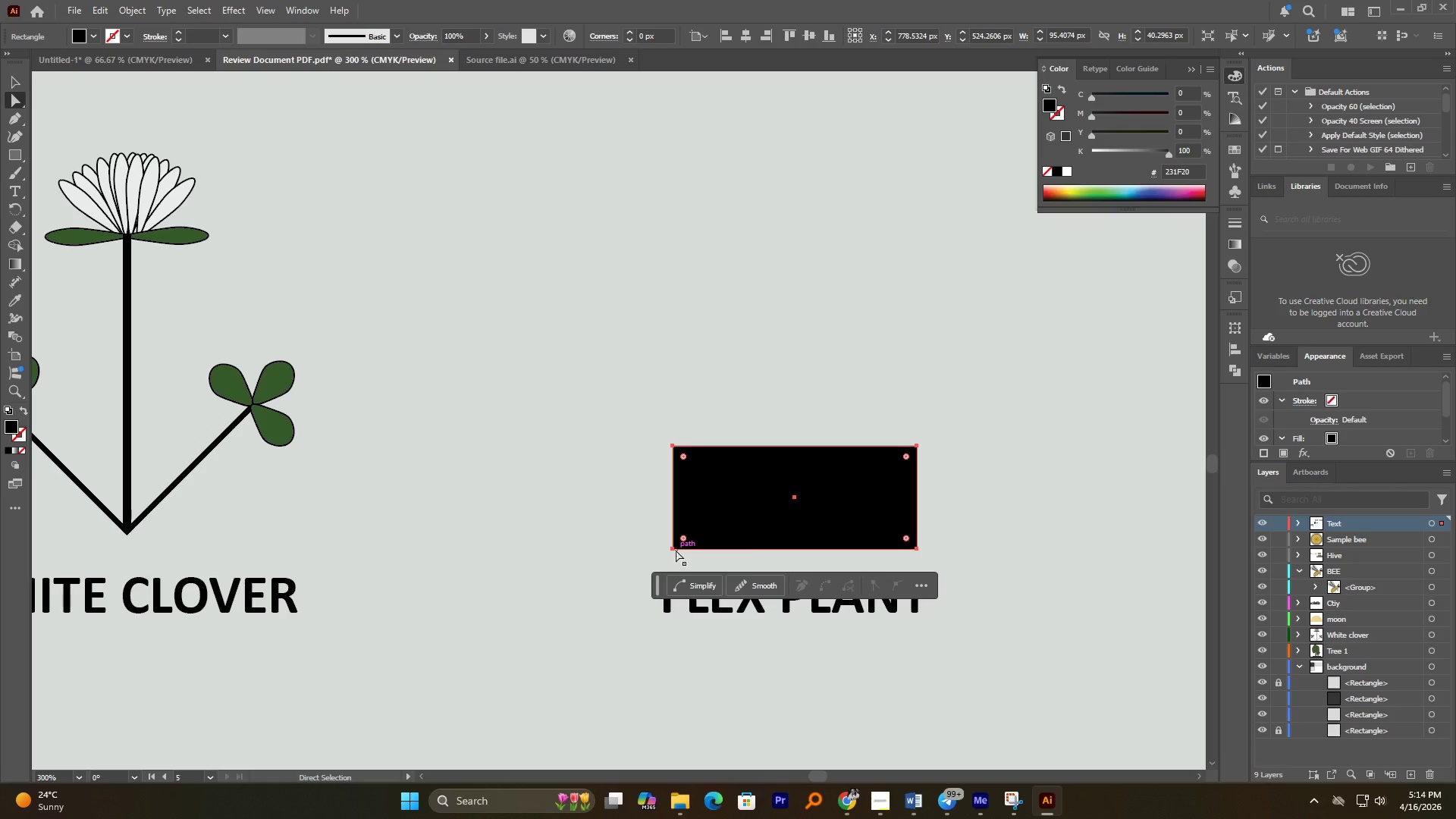 
left_click([675, 549])
 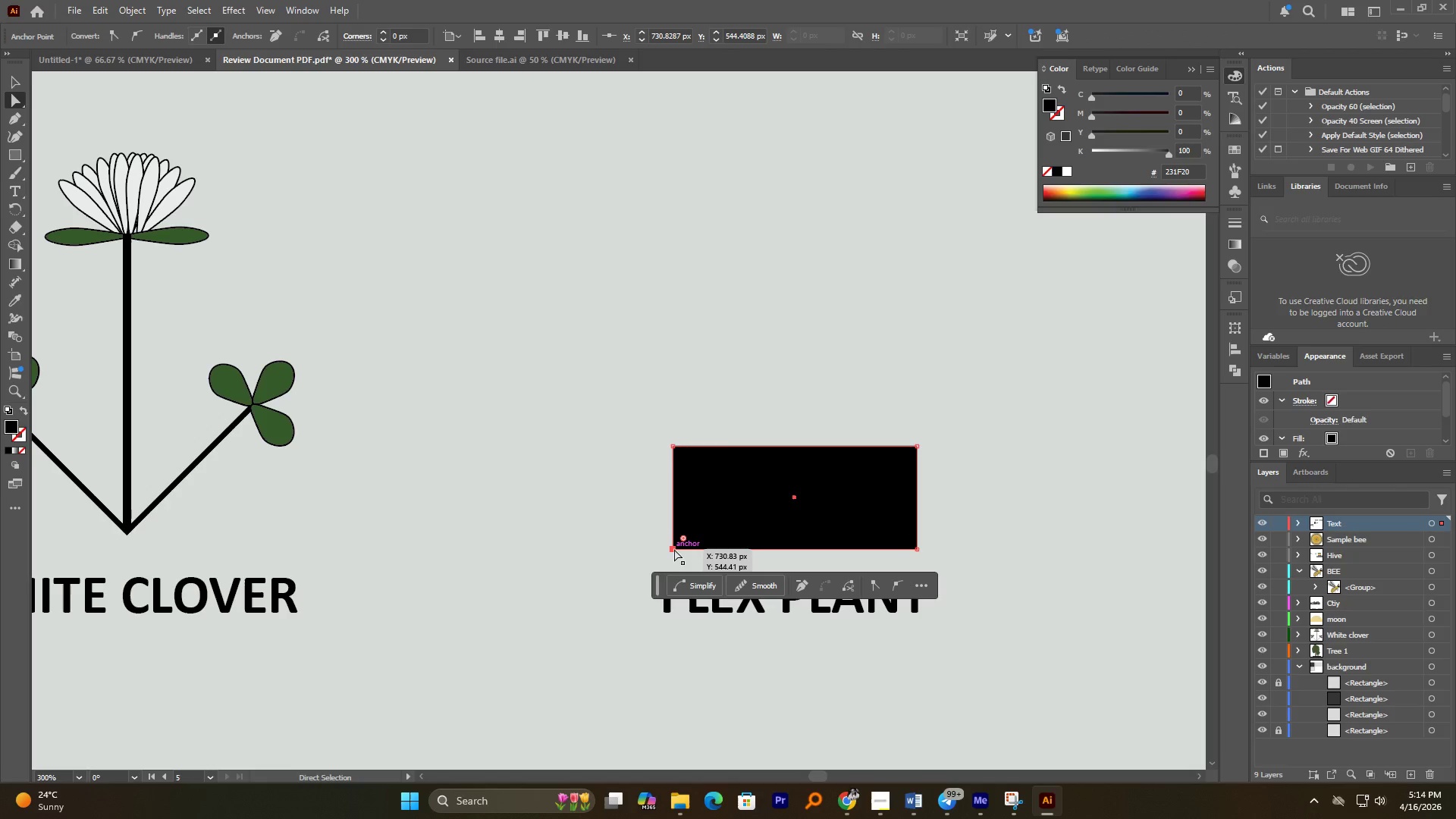 
left_click_drag(start_coordinate=[674, 549], to_coordinate=[687, 549])
 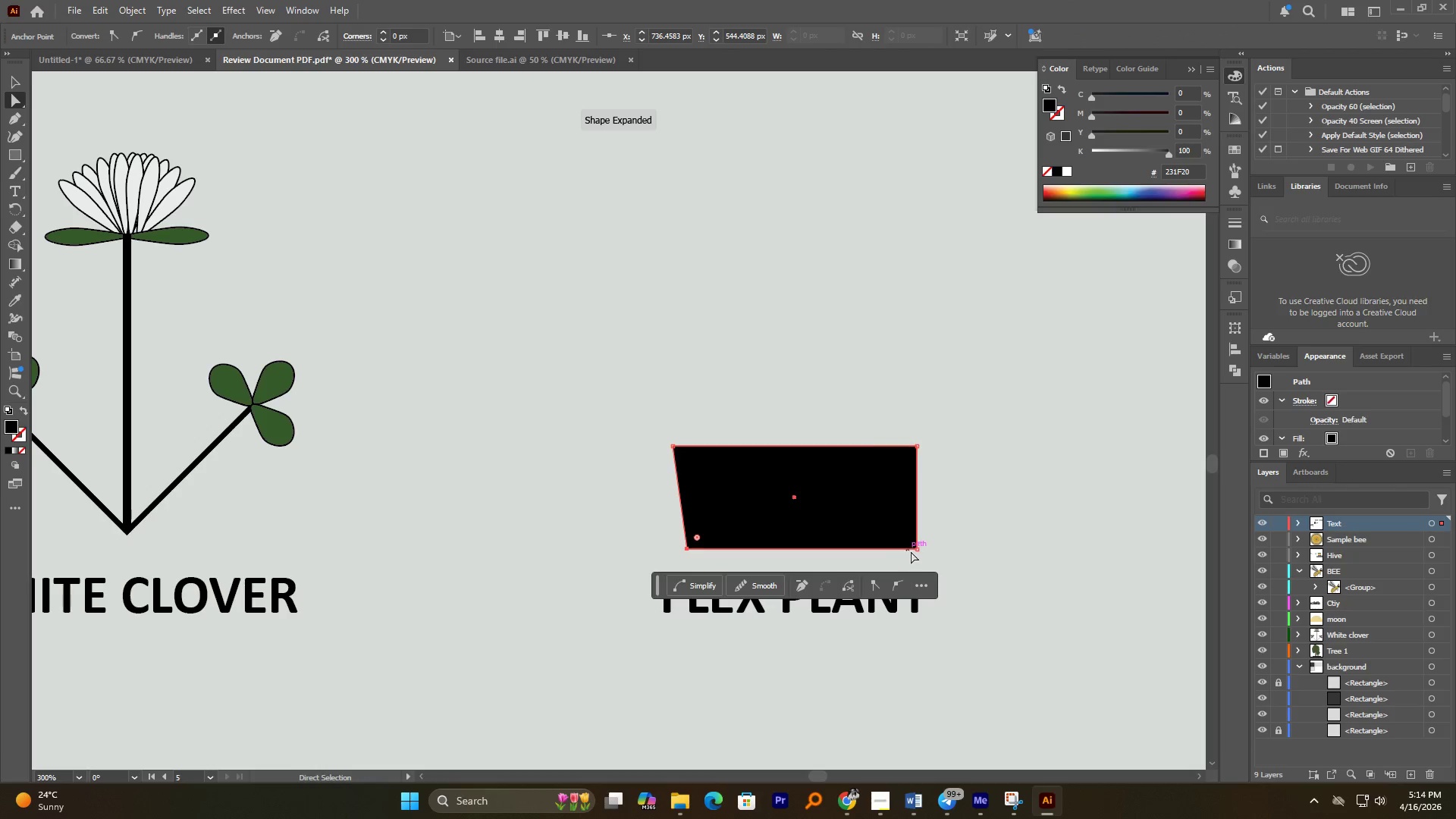 
hold_key(key=ShiftLeft, duration=0.88)
 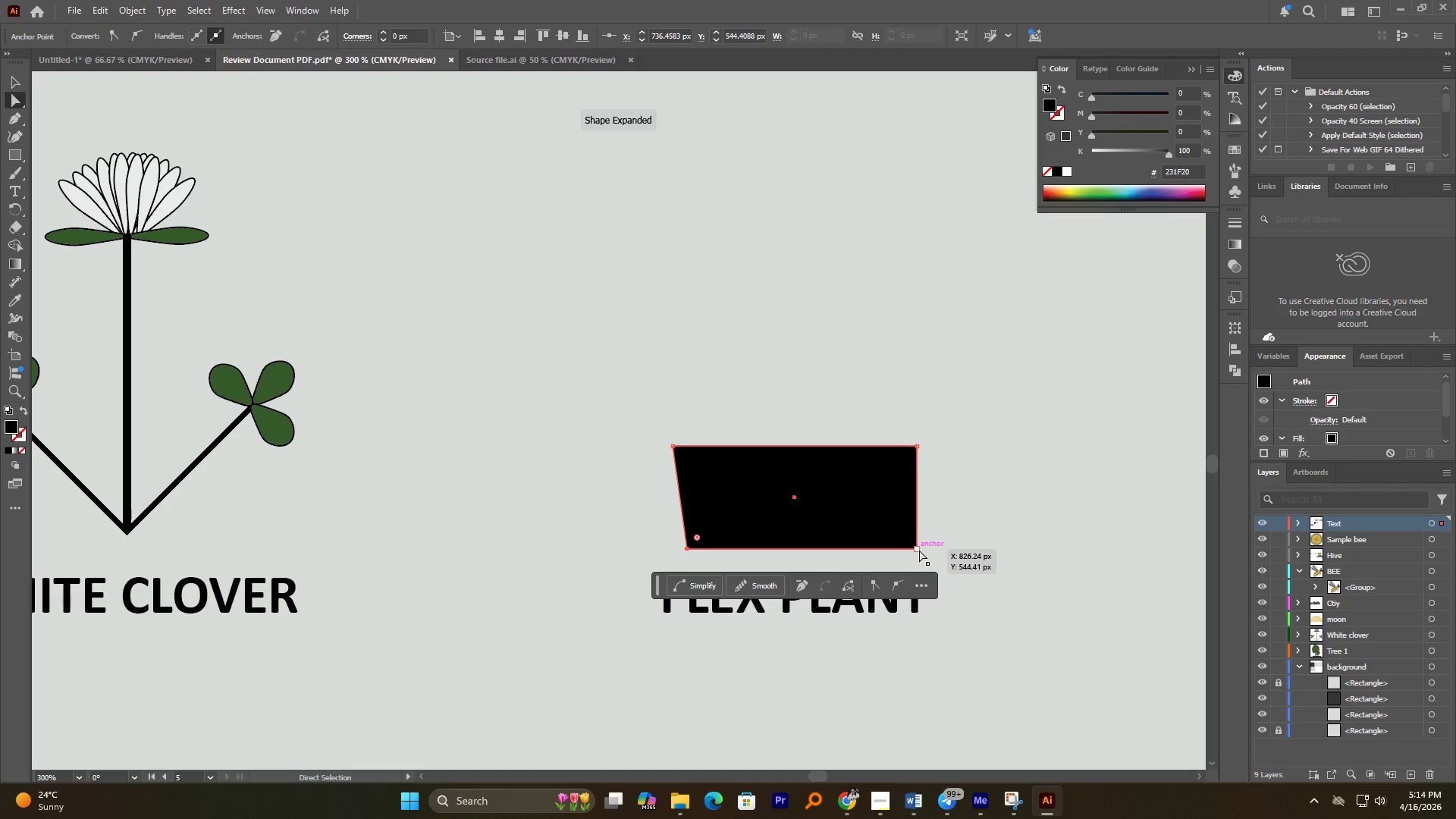 
left_click_drag(start_coordinate=[919, 550], to_coordinate=[905, 548])
 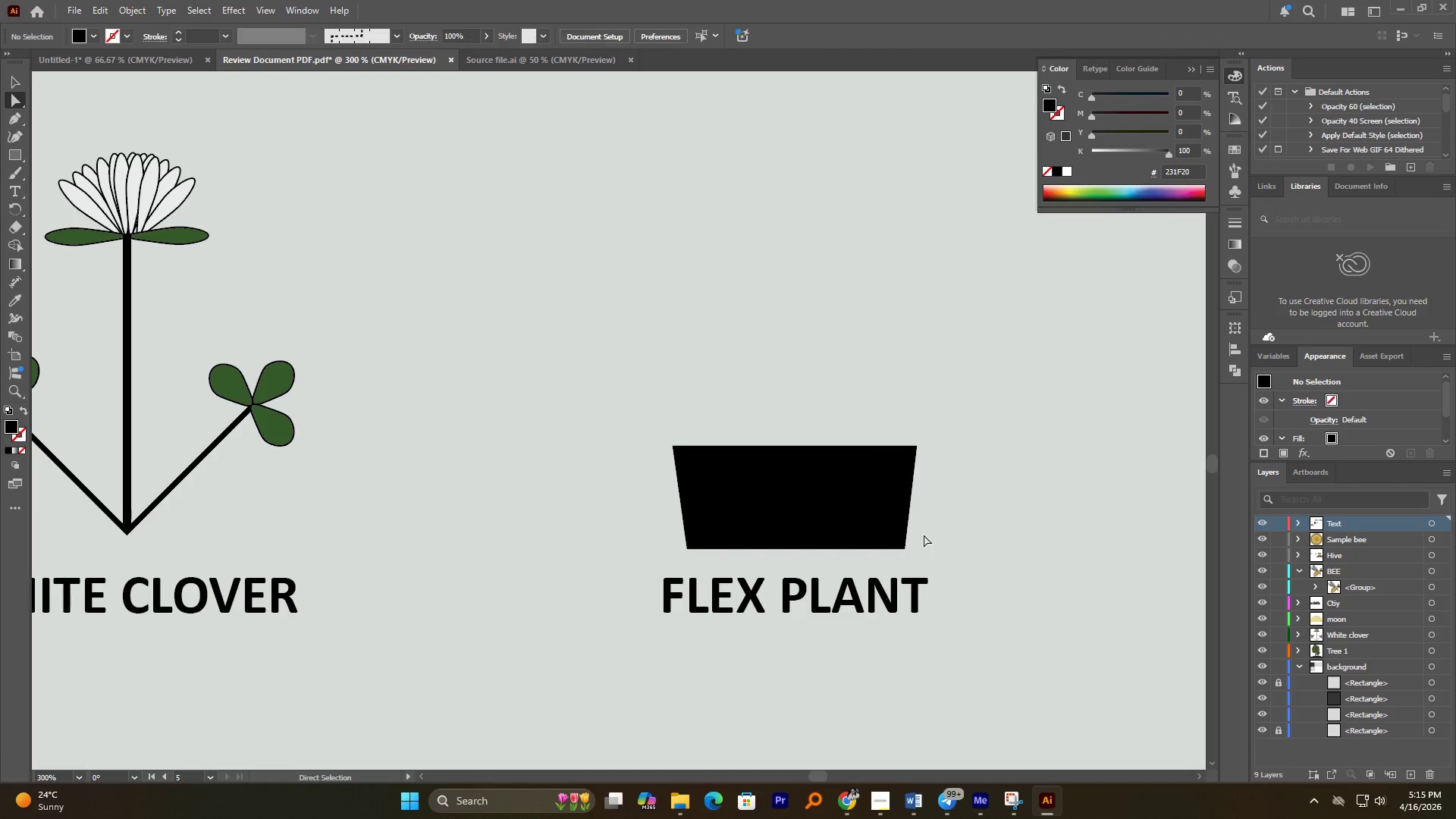 
hold_key(key=ShiftLeft, duration=2.52)
 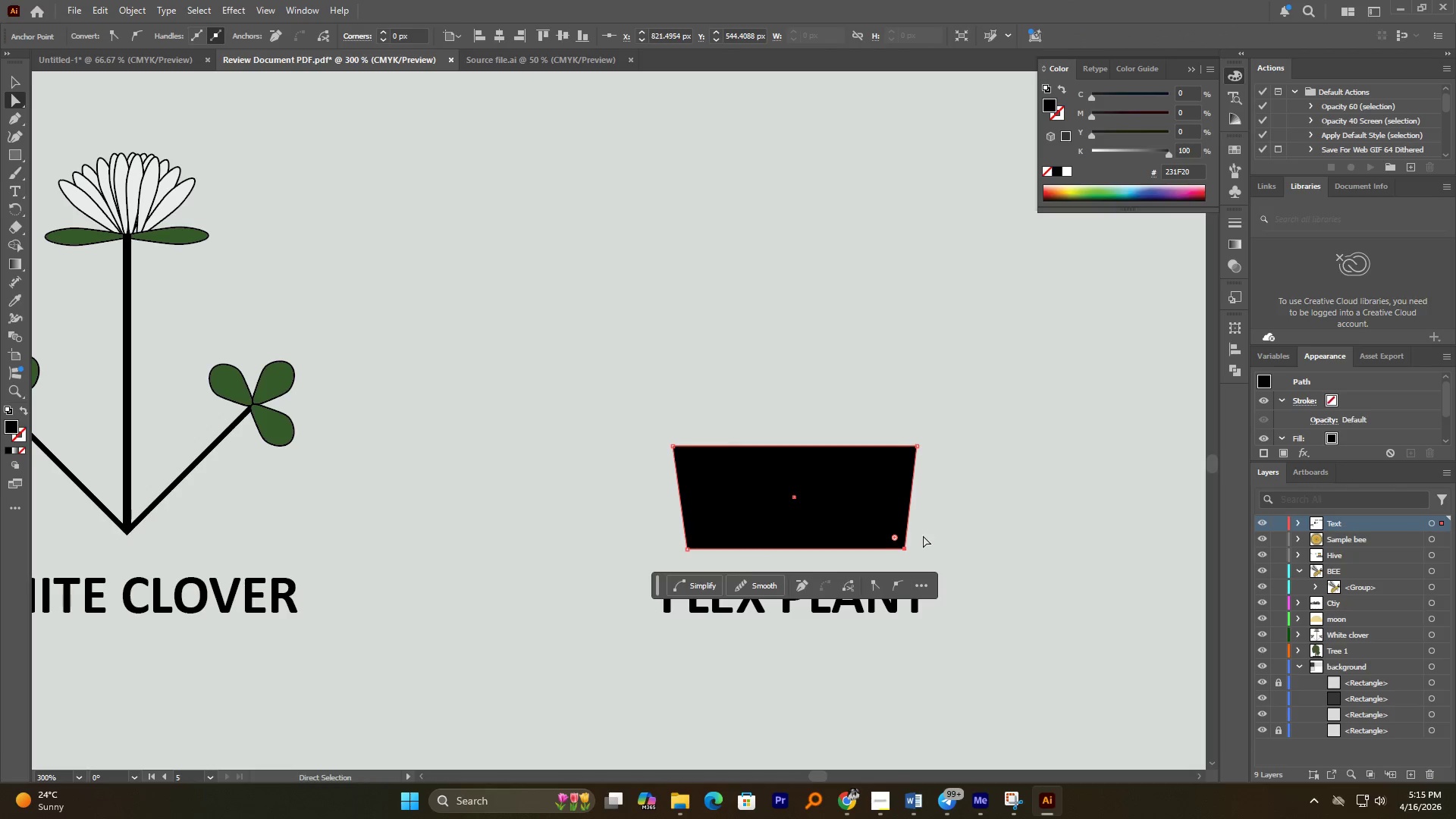 
left_click([923, 535])
 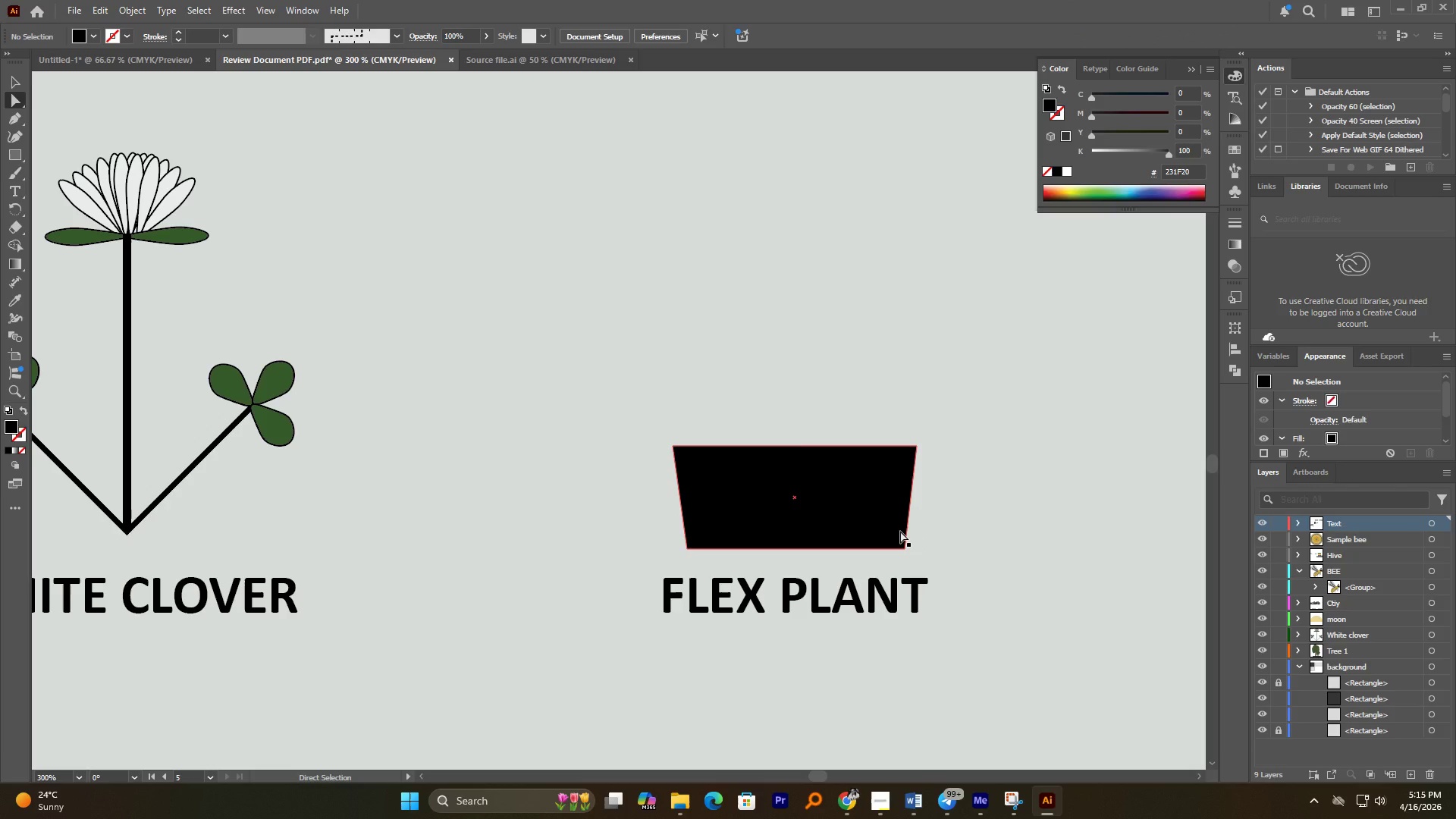 
hold_key(key=AltLeft, duration=2.17)
scroll: coordinate [448, 466], scroll_direction: down, amount: 4.0
 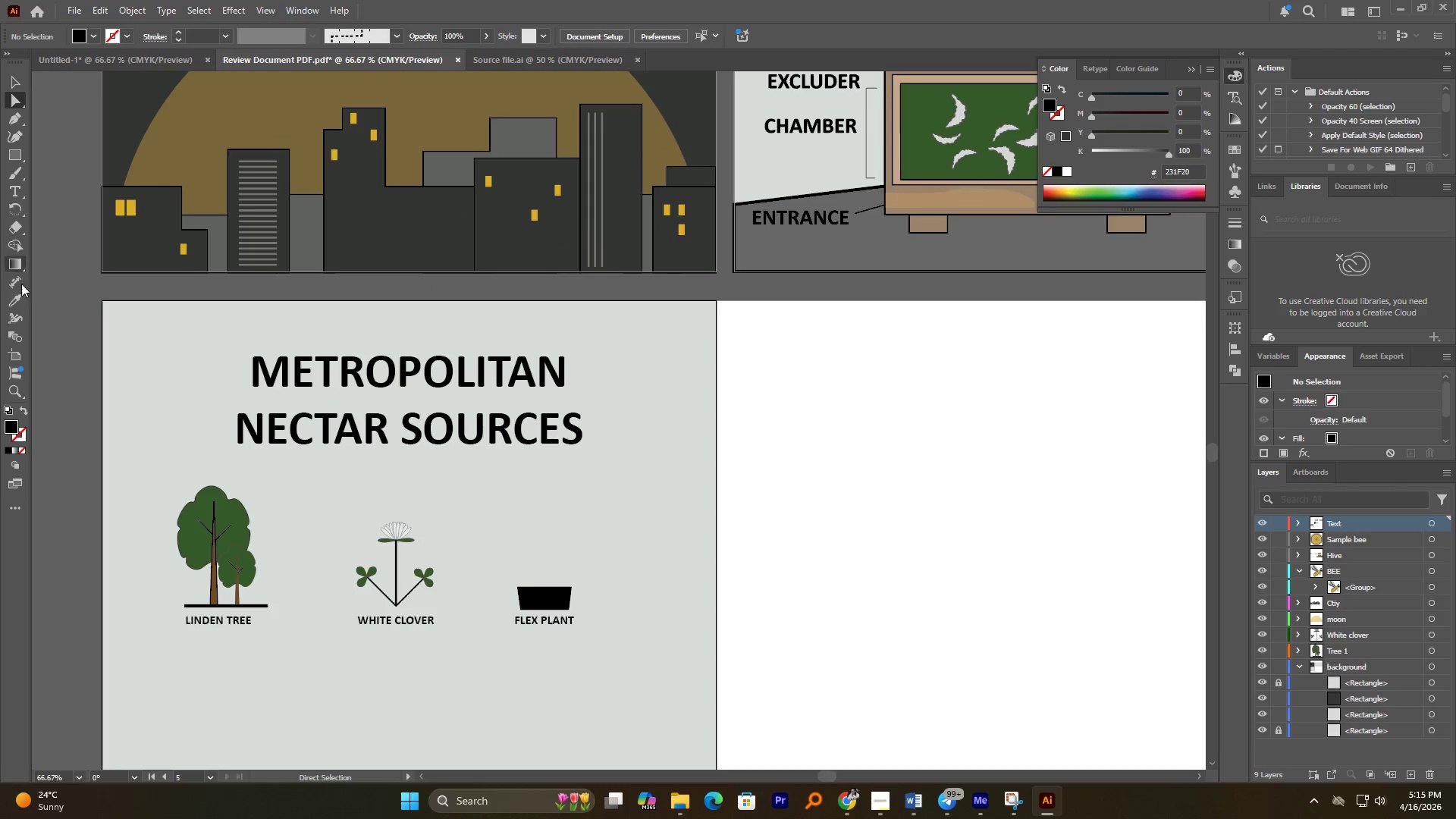 
left_click([20, 297])
 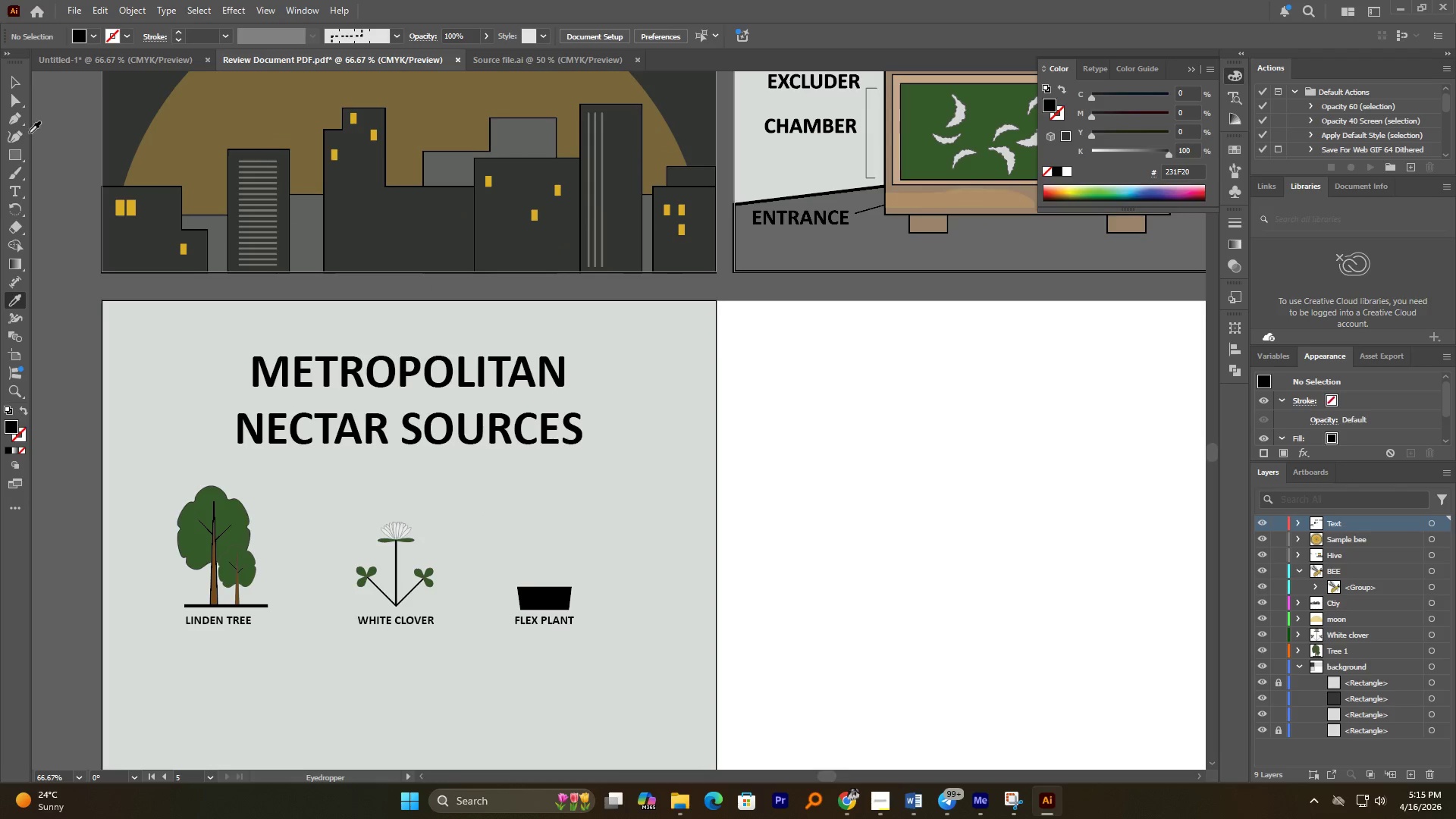 
left_click([17, 80])
 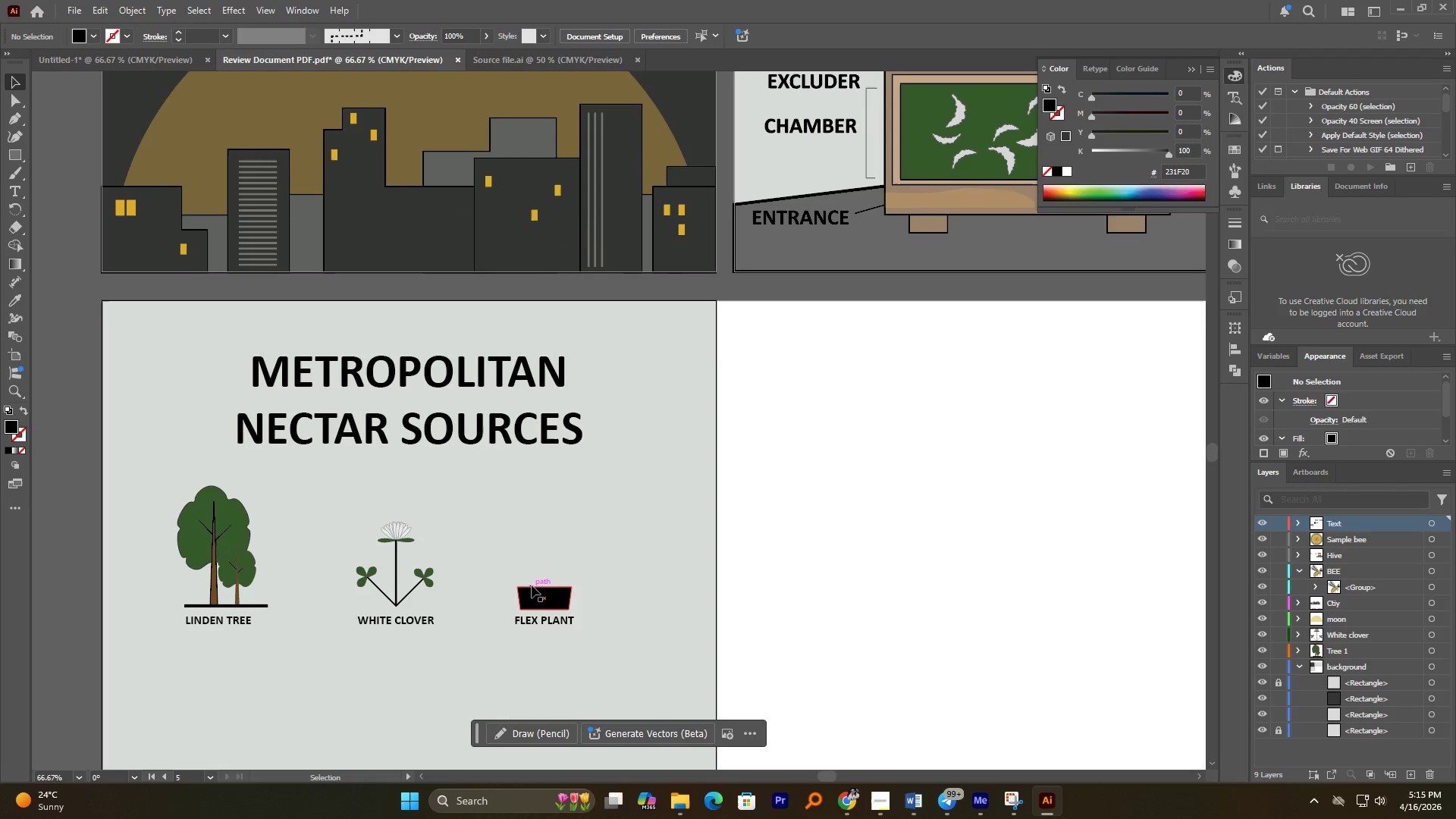 
left_click([536, 595])
 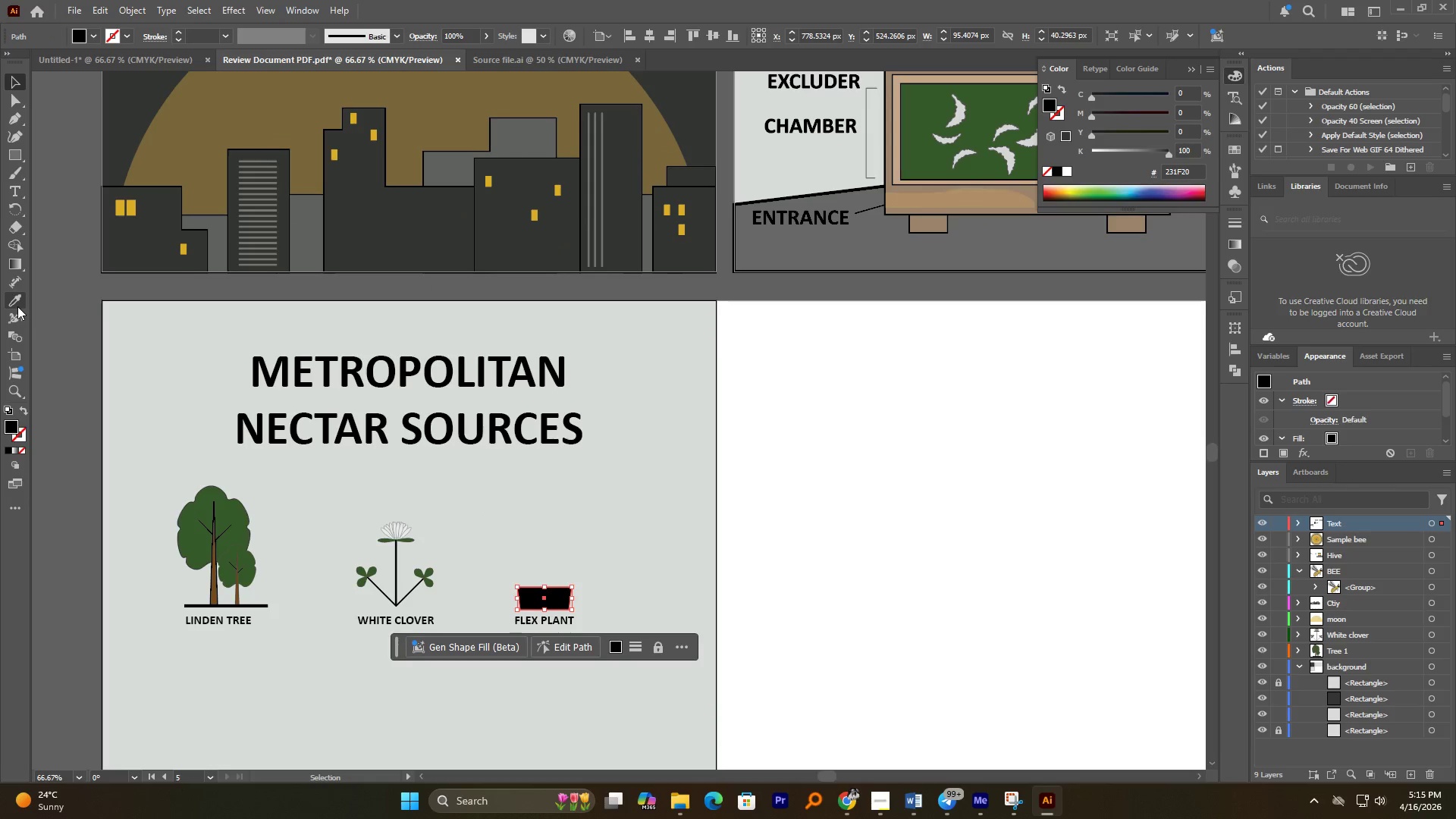 
left_click([14, 302])
 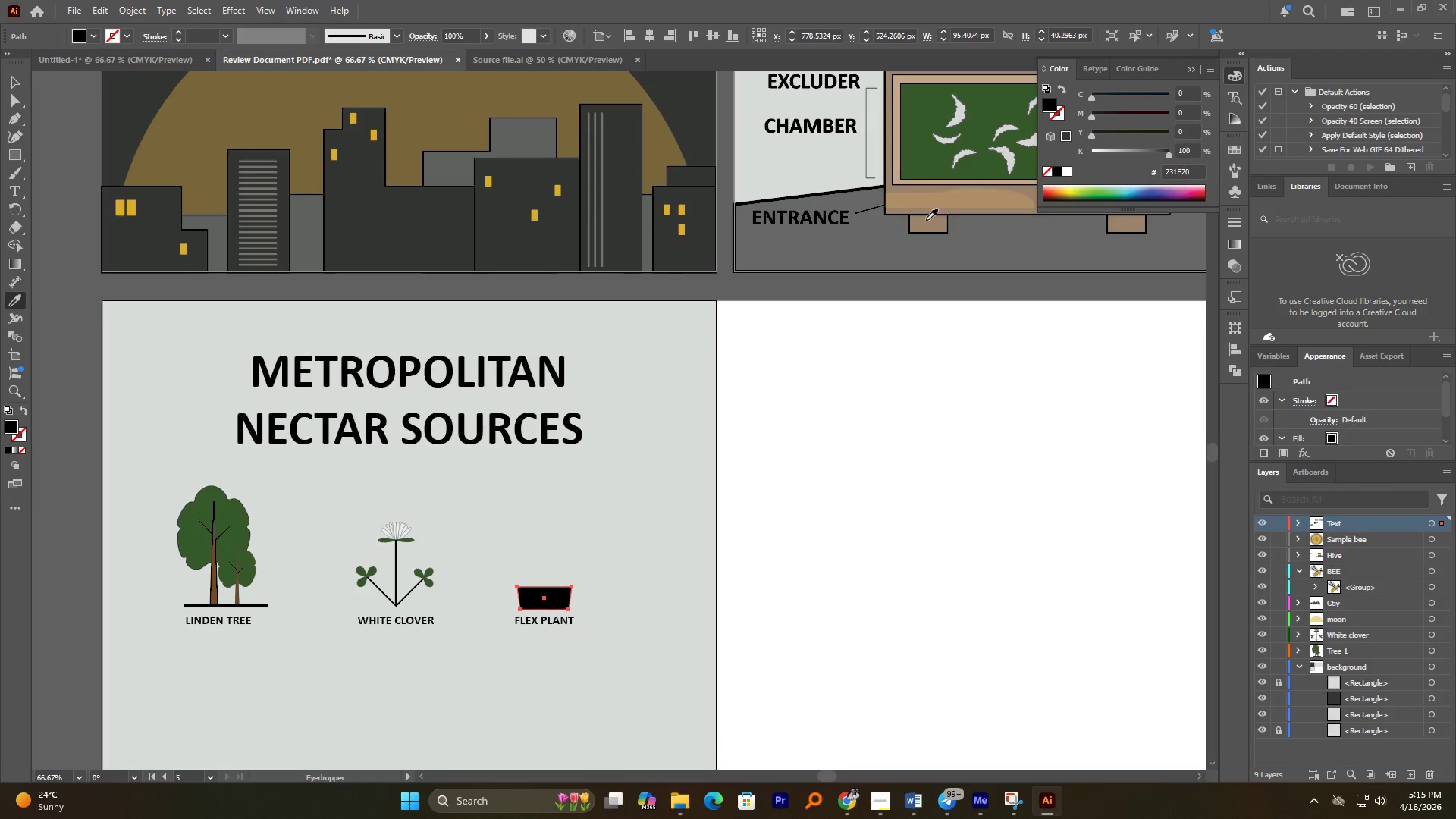 
left_click([927, 224])
 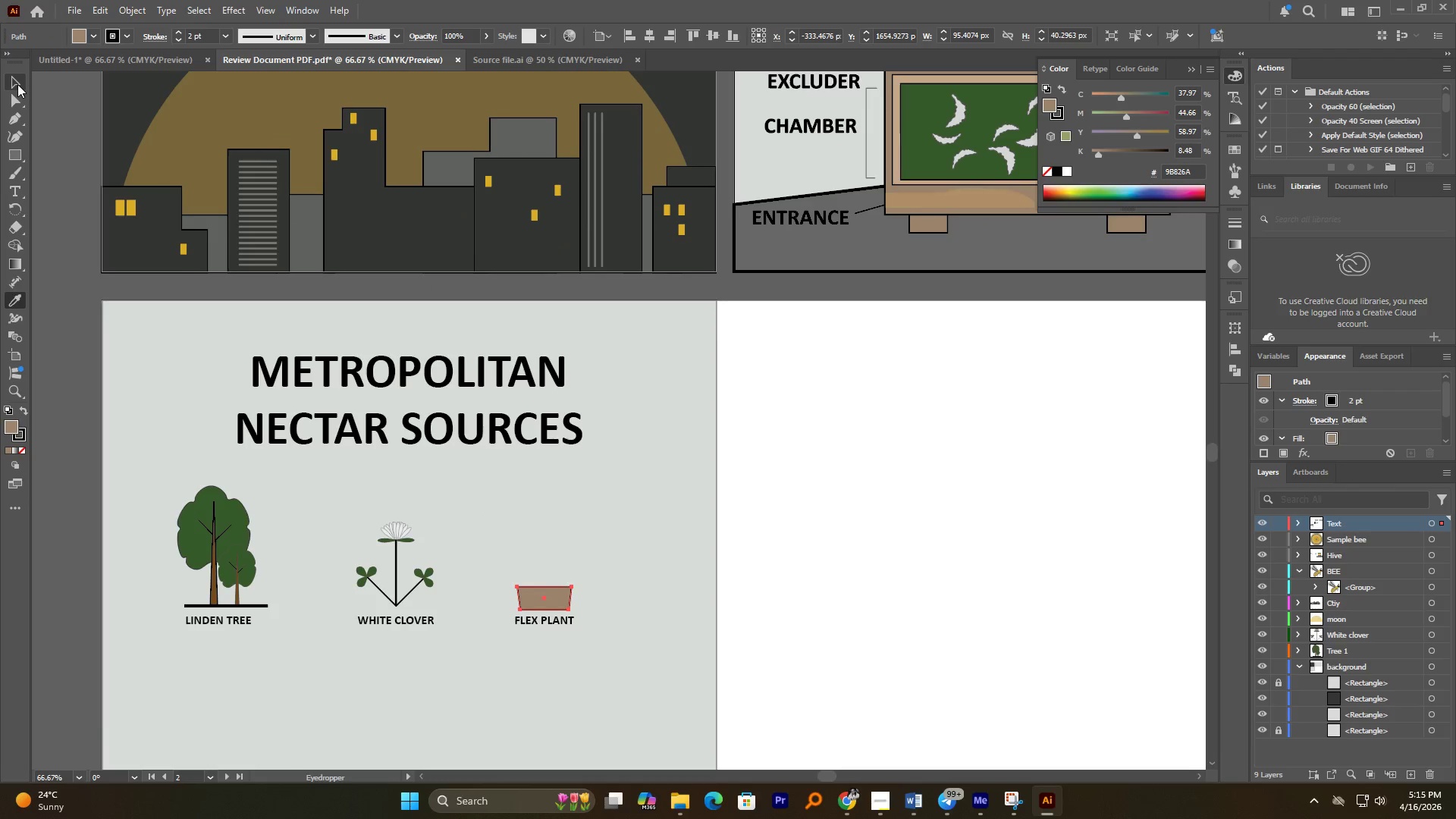 
double_click([579, 516])
 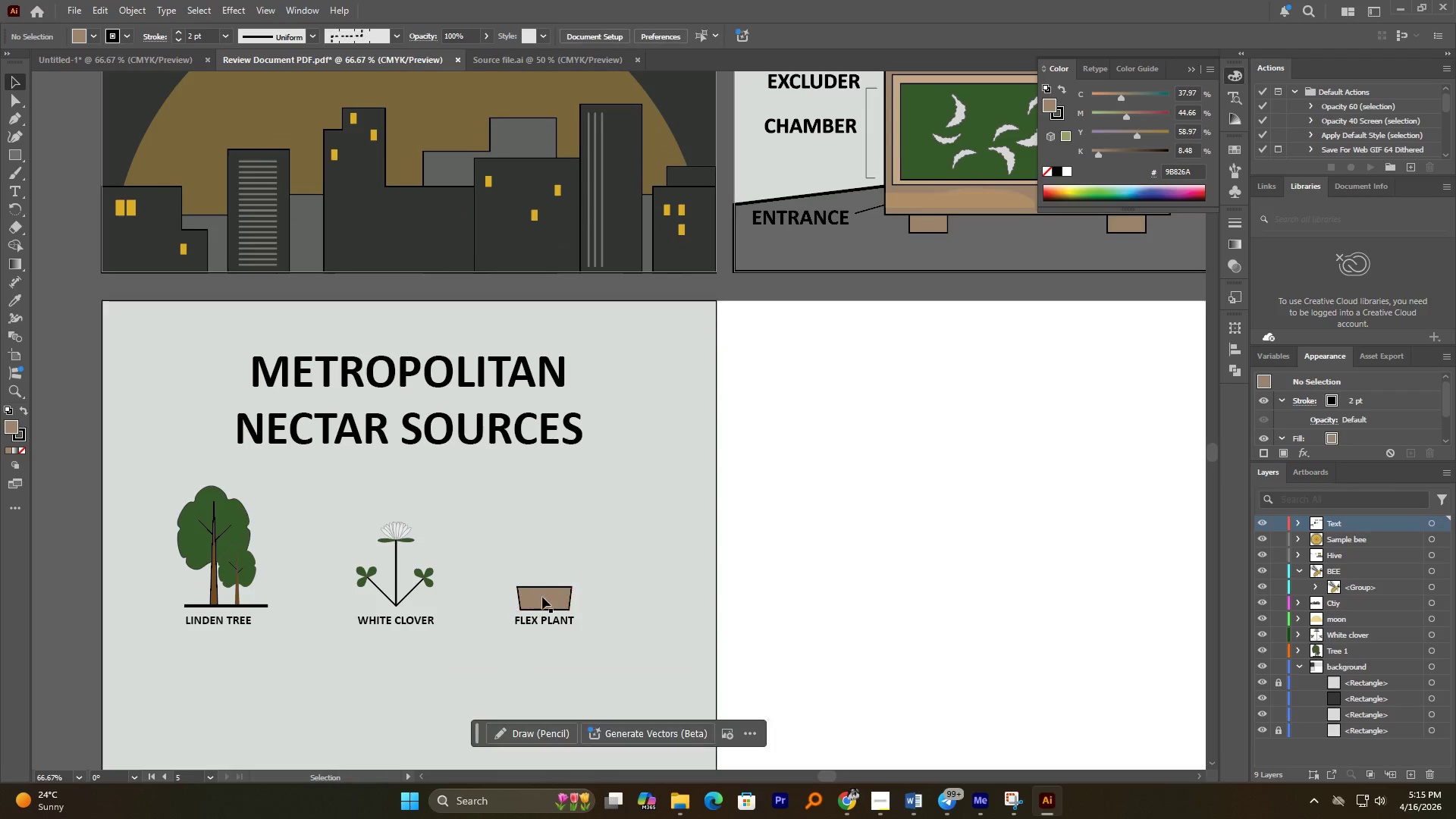 
hold_key(key=AltLeft, duration=0.72)
scroll: coordinate [547, 603], scroll_direction: up, amount: 3.0
 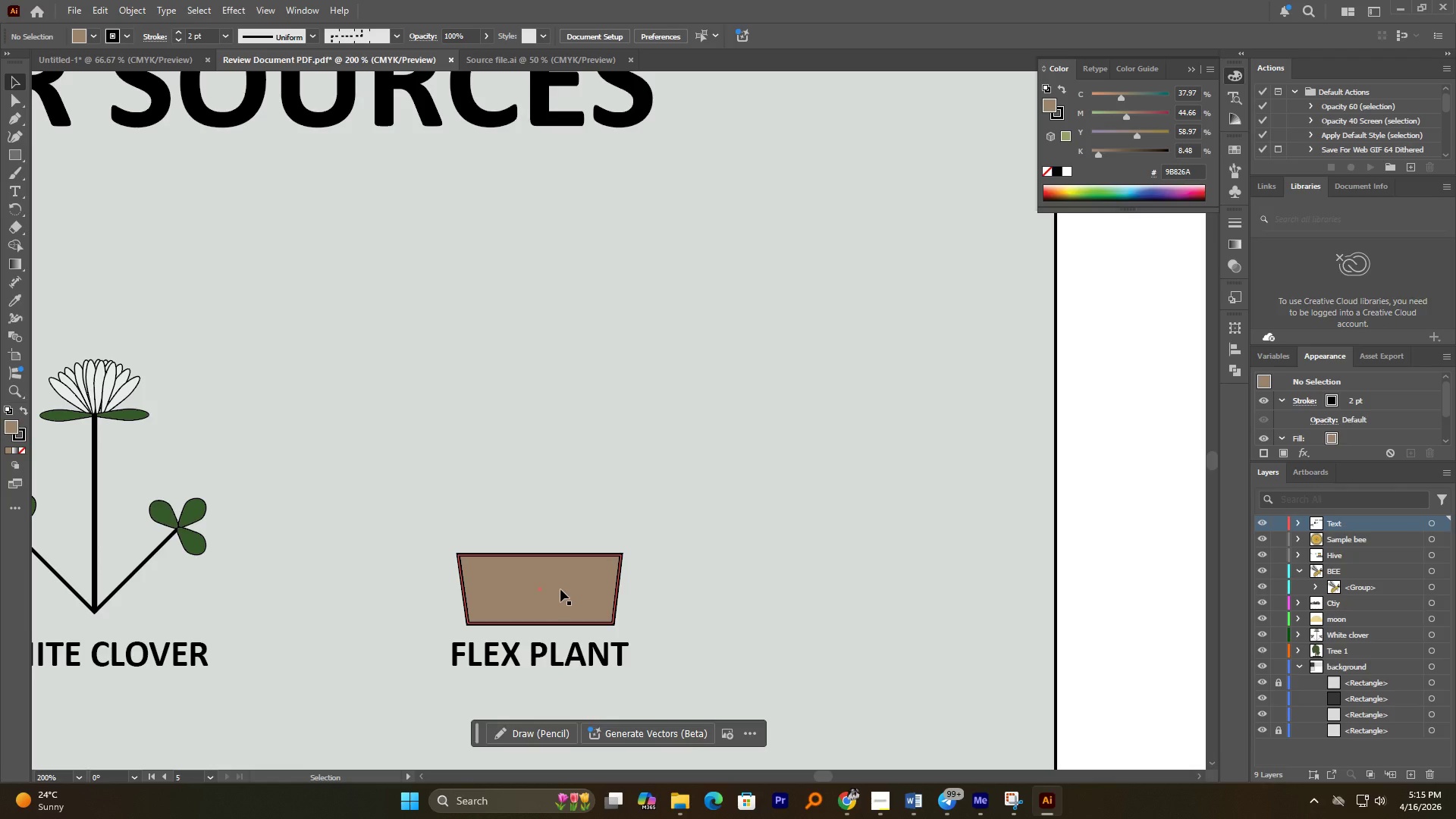 
hold_key(key=AltLeft, duration=2.06)
left_click_drag(start_coordinate=[559, 590], to_coordinate=[554, 504])
 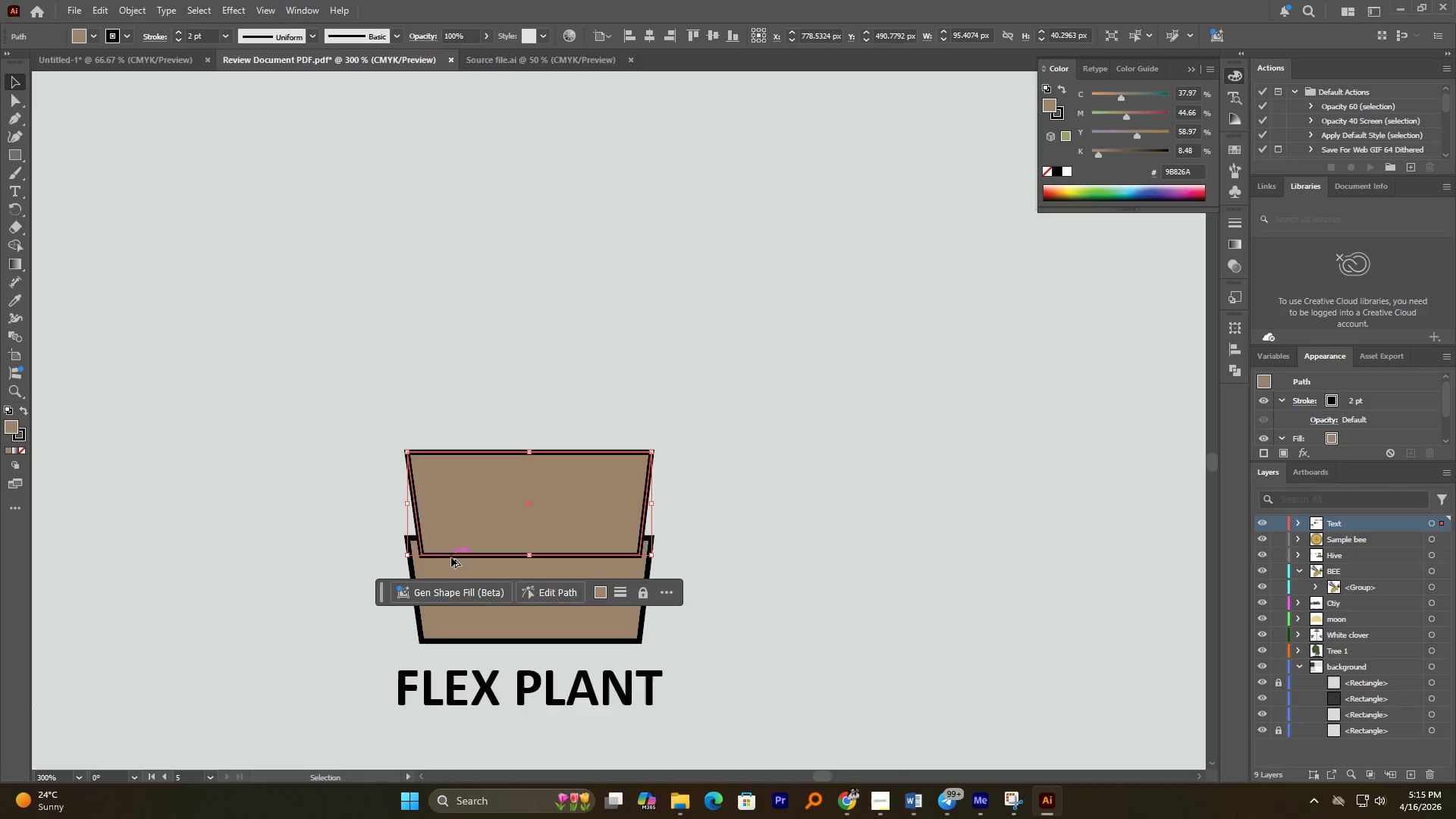 
scroll: coordinate [560, 588], scroll_direction: up, amount: 2.0
 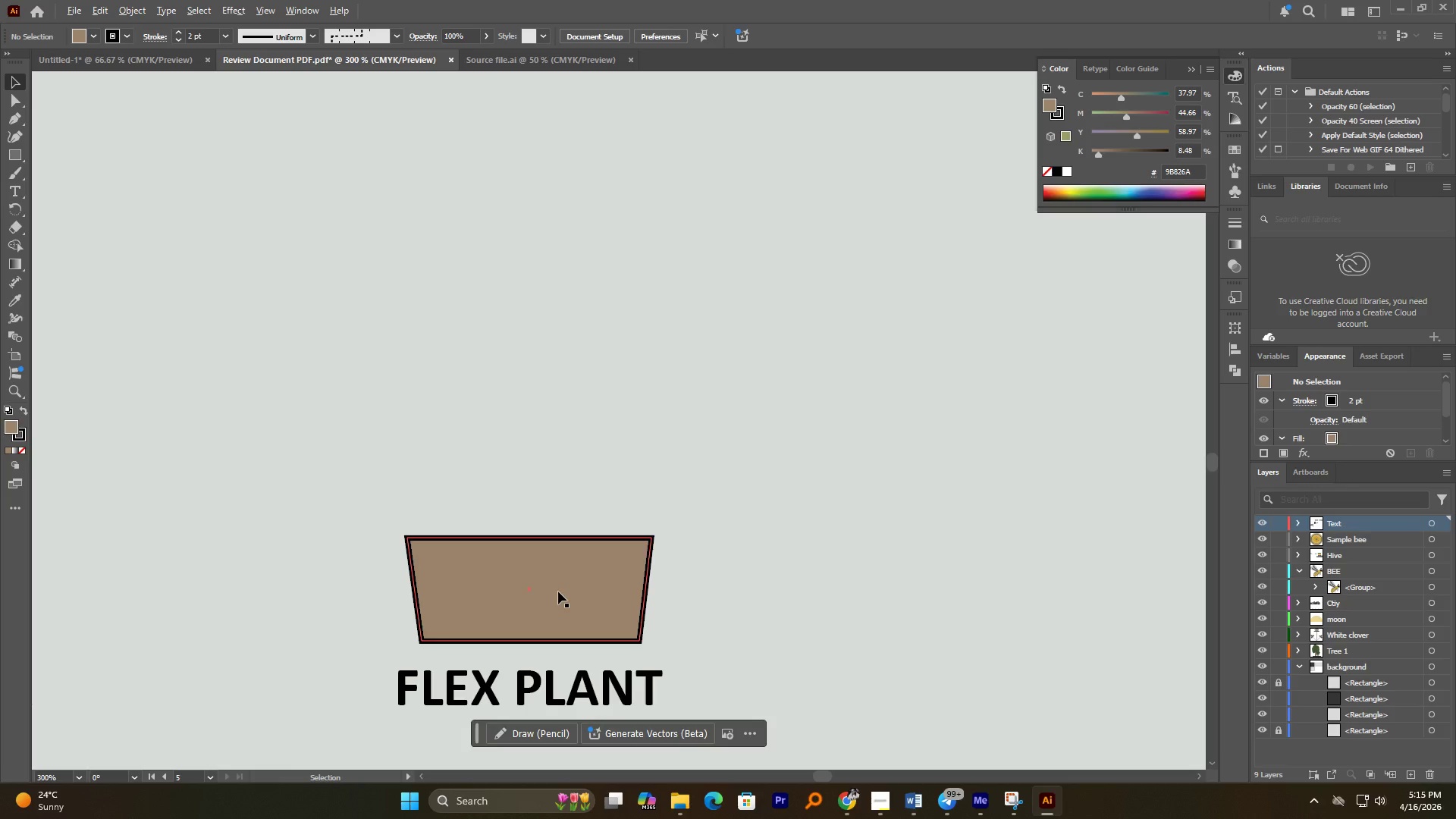 
hold_key(key=ShiftLeft, duration=0.94)
 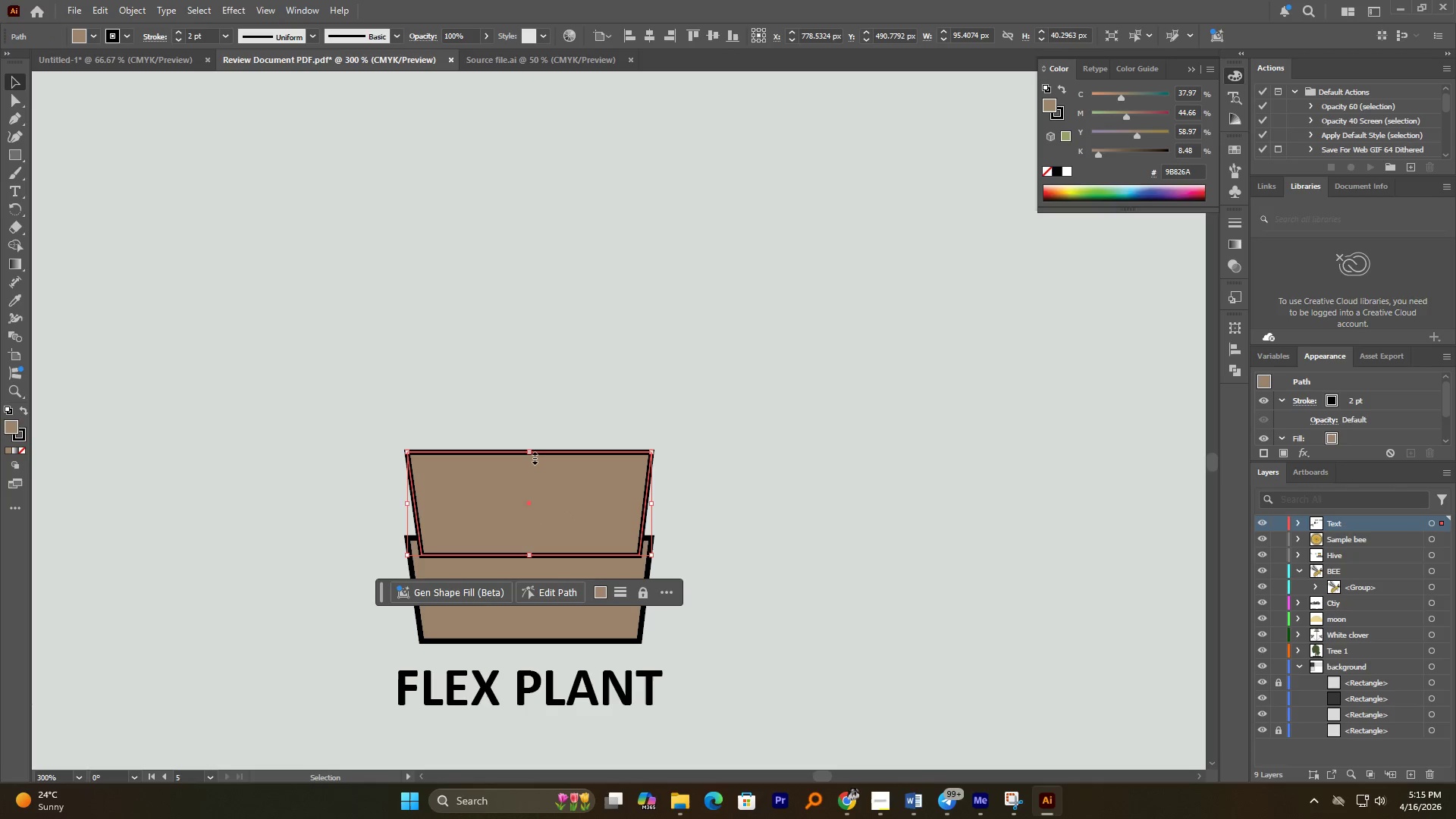 
hold_key(key=AltLeft, duration=1.78)
left_click_drag(start_coordinate=[530, 454], to_coordinate=[528, 493])
 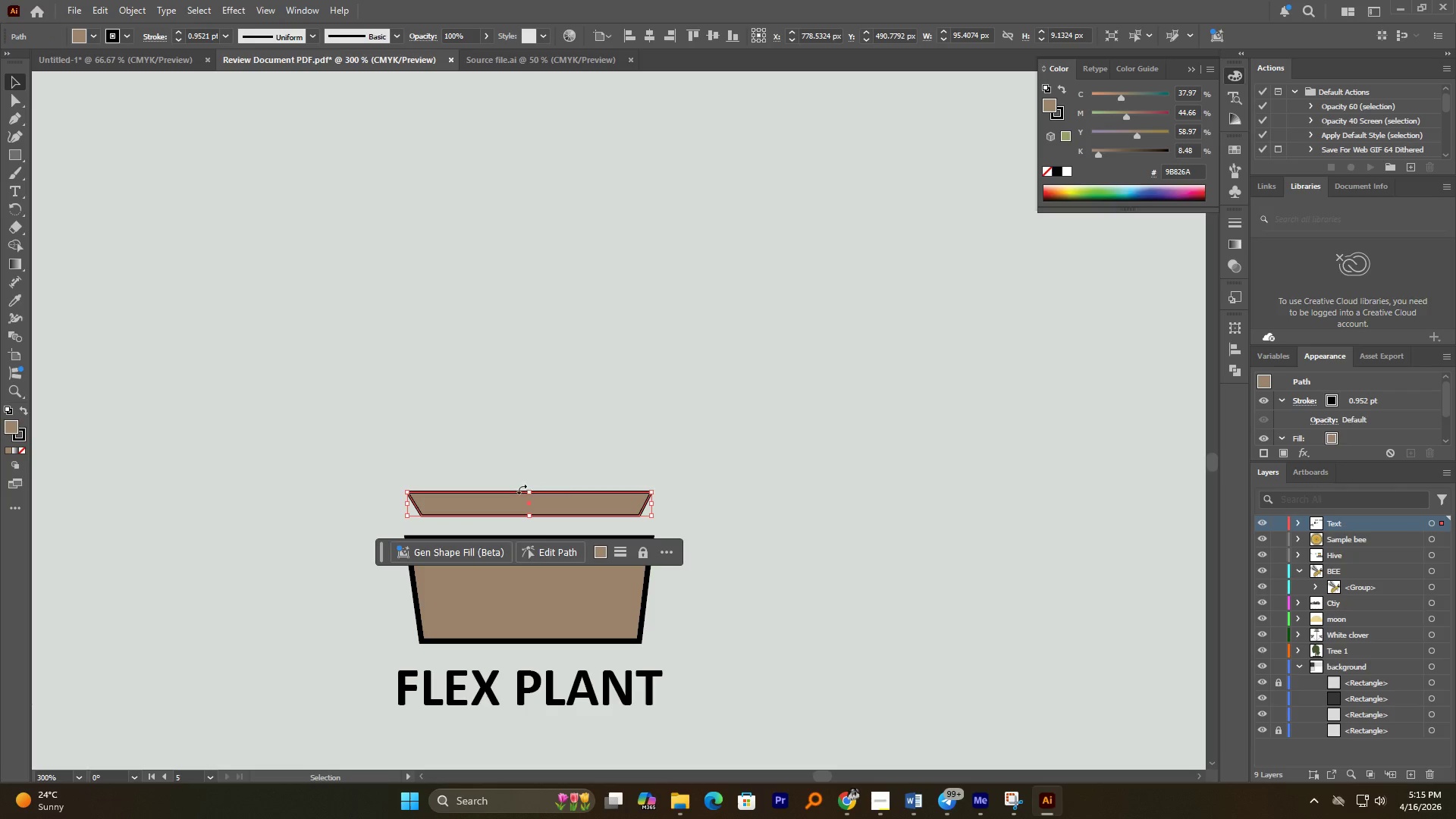 
hold_key(key=AltLeft, duration=0.67)
scroll: coordinate [431, 525], scroll_direction: up, amount: 1.0
 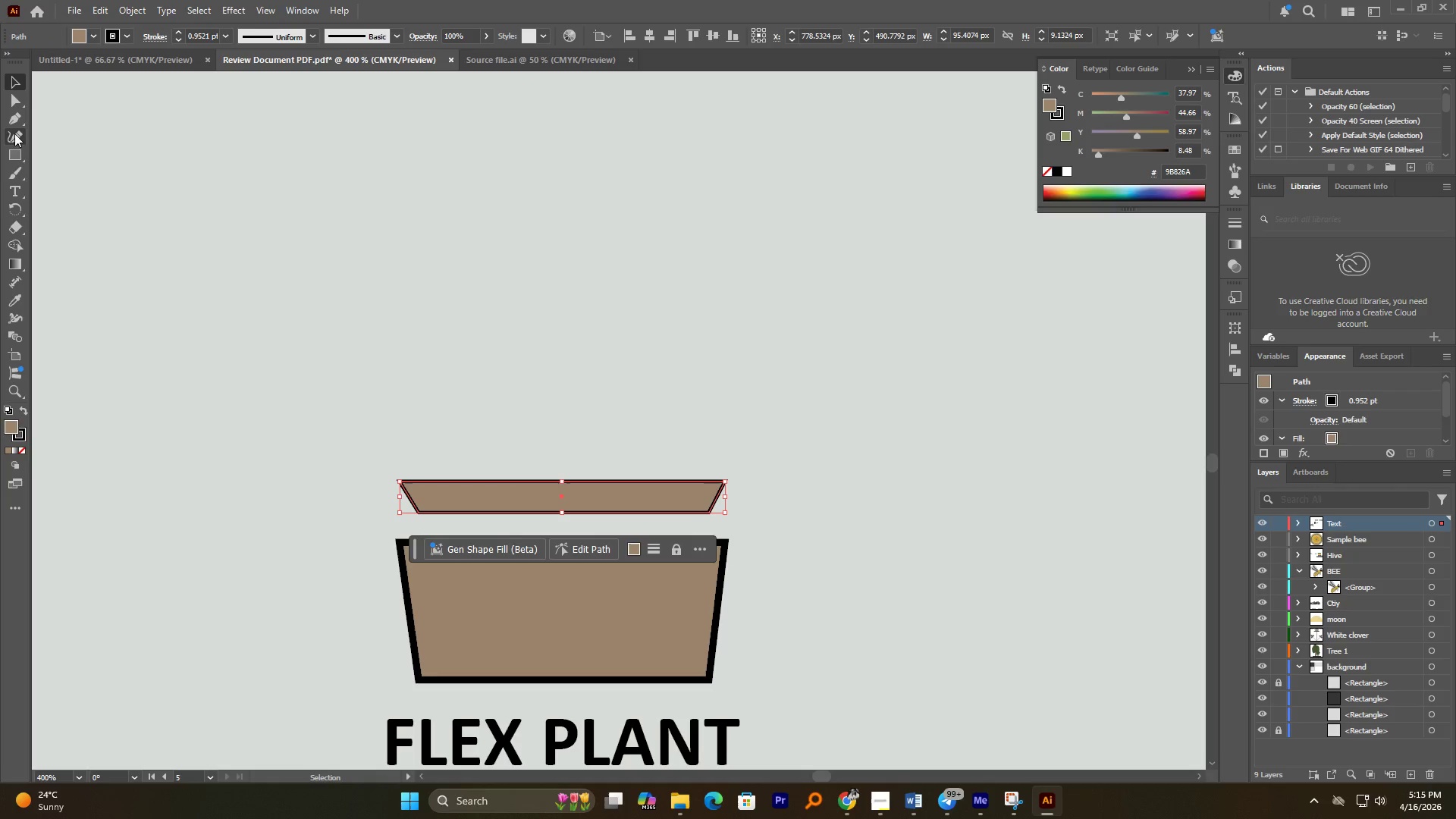 
key(A)
 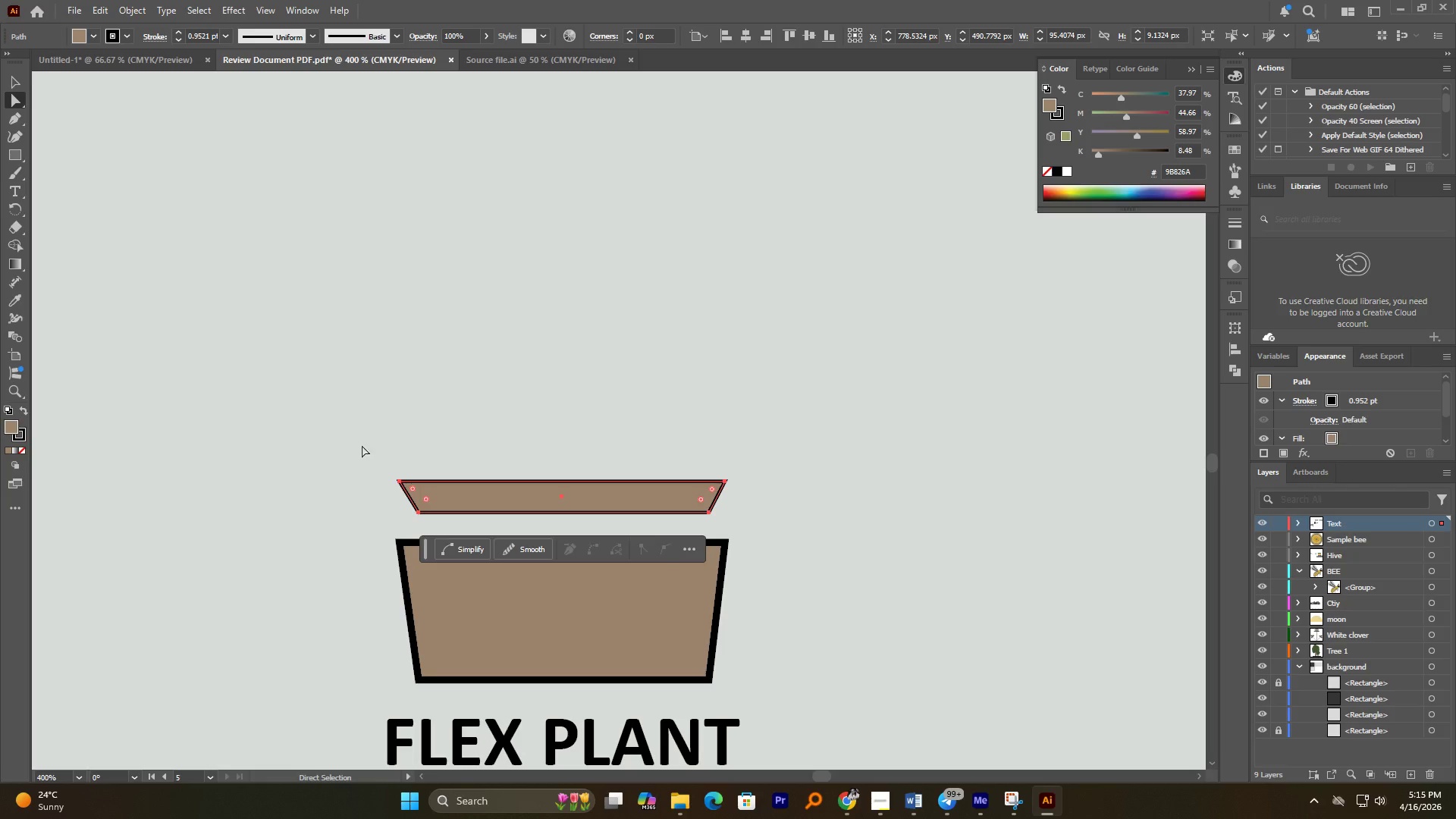 
hold_key(key=ShiftLeft, duration=0.64)
 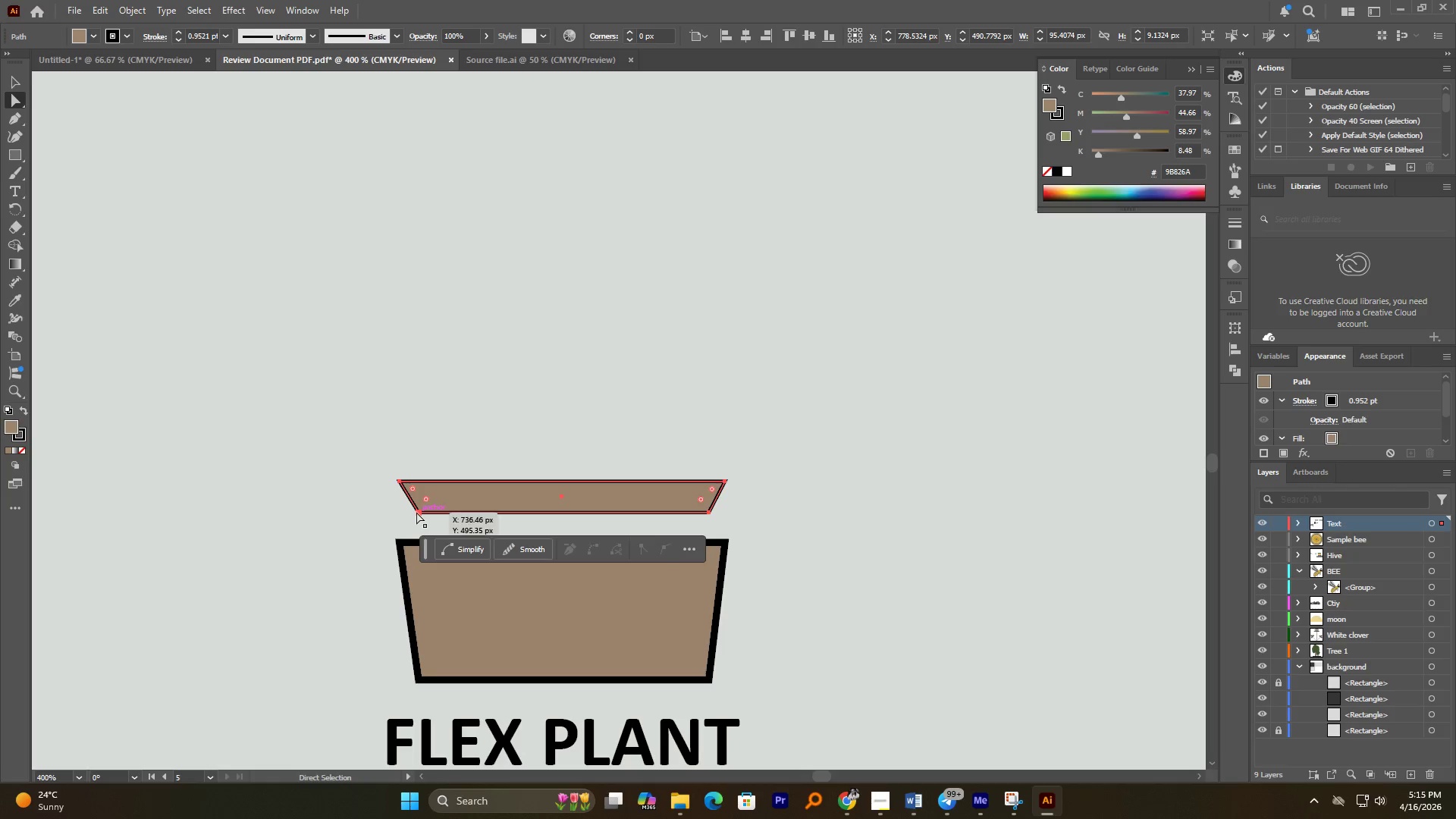 
left_click([416, 512])
 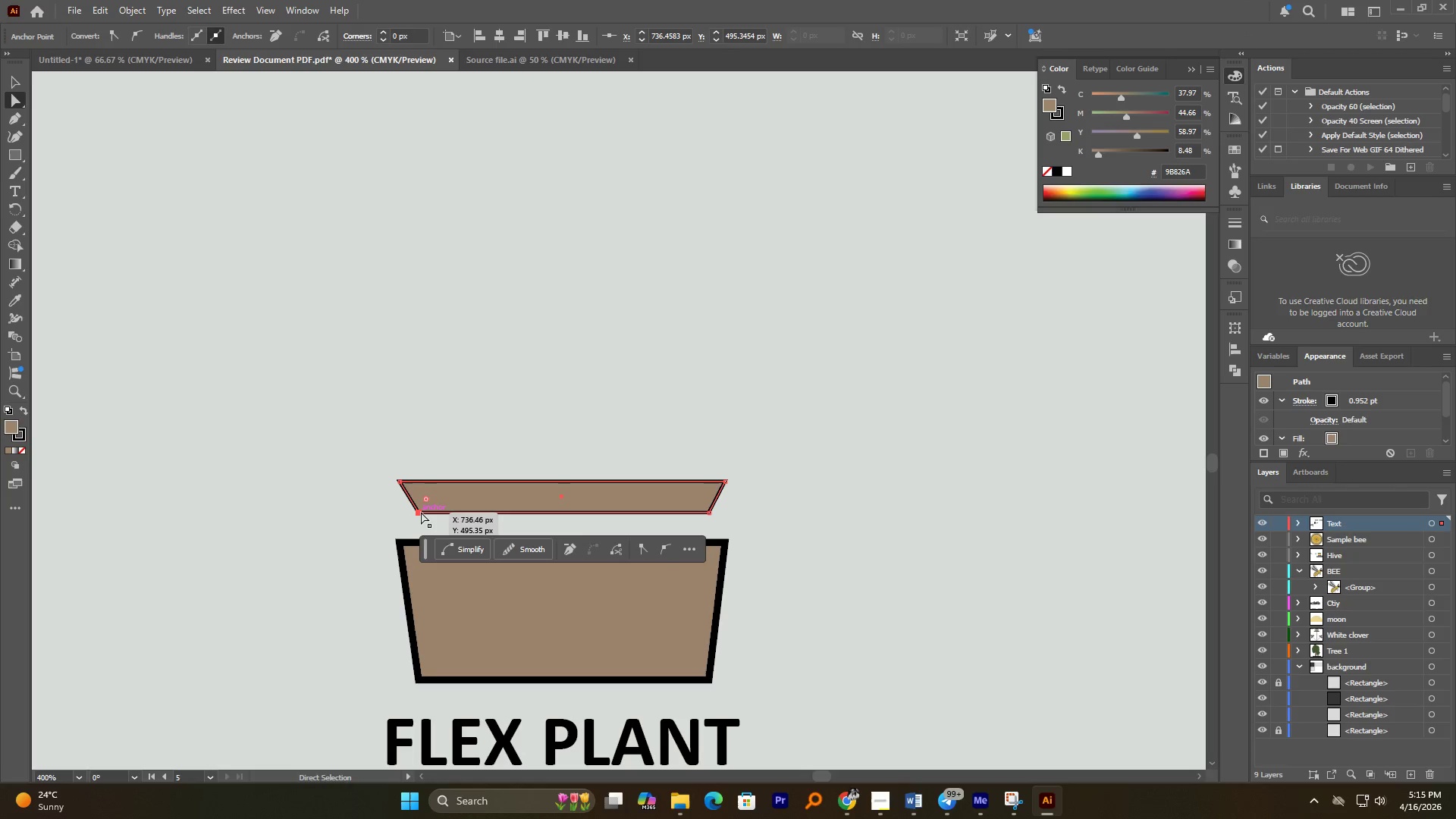 
left_click_drag(start_coordinate=[421, 512], to_coordinate=[399, 516])
 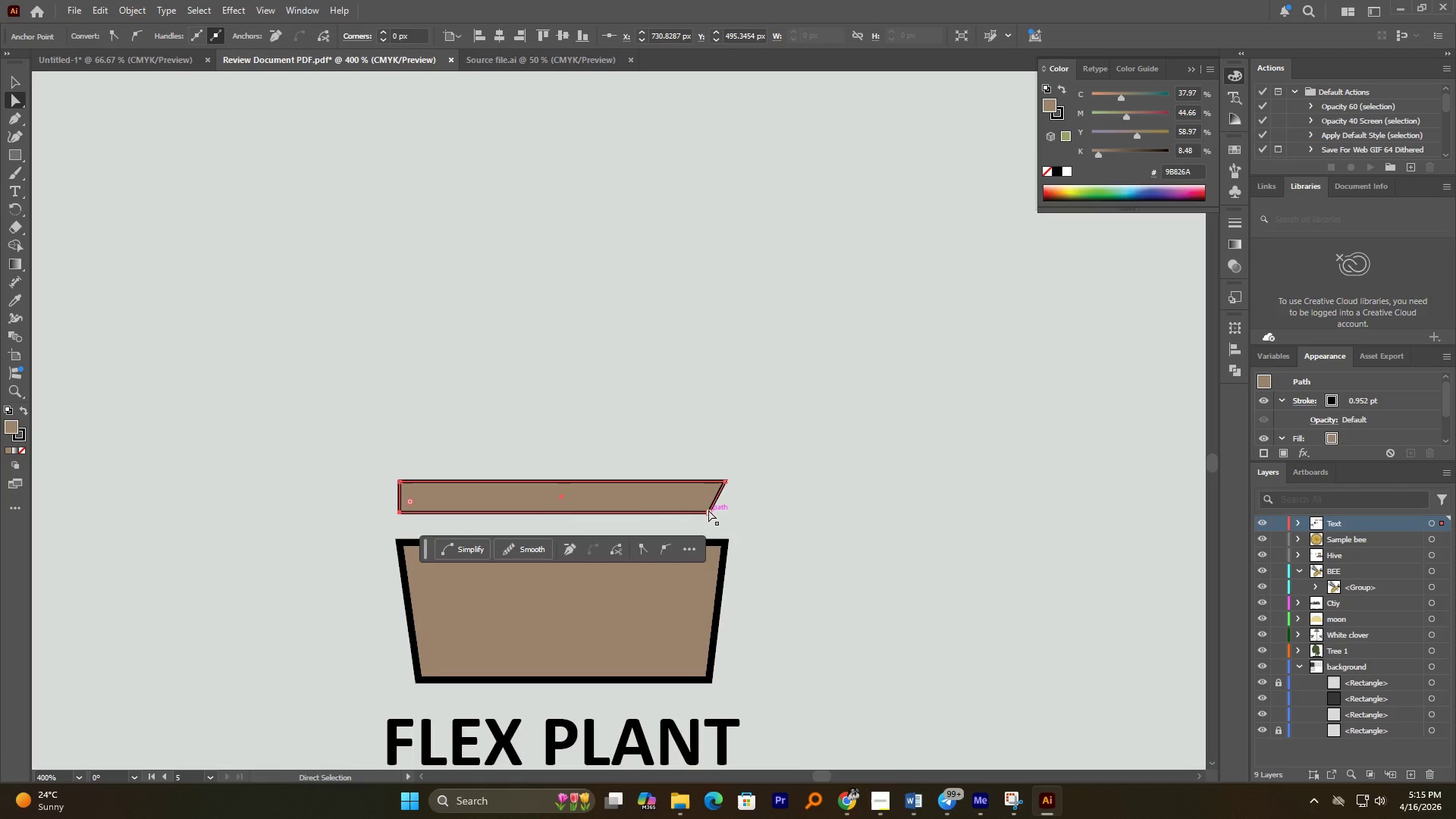 
hold_key(key=ShiftLeft, duration=2.09)
 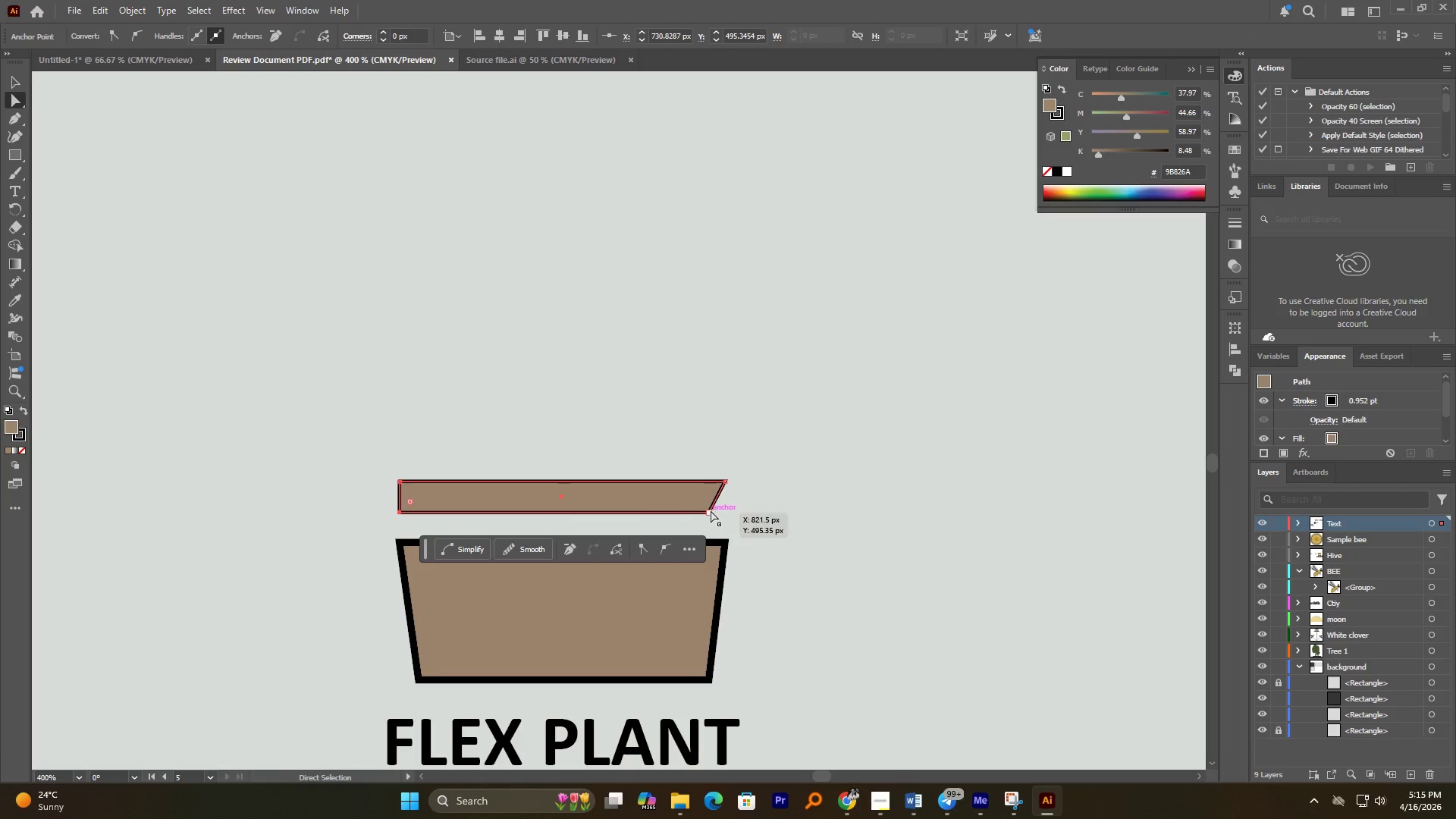 
hold_key(key=ShiftLeft, duration=1.19)
left_click_drag(start_coordinate=[711, 513], to_coordinate=[714, 516])
 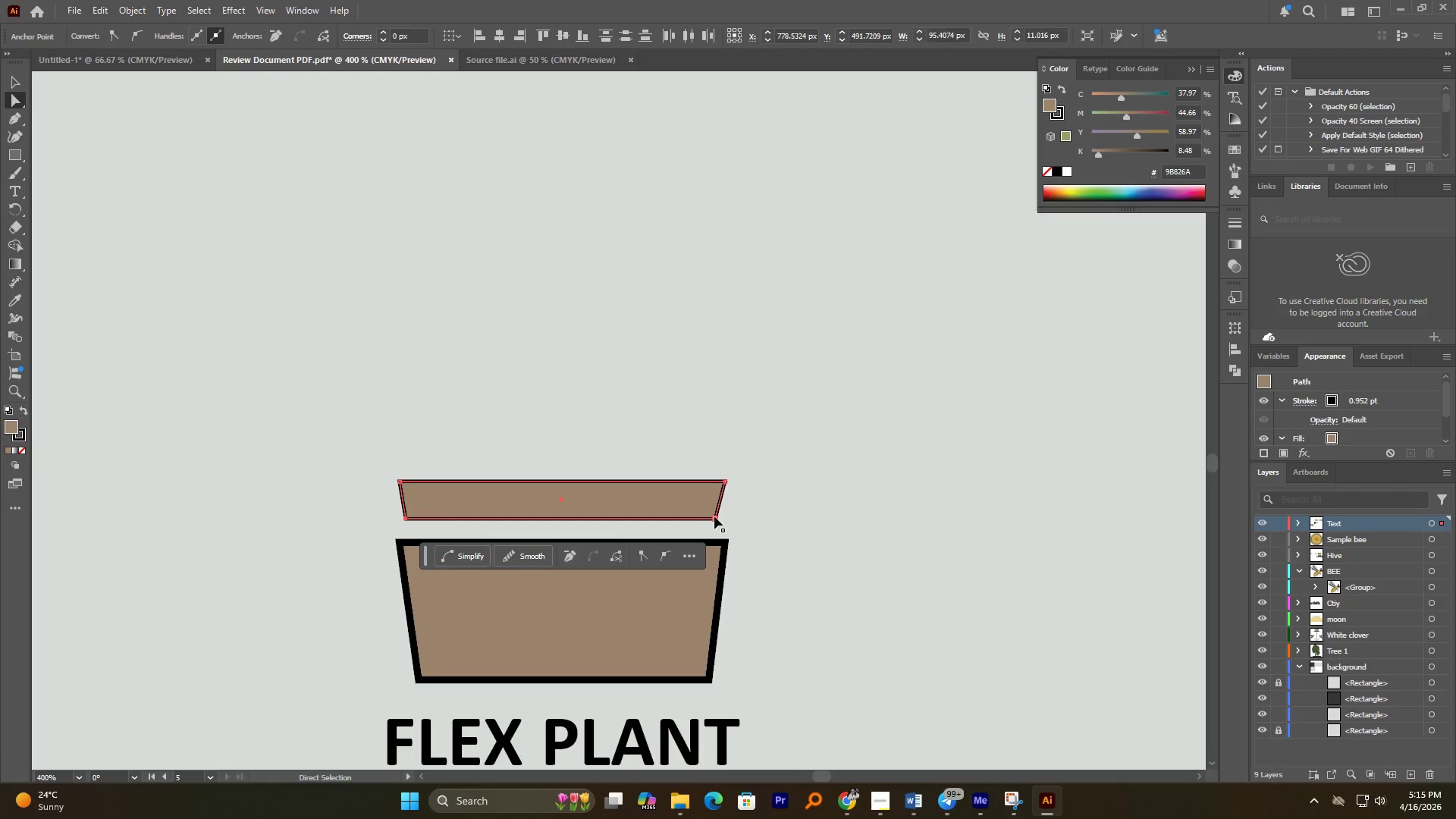 
key(Control+Z)
 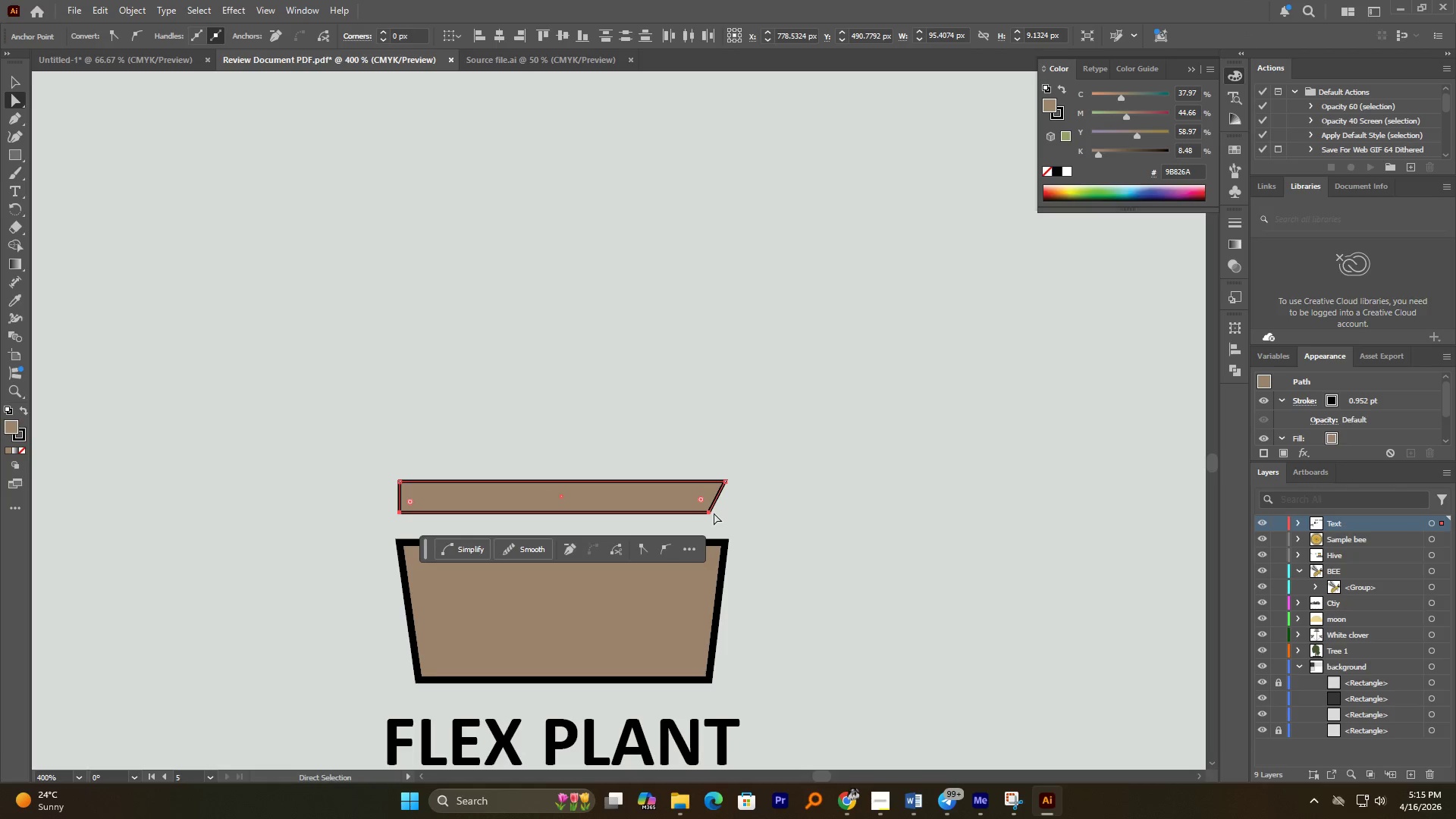 
left_click([709, 513])
 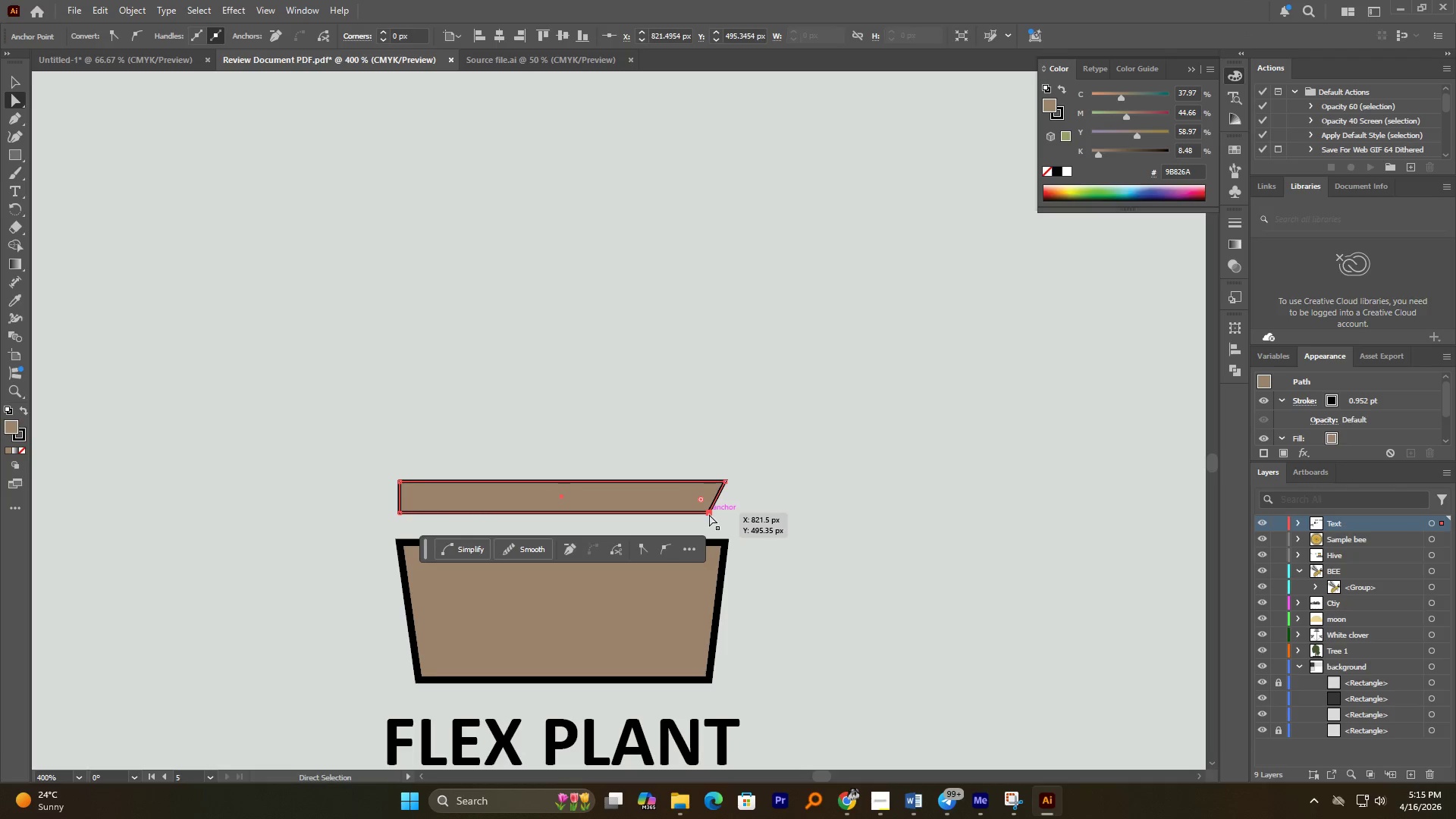 
left_click_drag(start_coordinate=[709, 514], to_coordinate=[725, 515])
 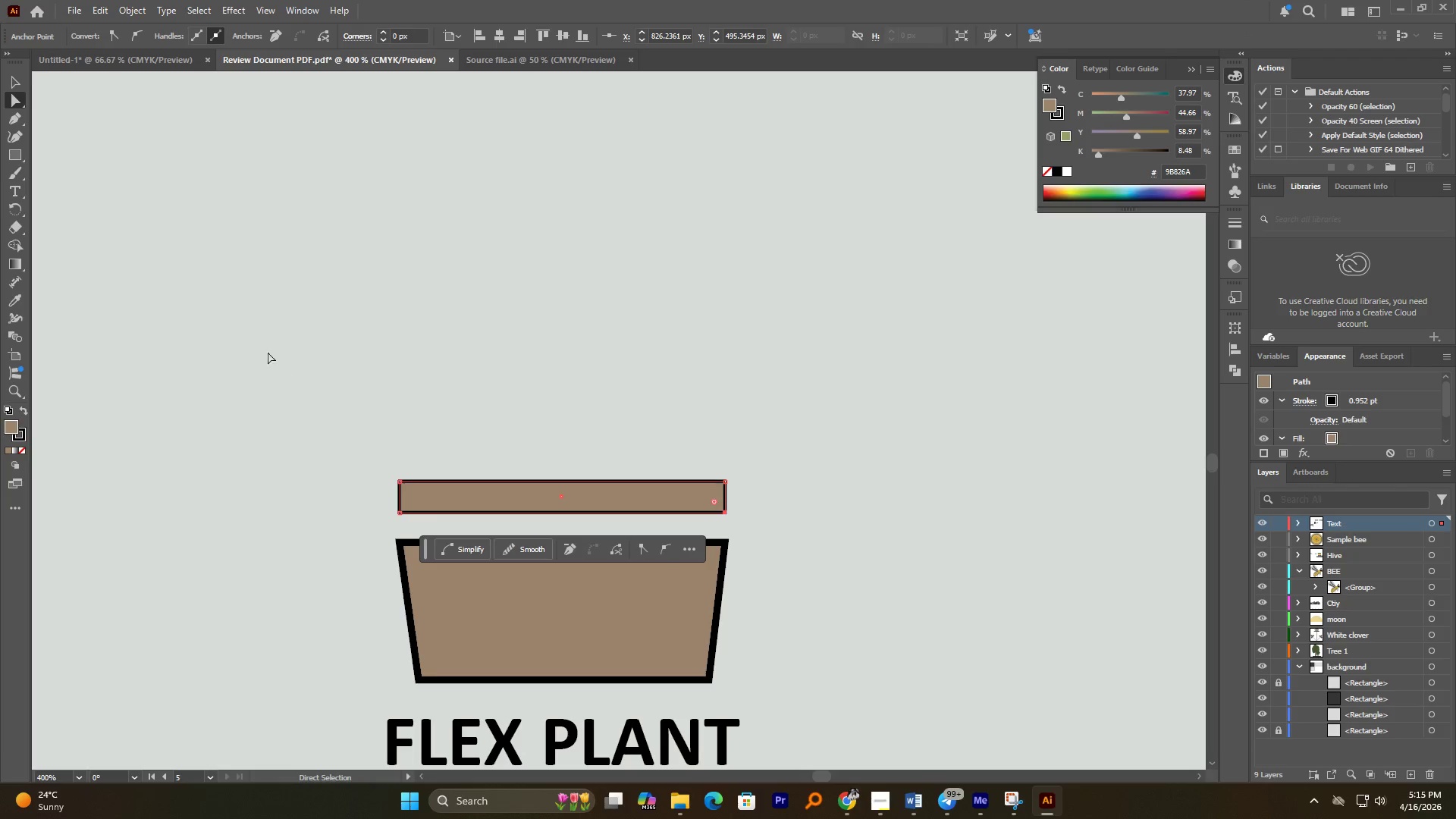 
hold_key(key=ShiftLeft, duration=2.33)
 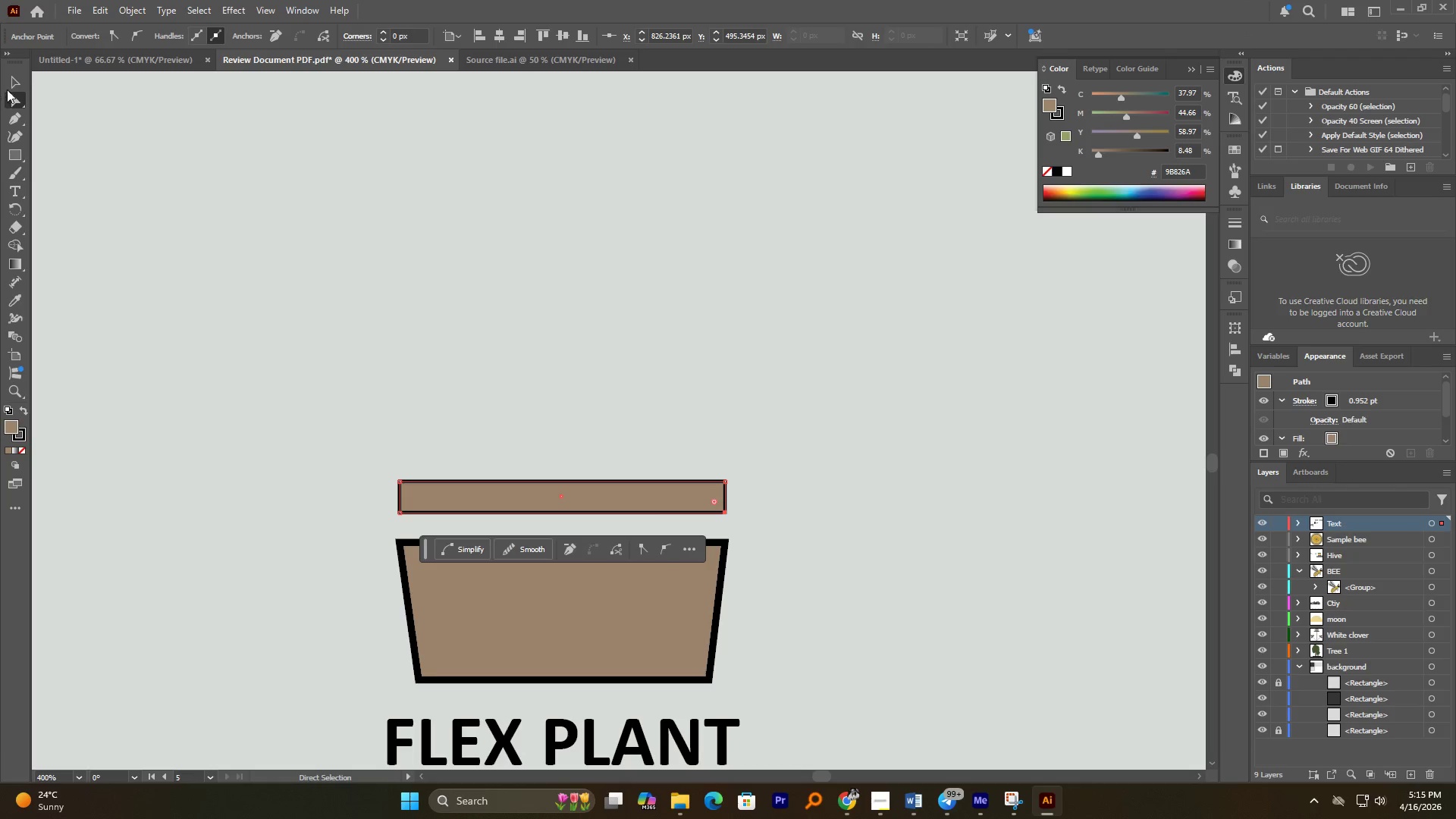 
left_click([16, 82])
 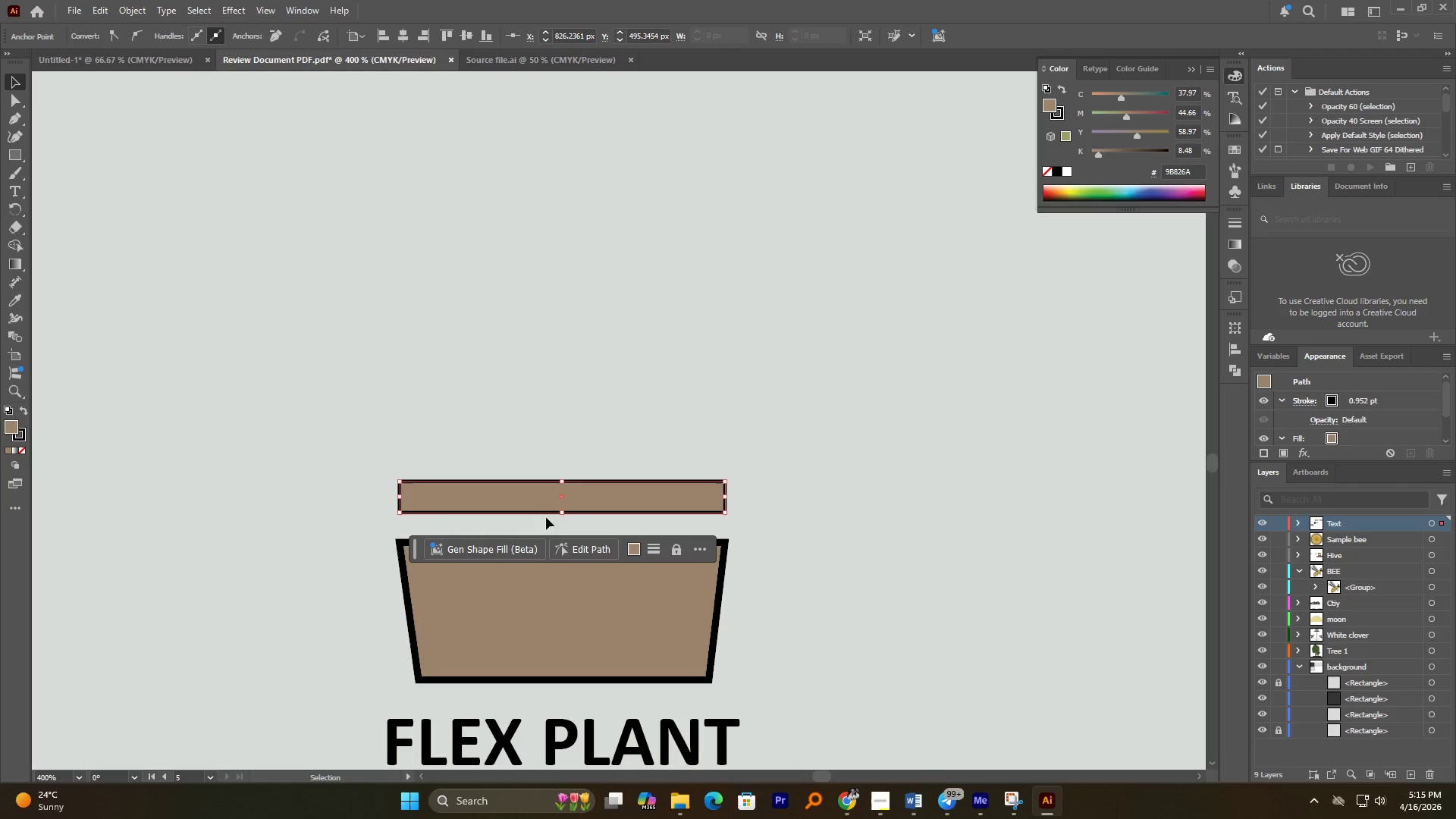 
hold_key(key=AltLeft, duration=2.39)
 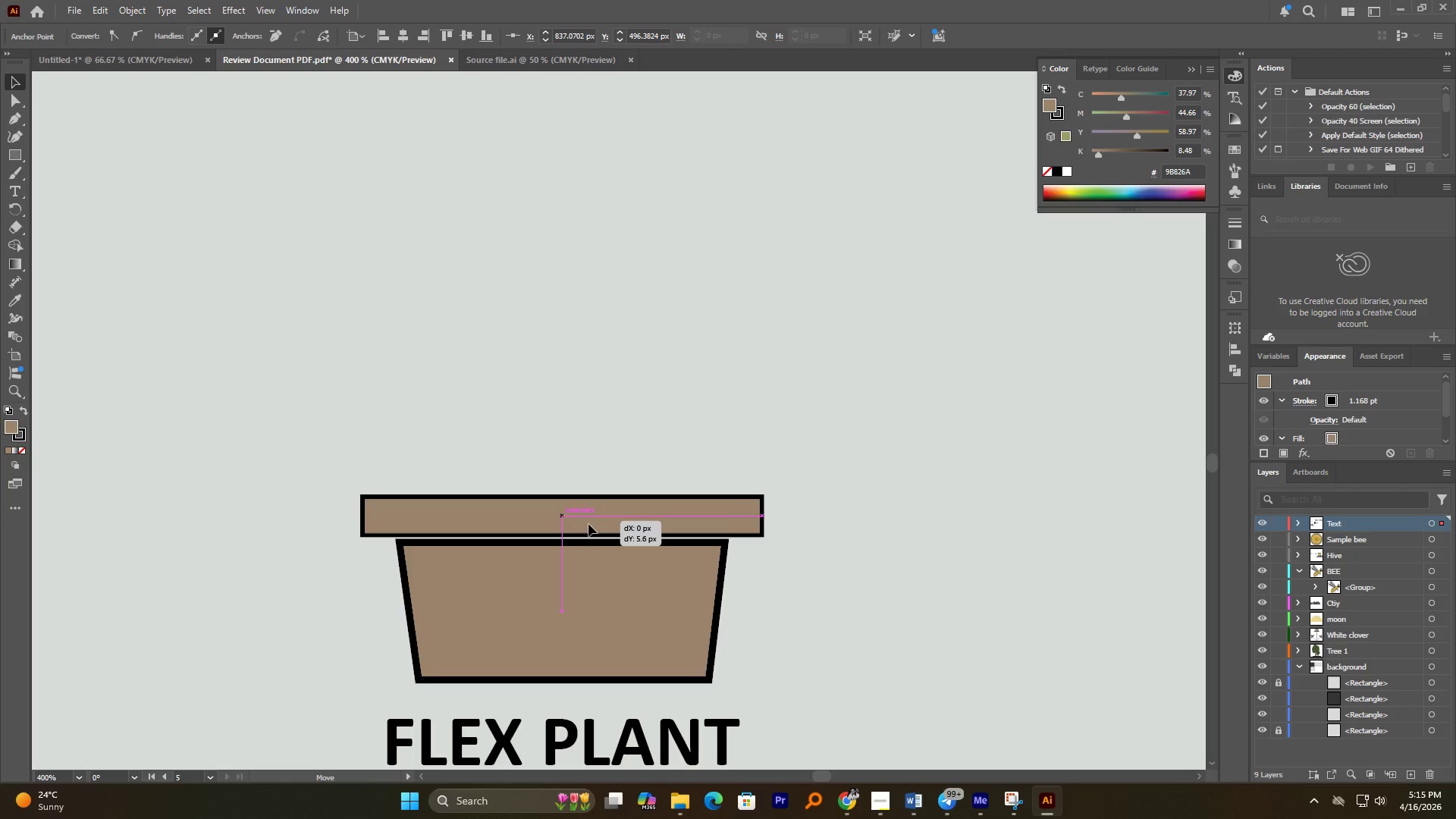 
hold_key(key=ShiftLeft, duration=1.52)
 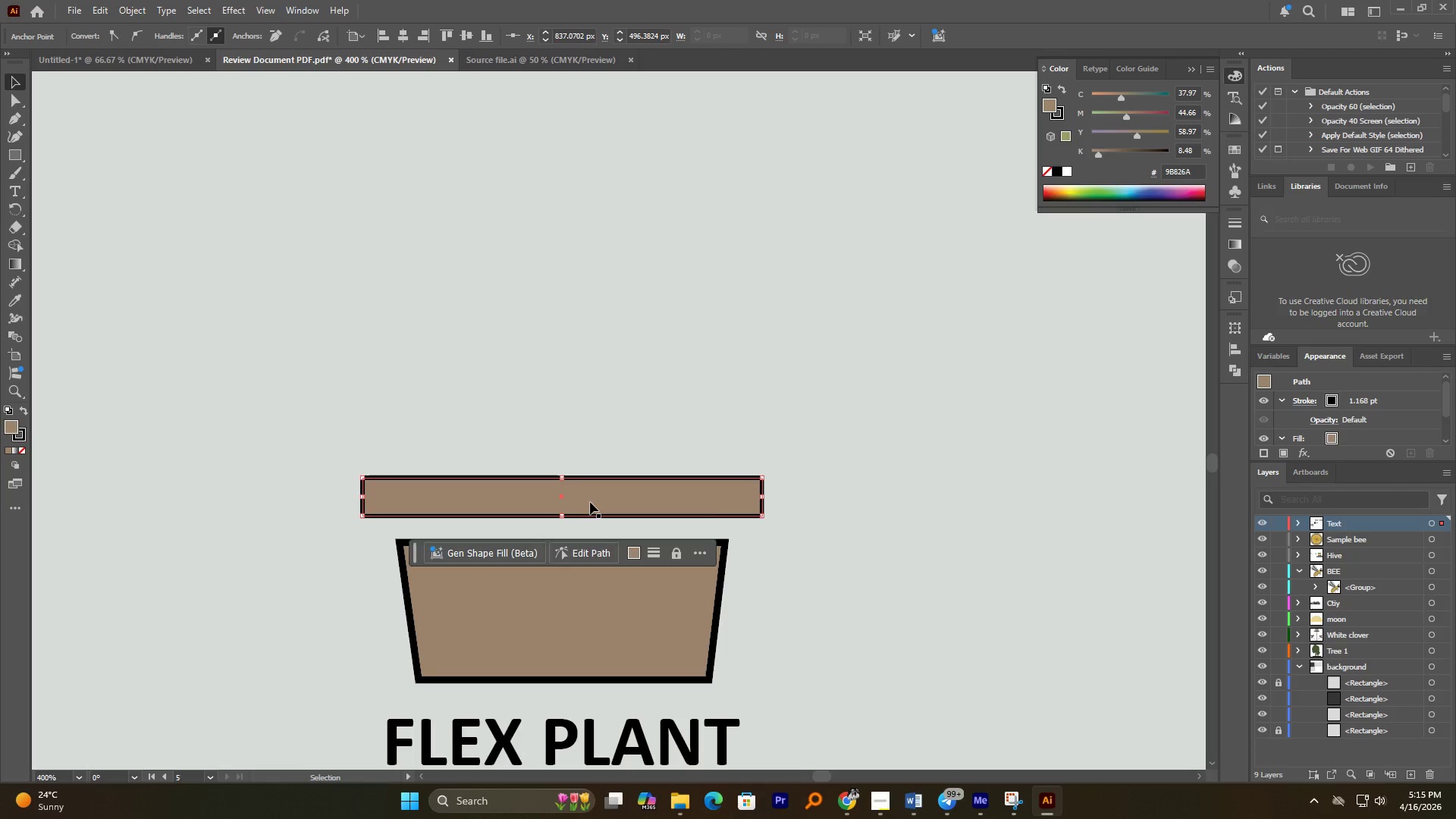 
left_click_drag(start_coordinate=[590, 502], to_coordinate=[588, 531])
 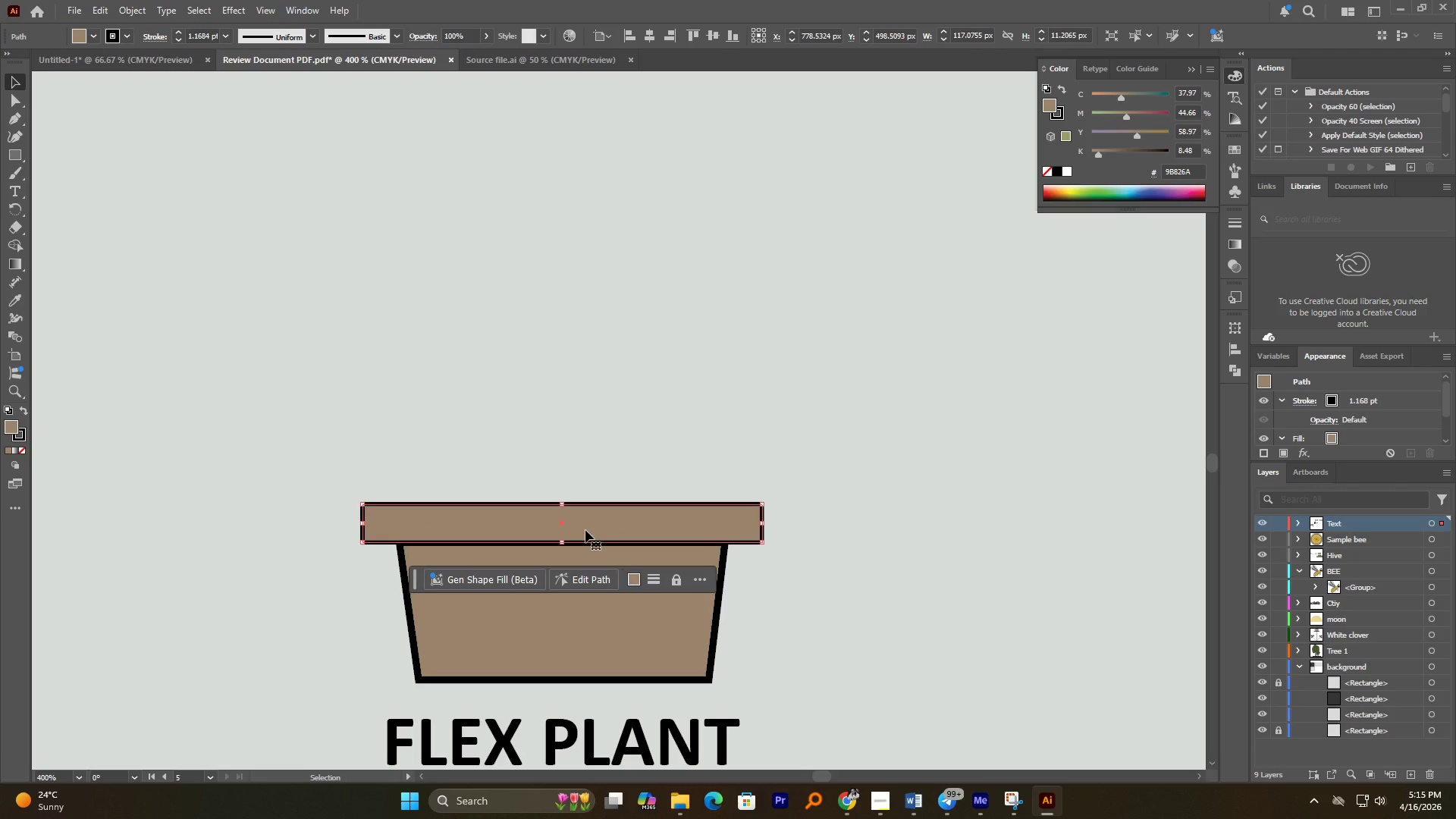 
left_click([755, 472])
 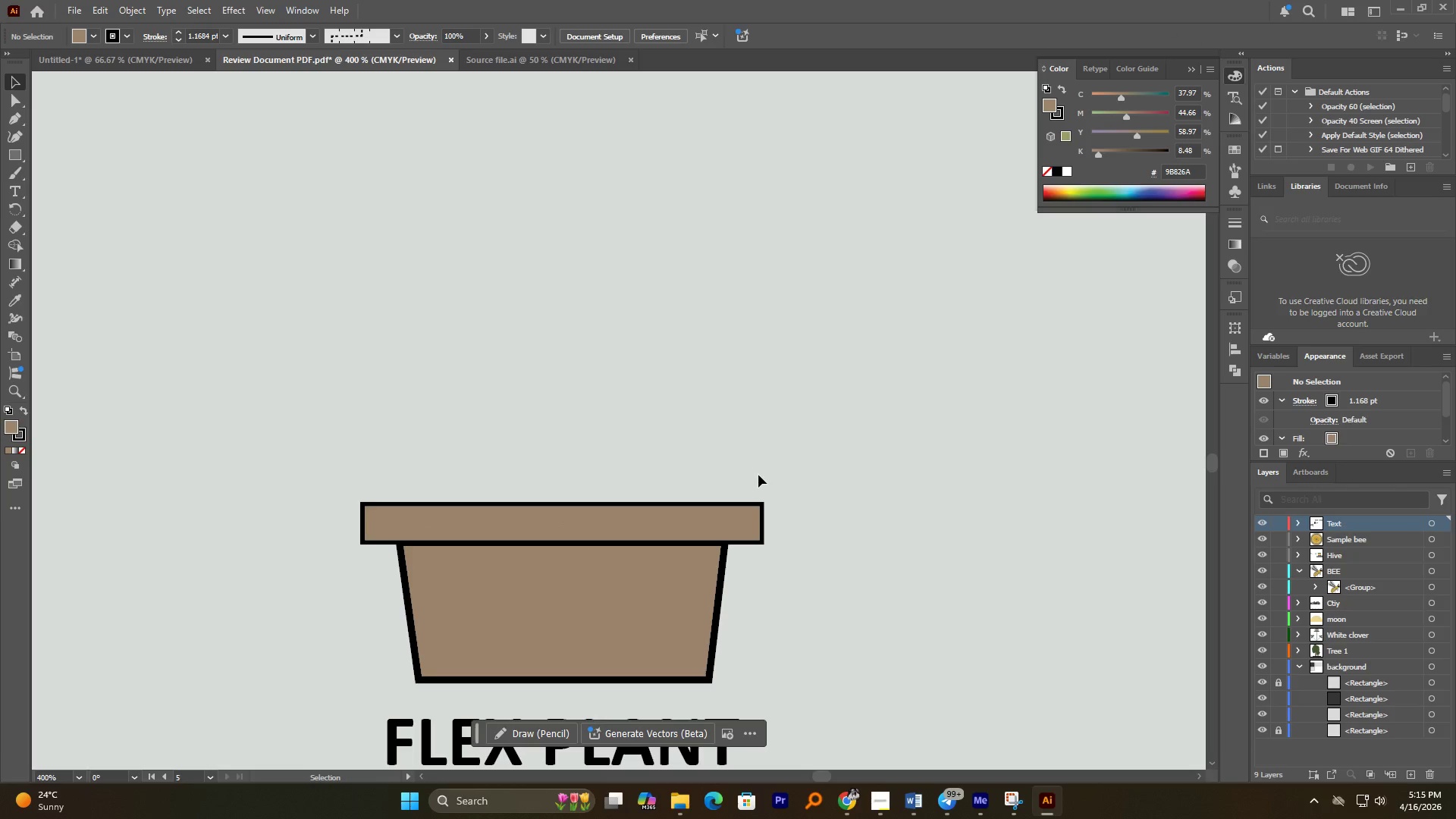 
hold_key(key=AltLeft, duration=1.72)
scroll: coordinate [760, 472], scroll_direction: down, amount: 4.0
 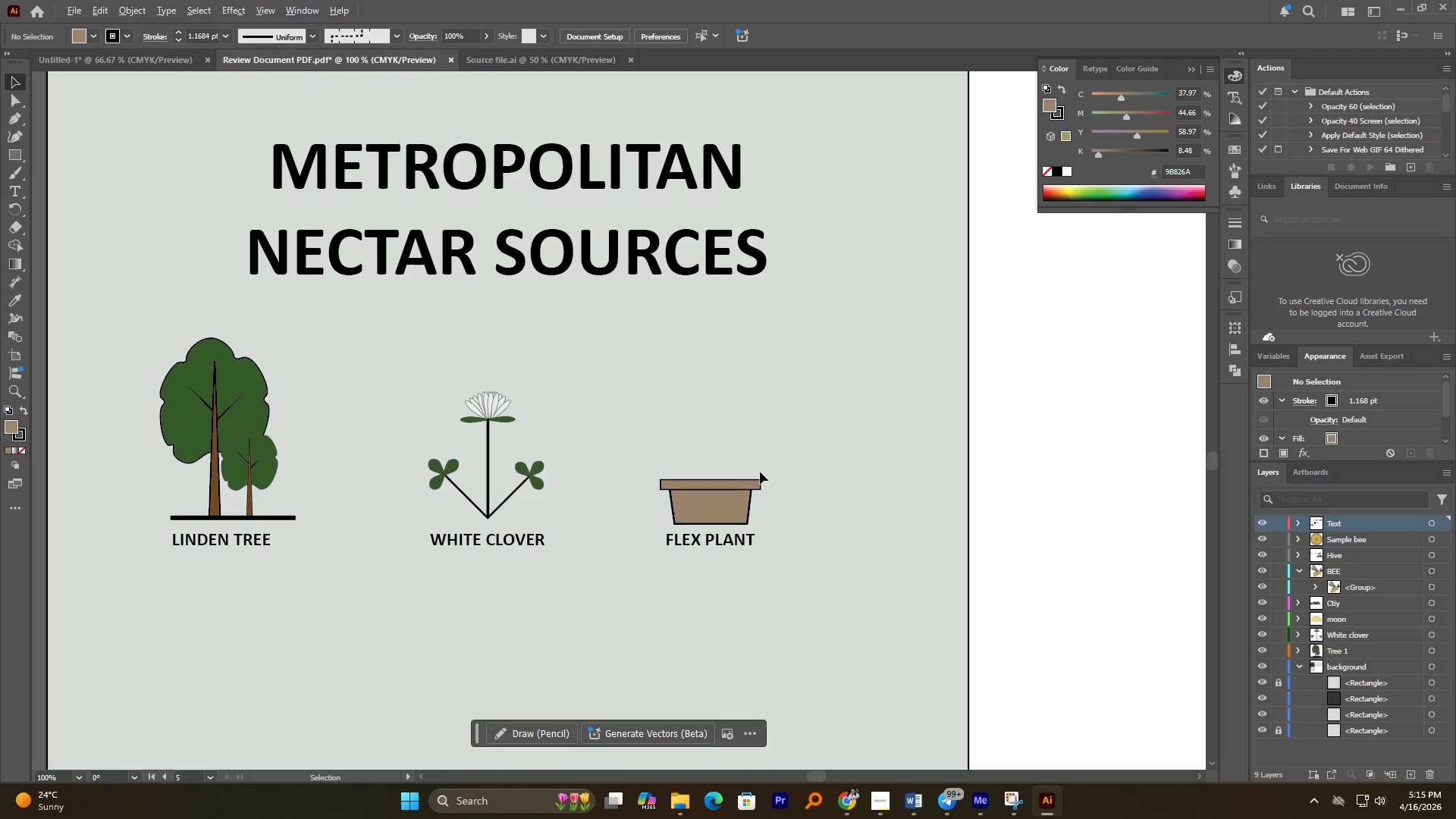 
scroll: coordinate [775, 473], scroll_direction: up, amount: 2.0
 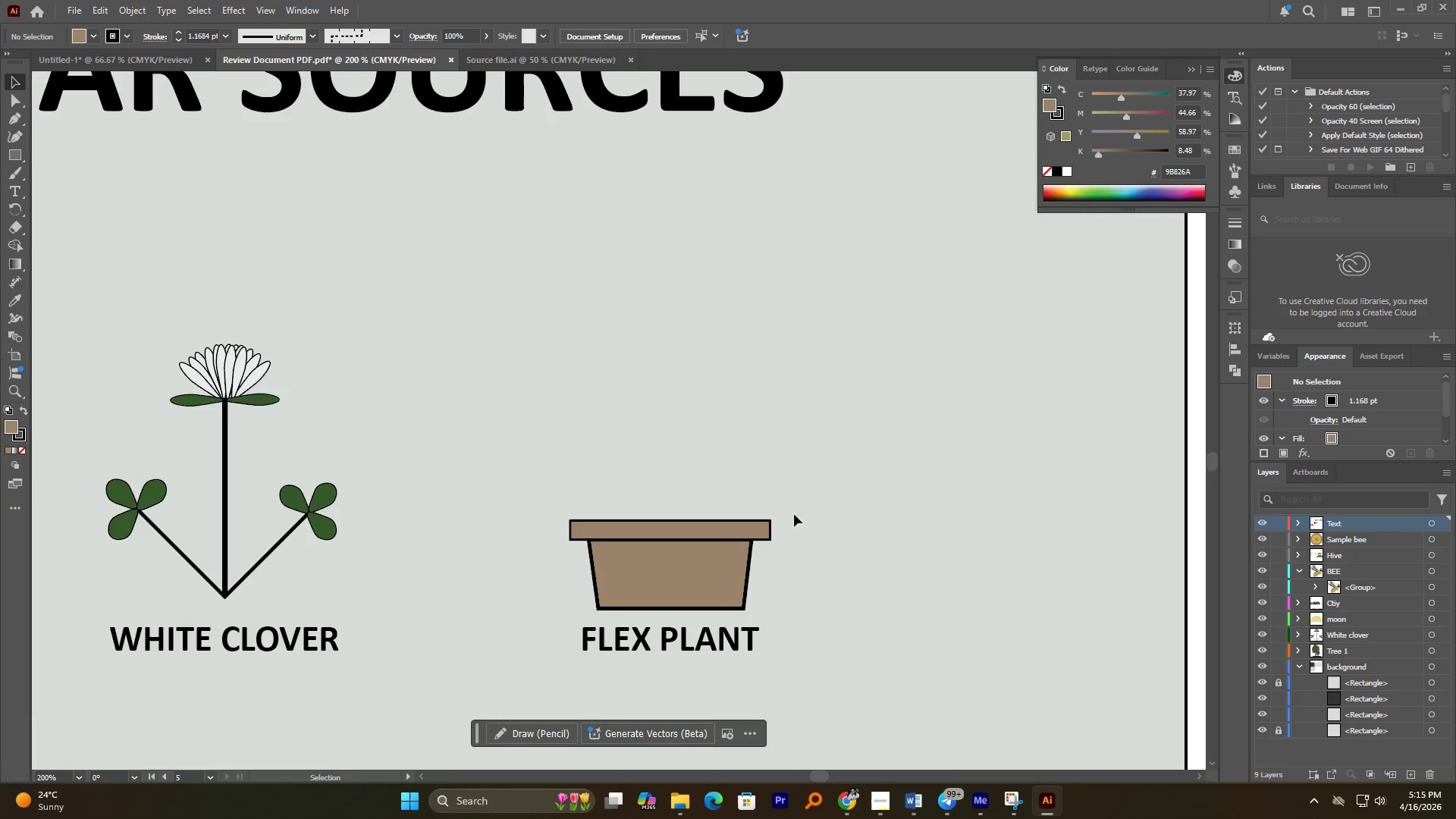 
hold_key(key=AltLeft, duration=1.22)
 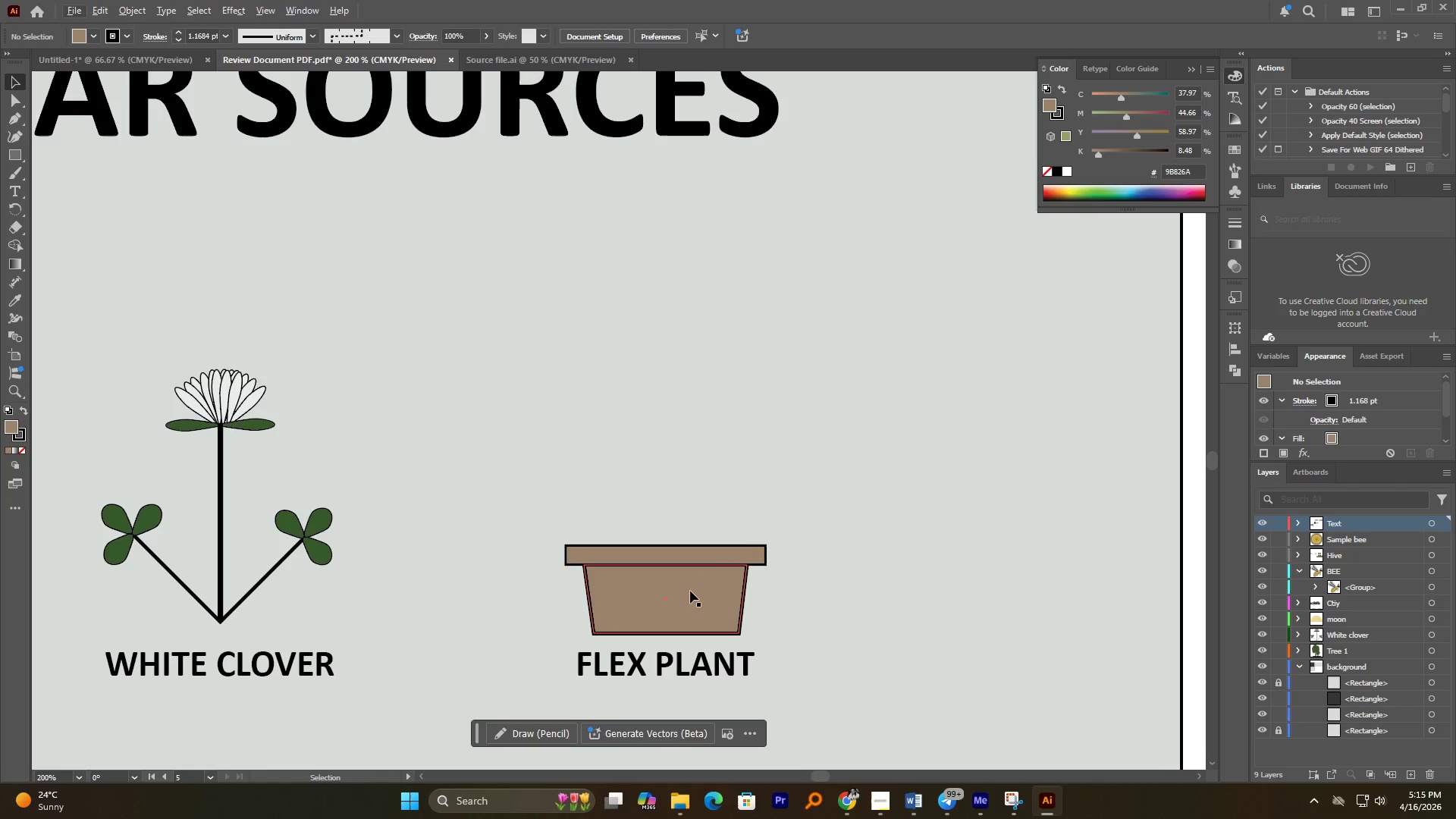 
left_click([690, 591])
 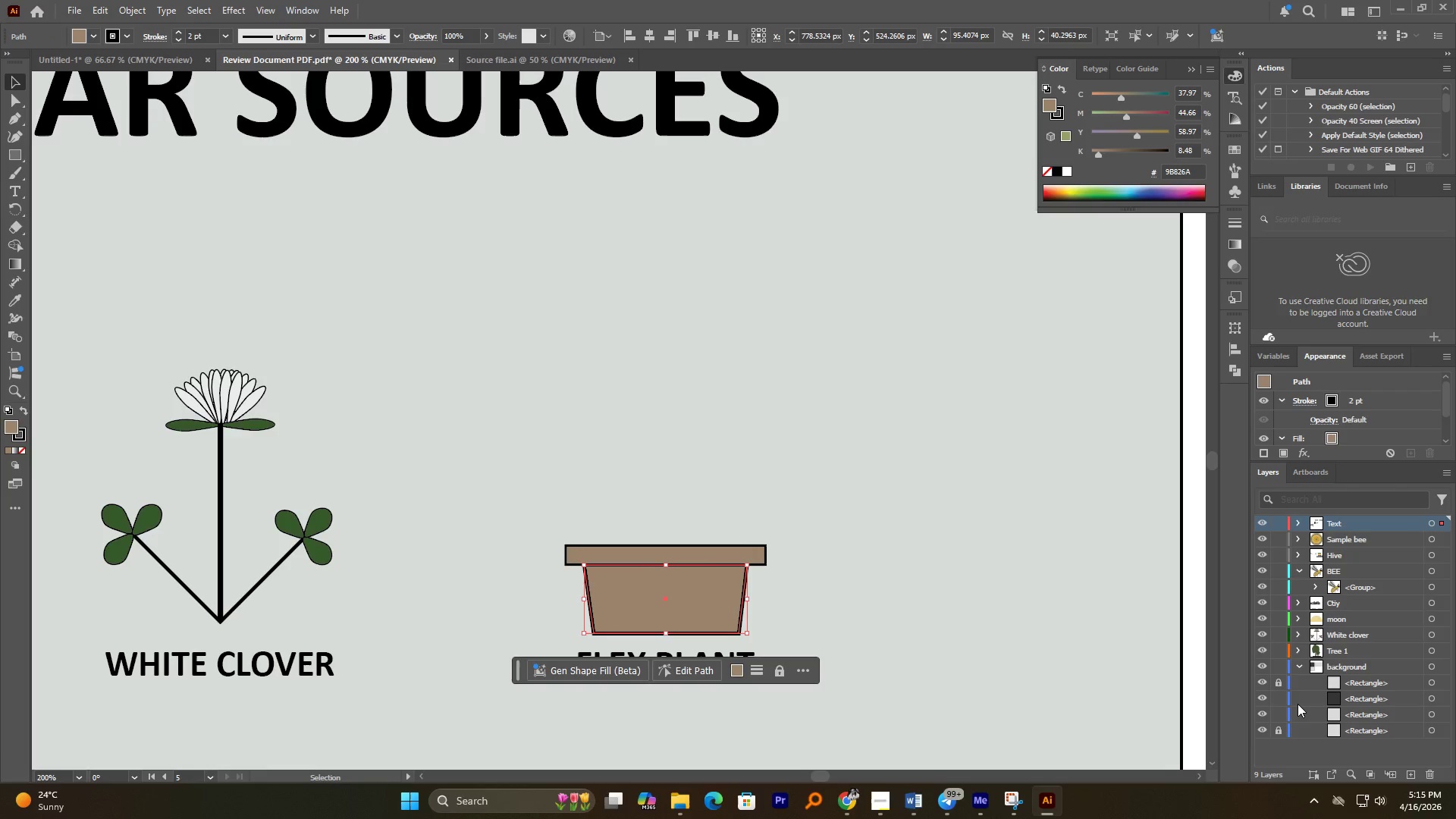 
left_click([865, 591])
 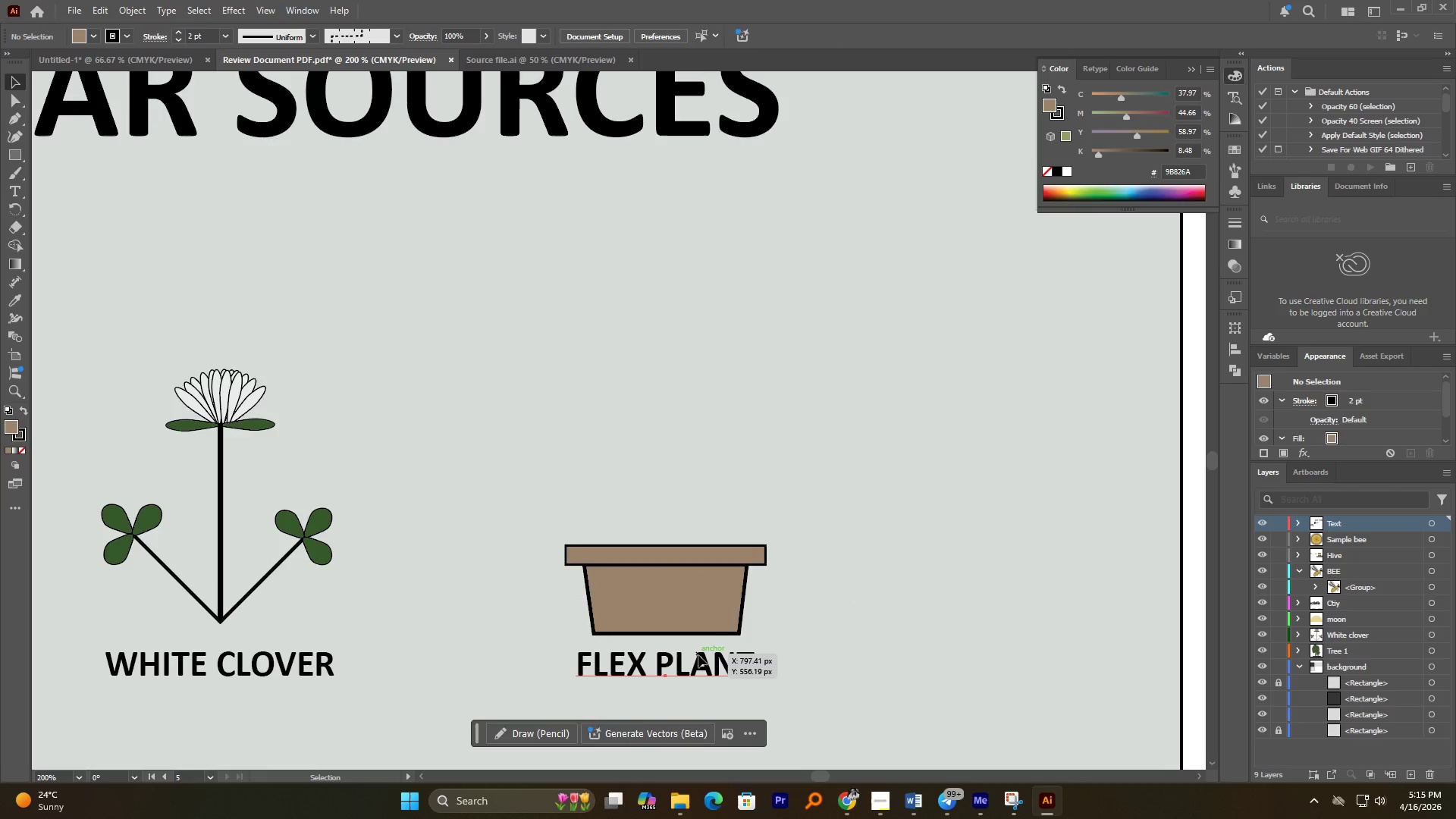 
double_click([698, 655])
 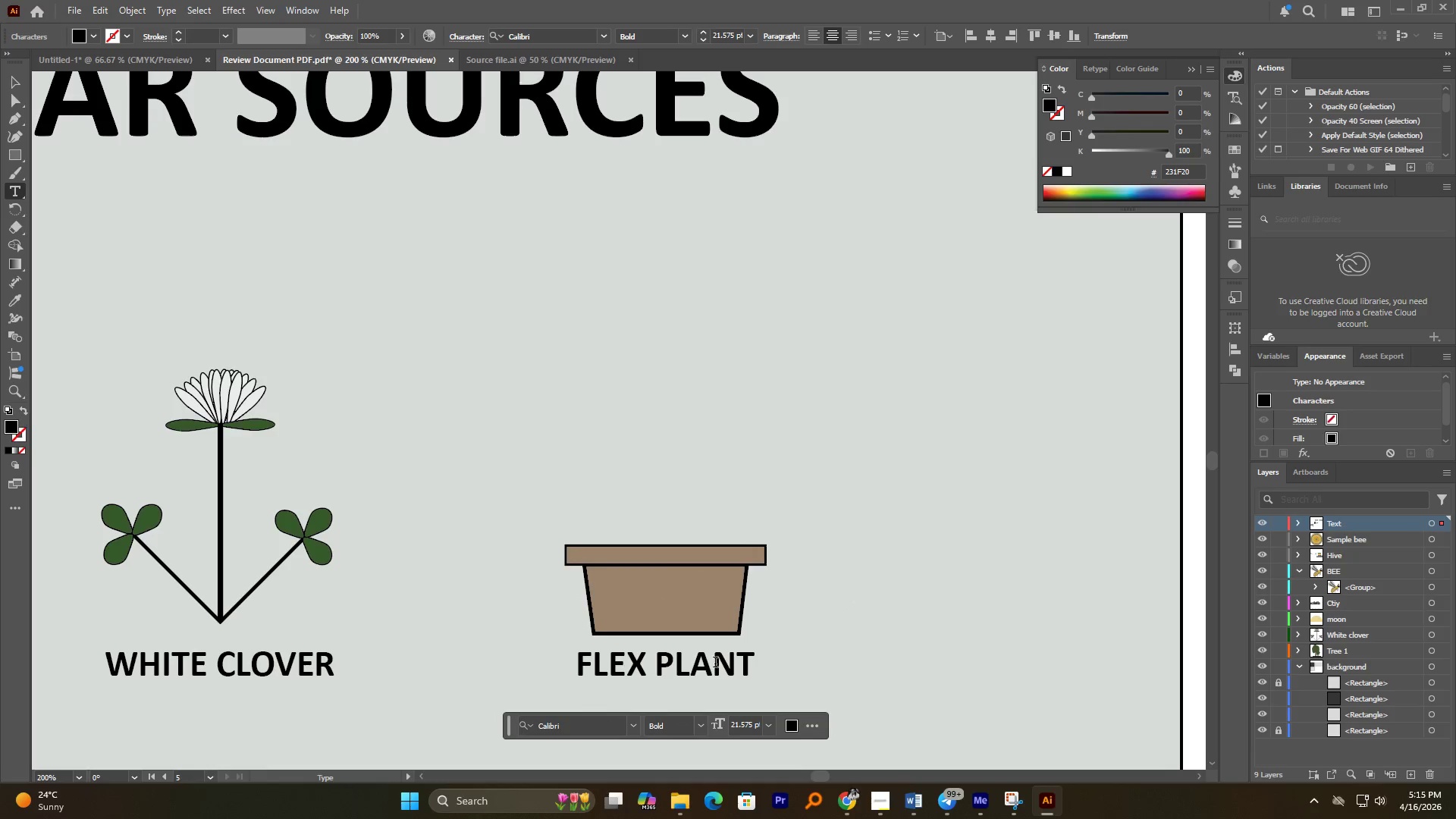 
left_click([716, 664])
 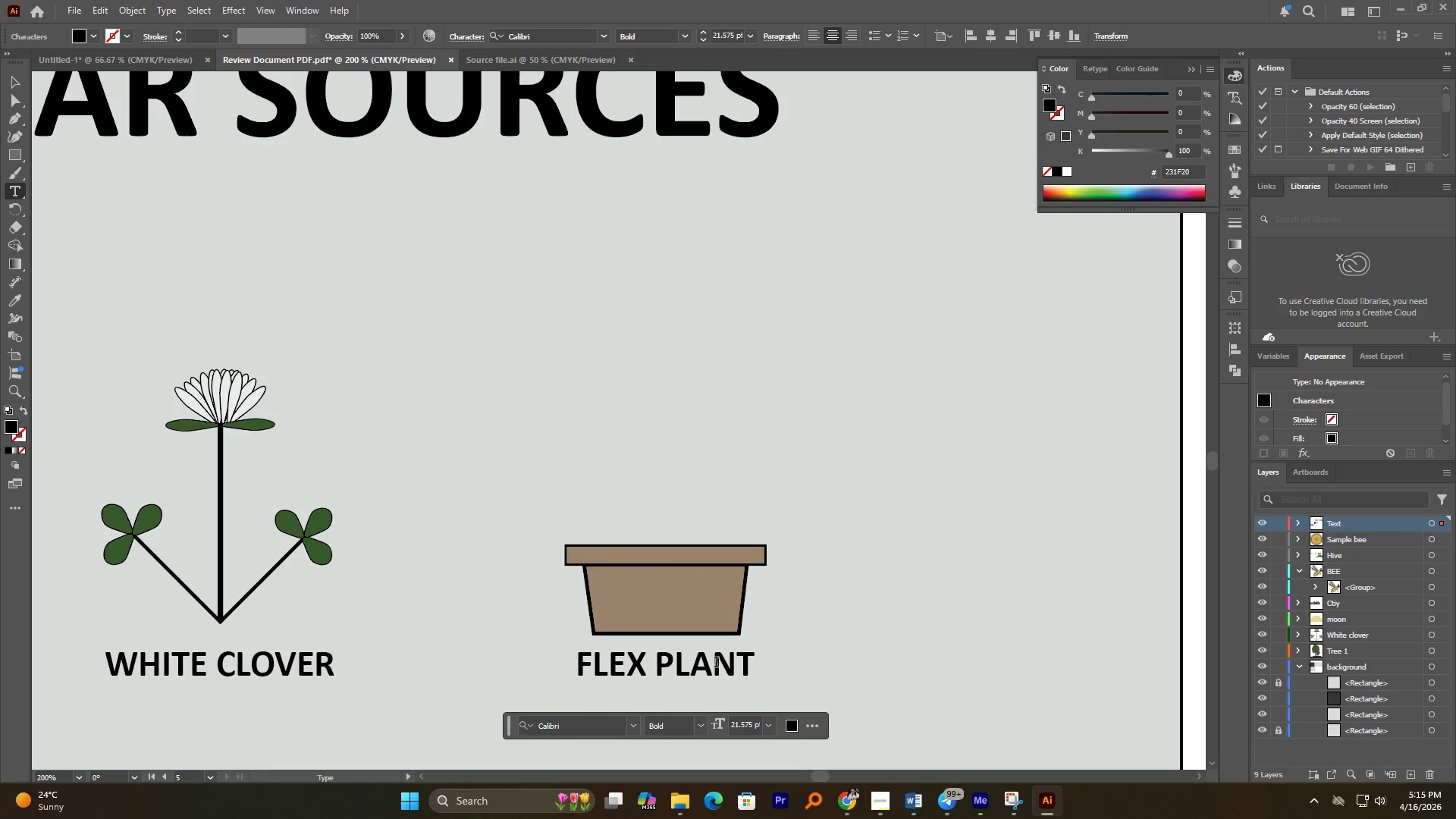 
key(Control+A)
 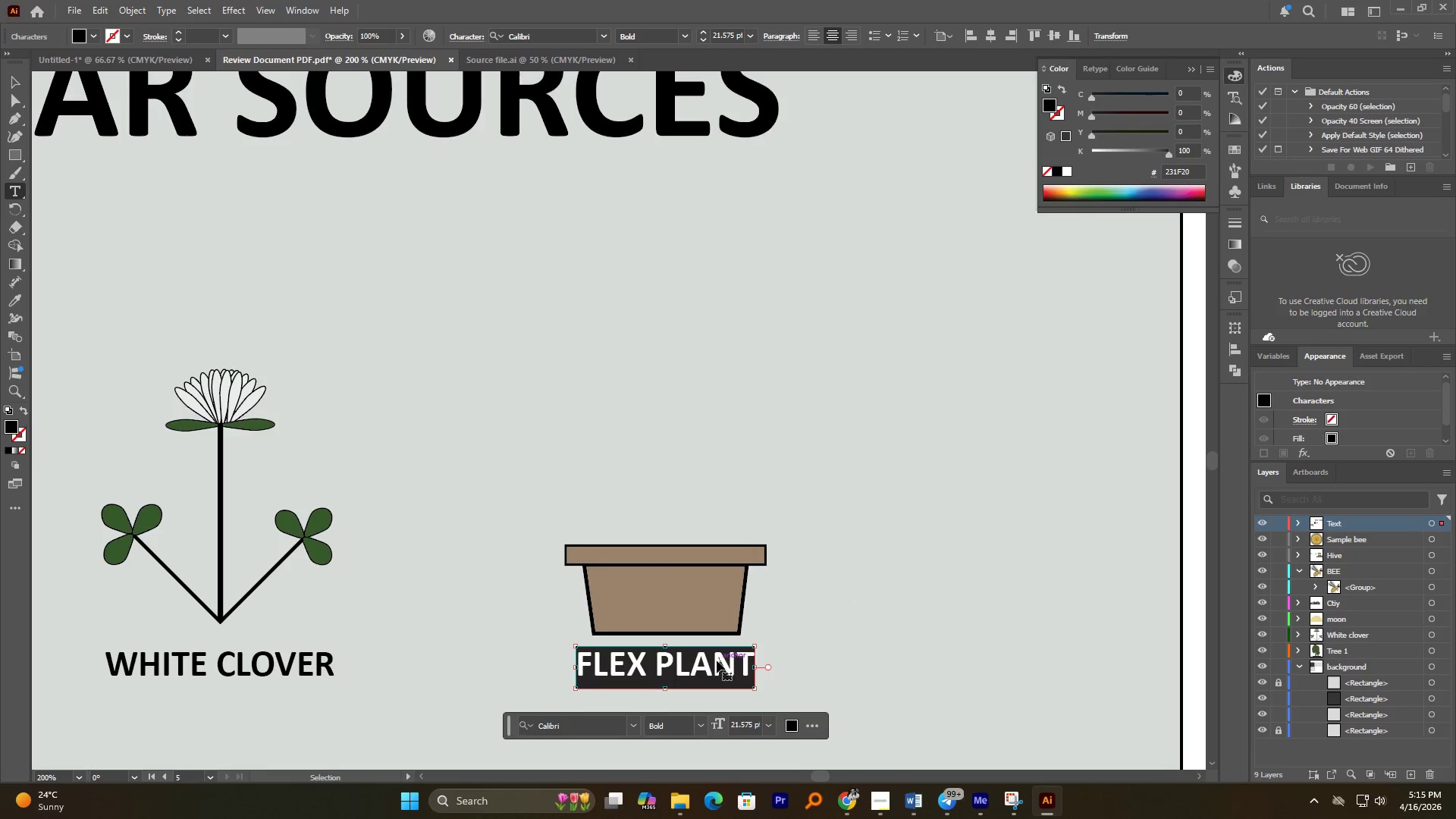 
key(Control+C)
 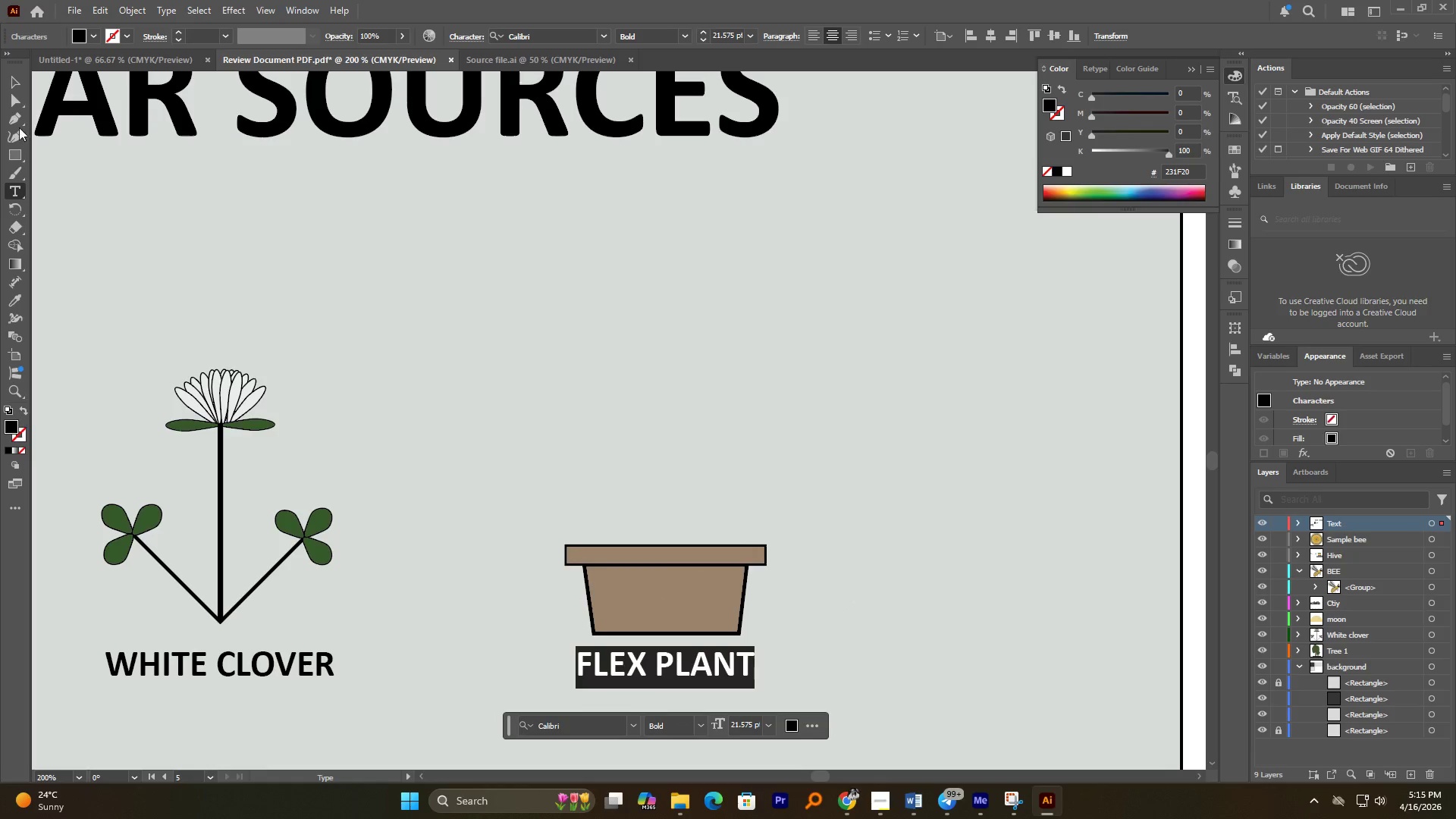 
left_click([11, 83])
 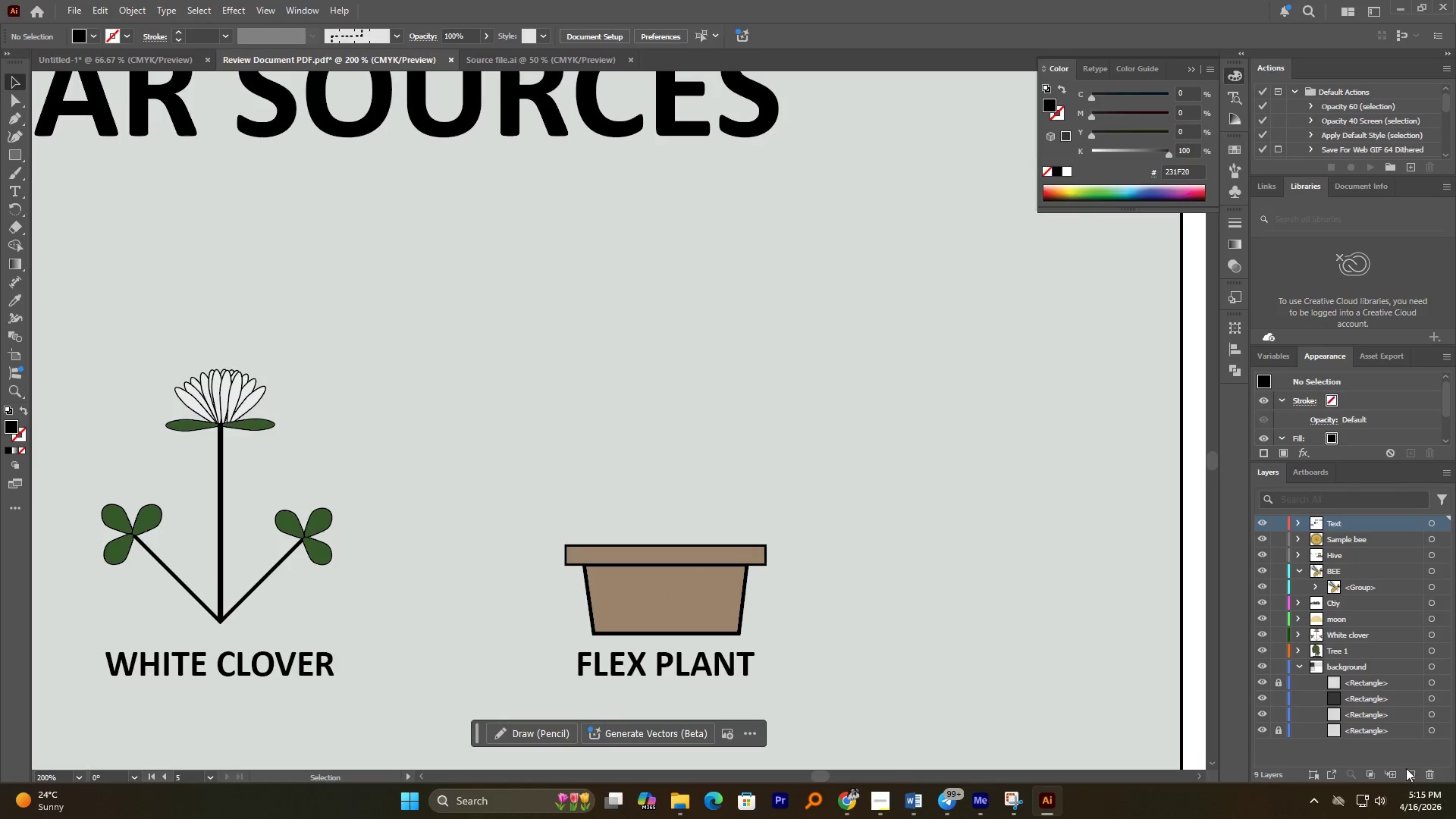 
left_click([1414, 775])
 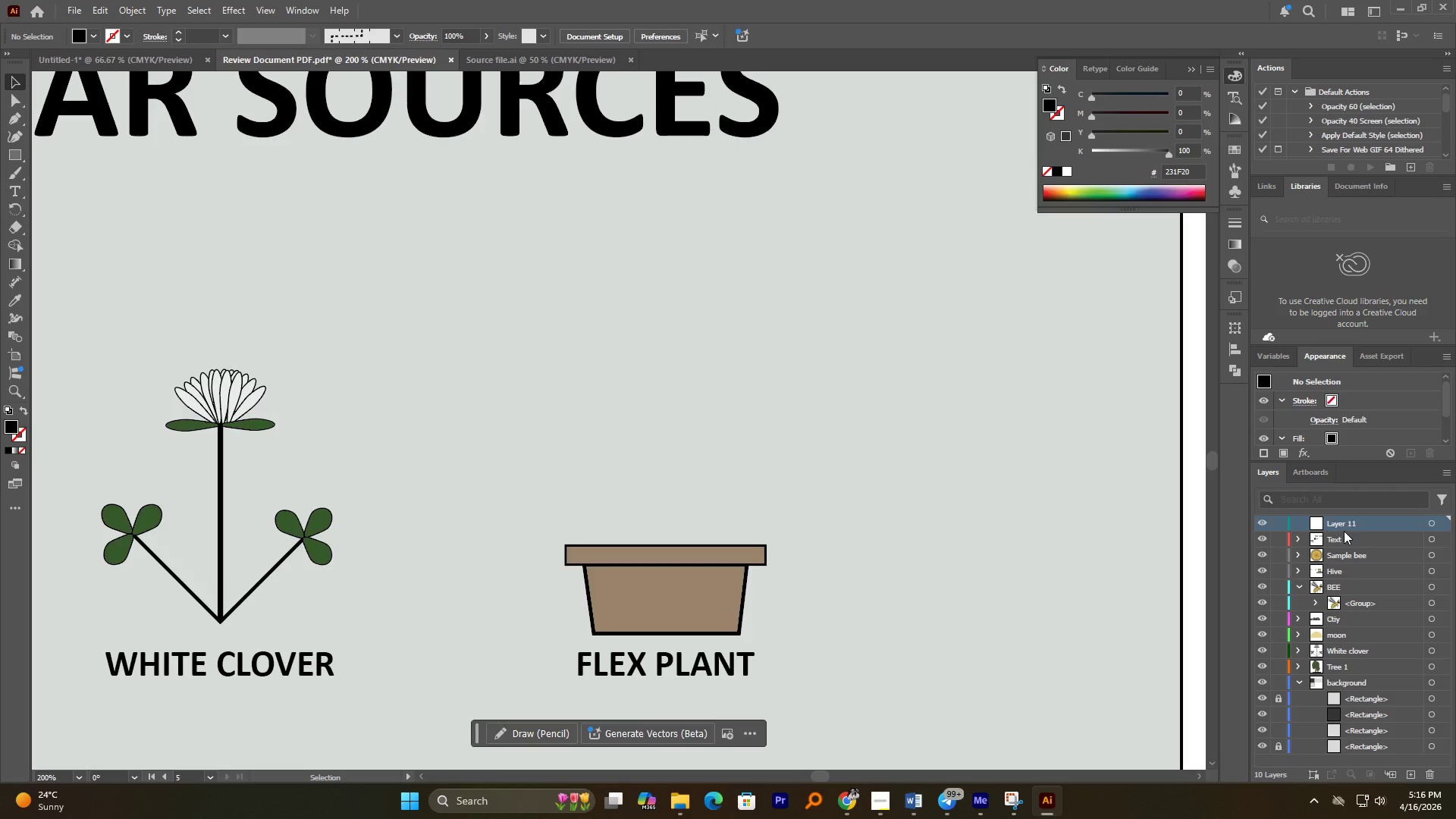 
double_click([1344, 521])
 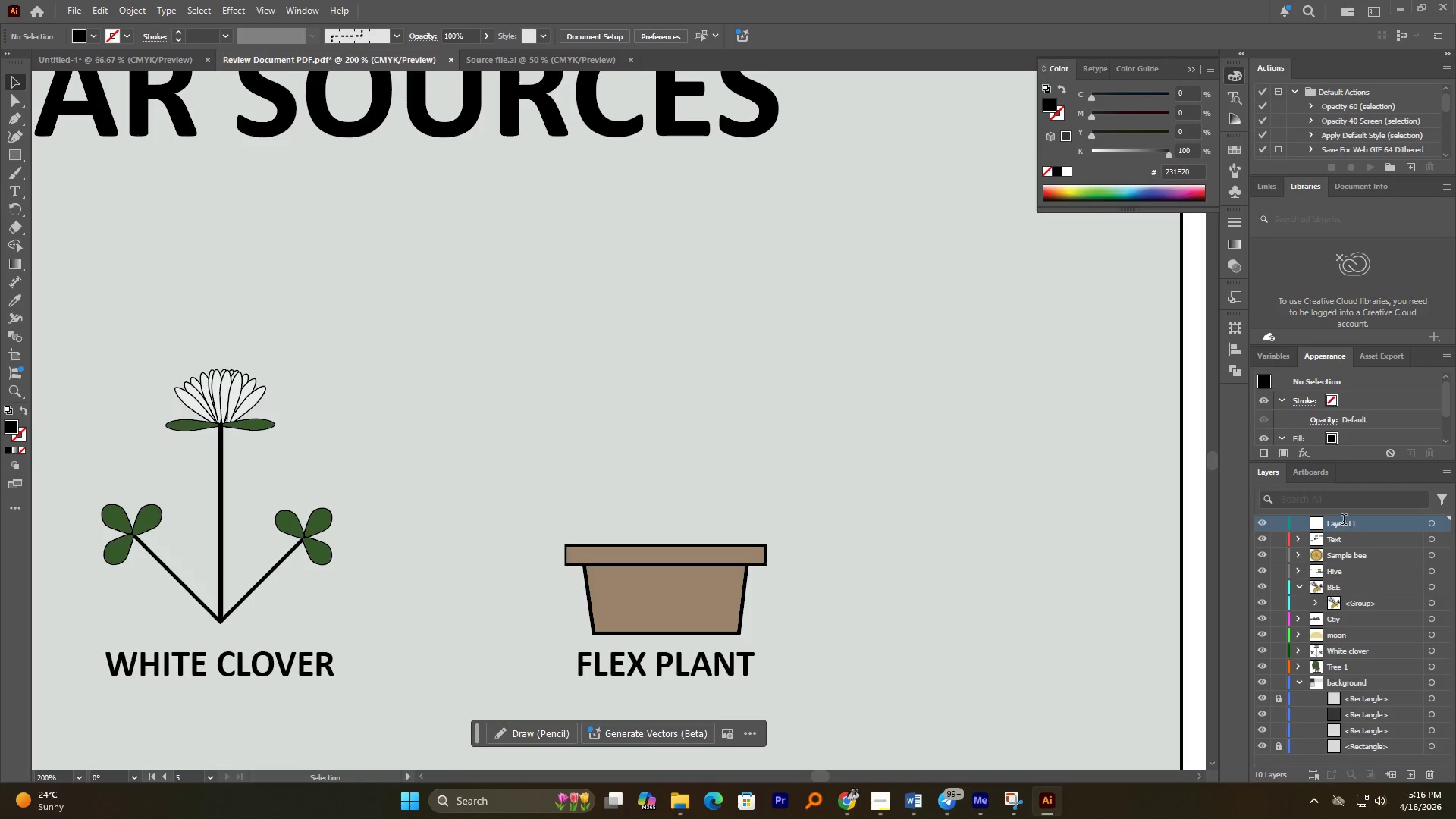 
triple_click([1344, 521])
 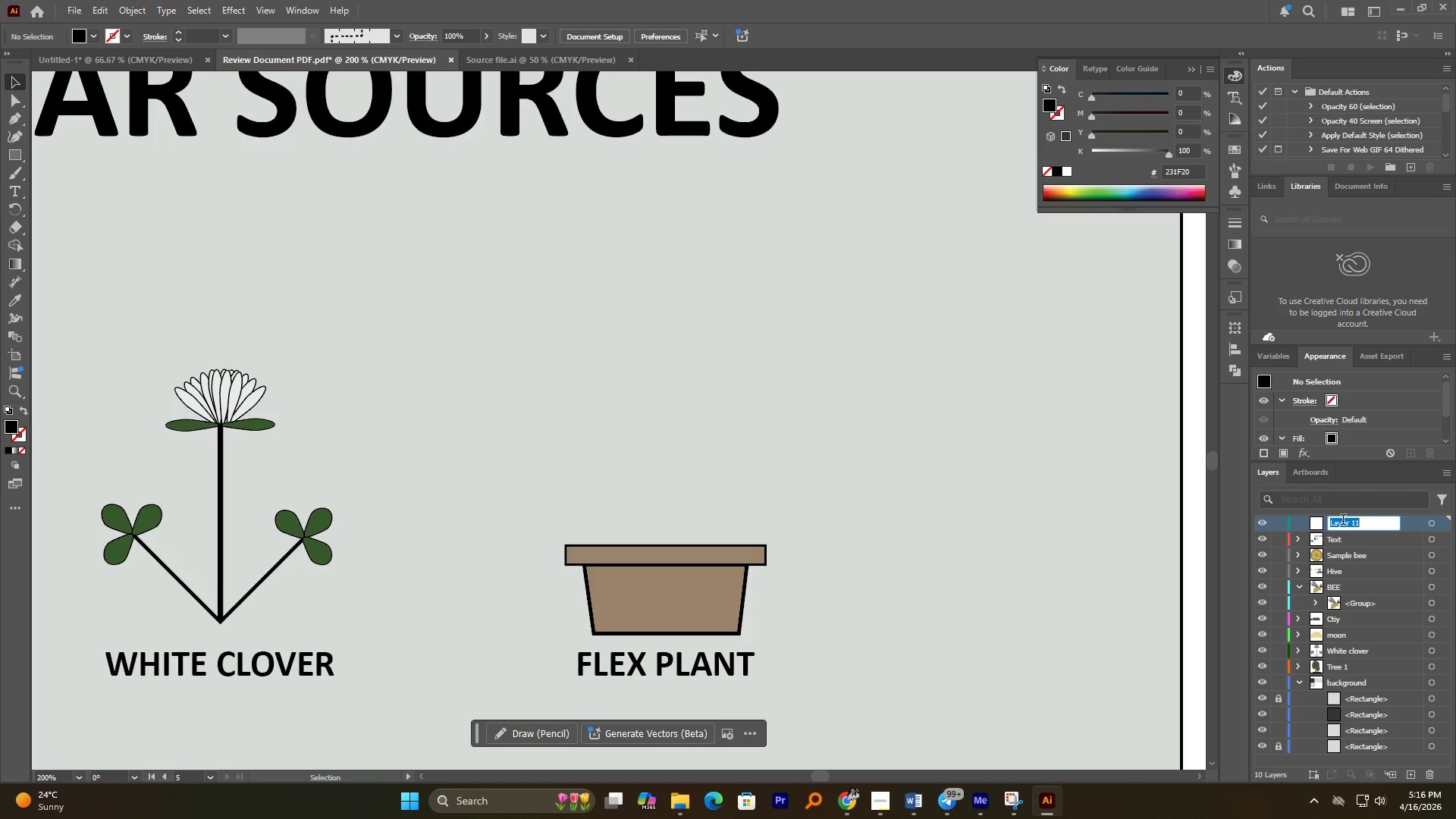 
key(Control+V)
 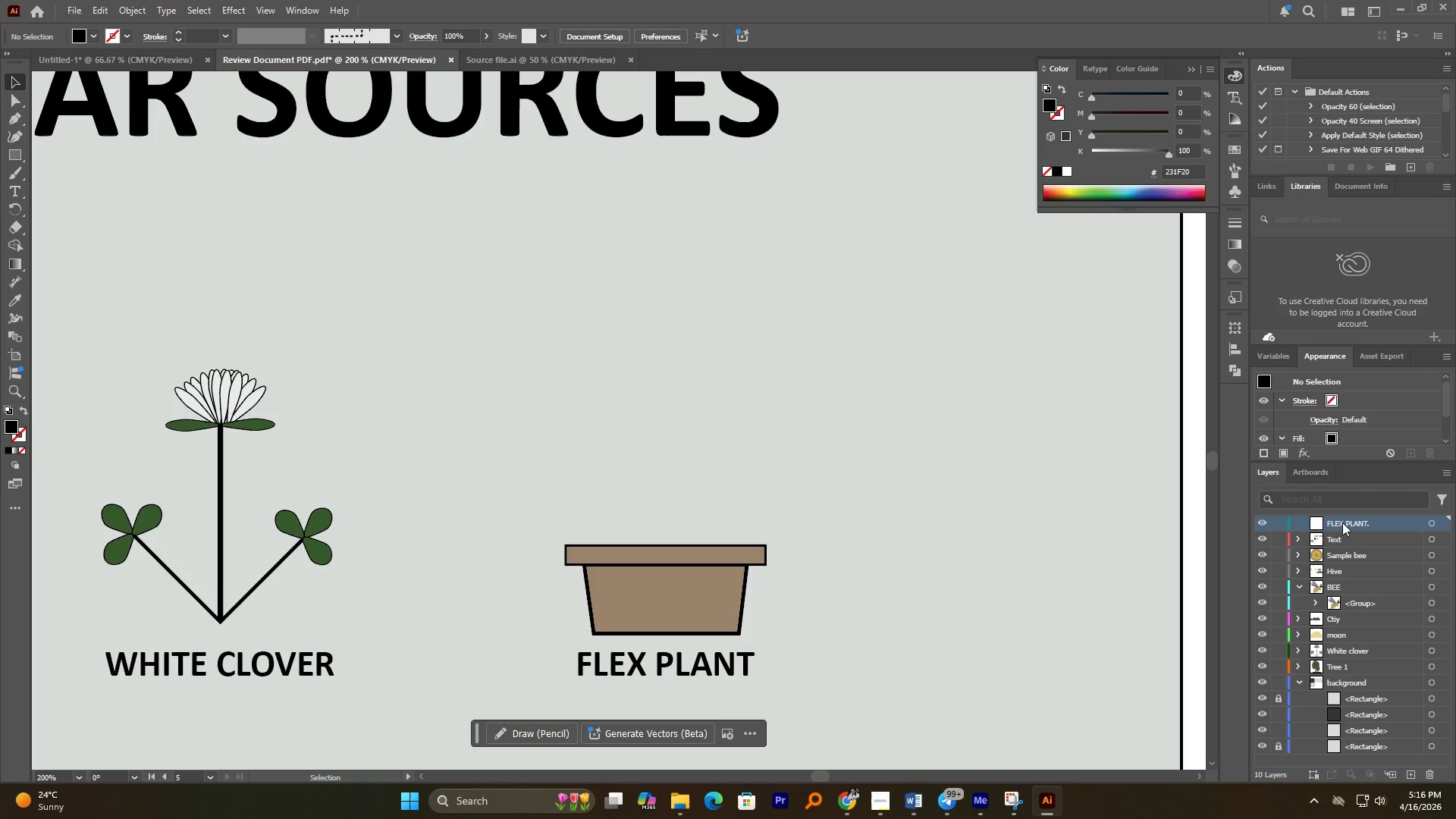 
key(NumpadDecimal)
 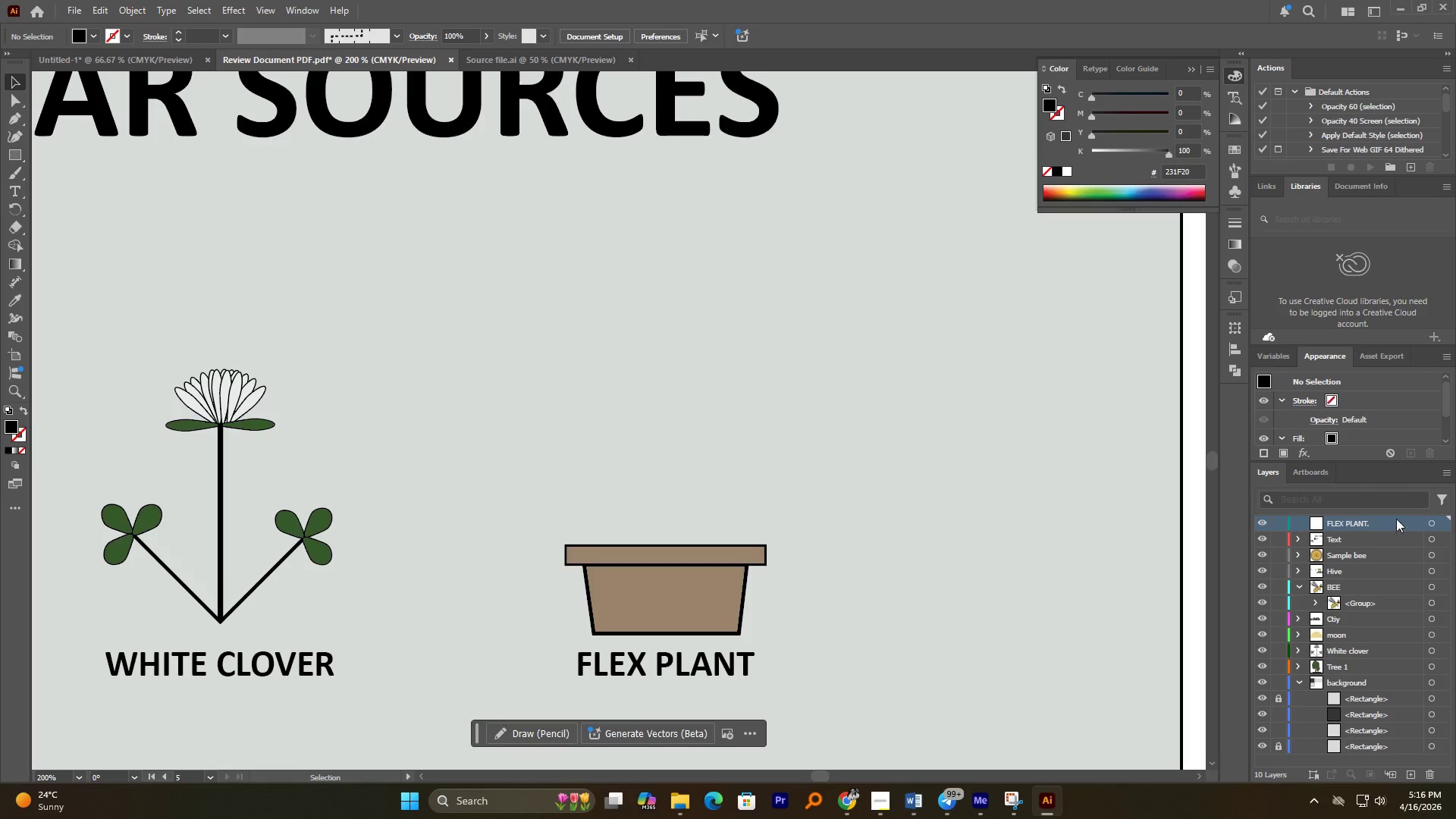 
key(NumpadEnter)
 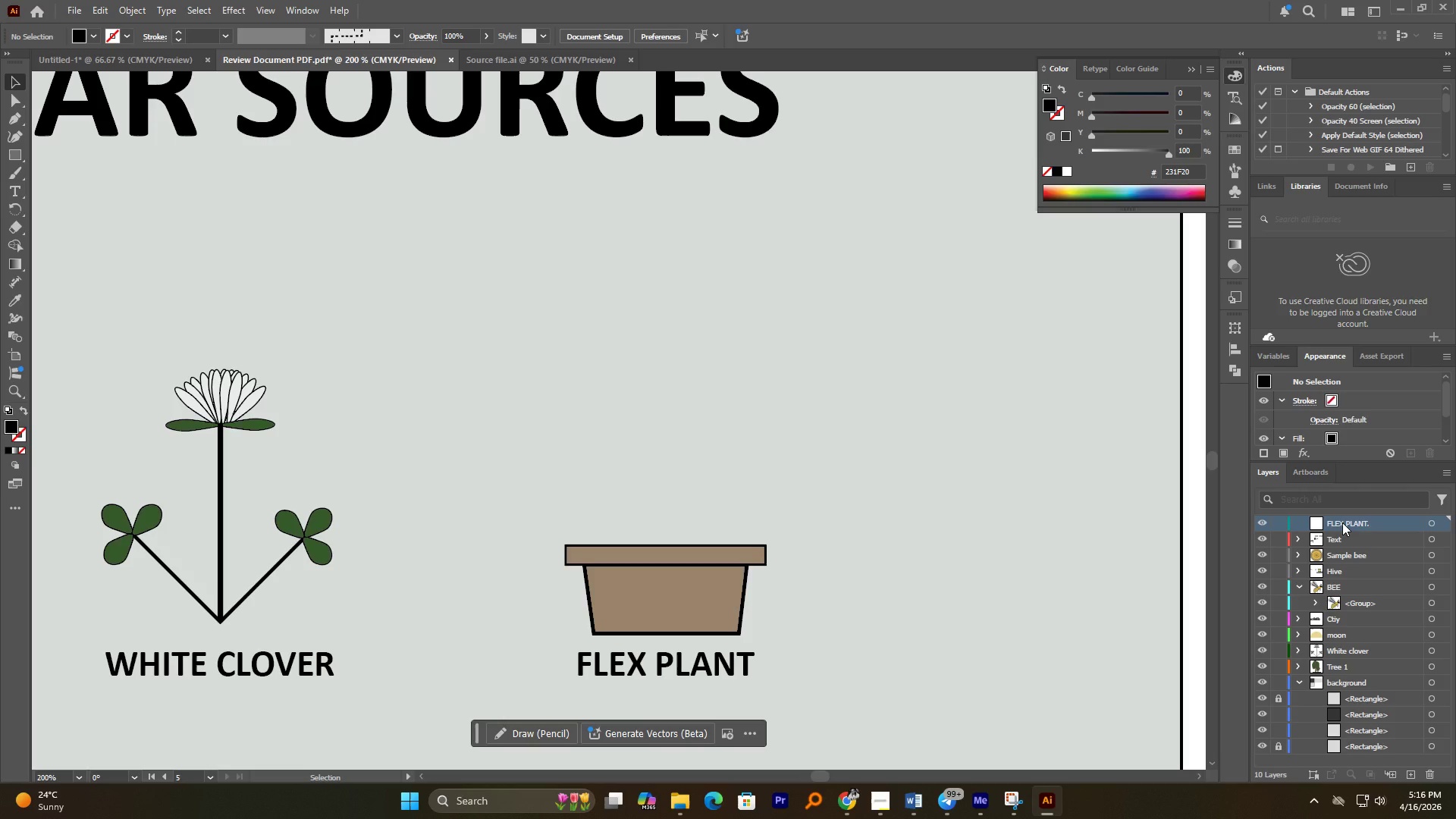 
double_click([1357, 529])
 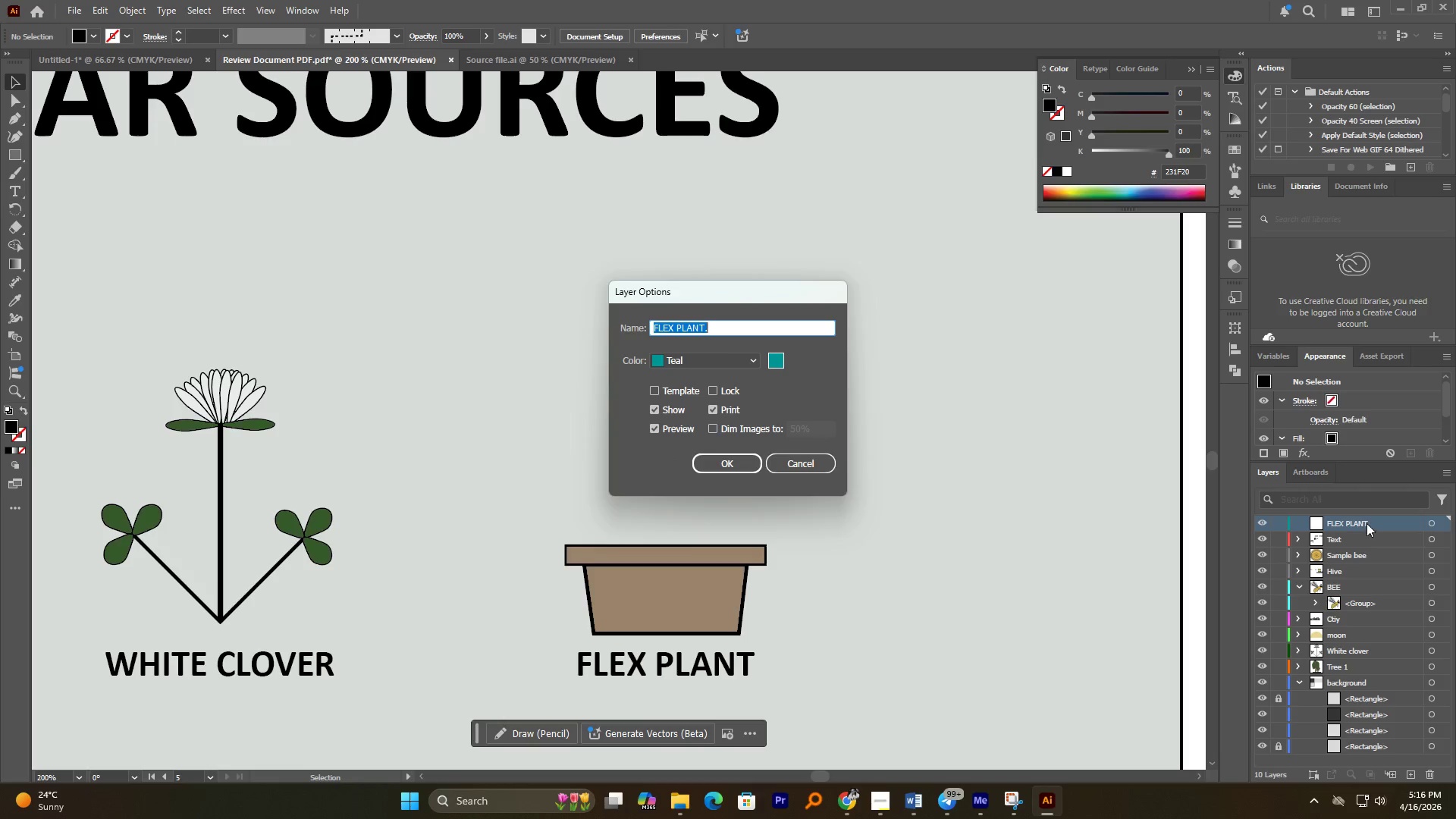 
left_click([1367, 523])
 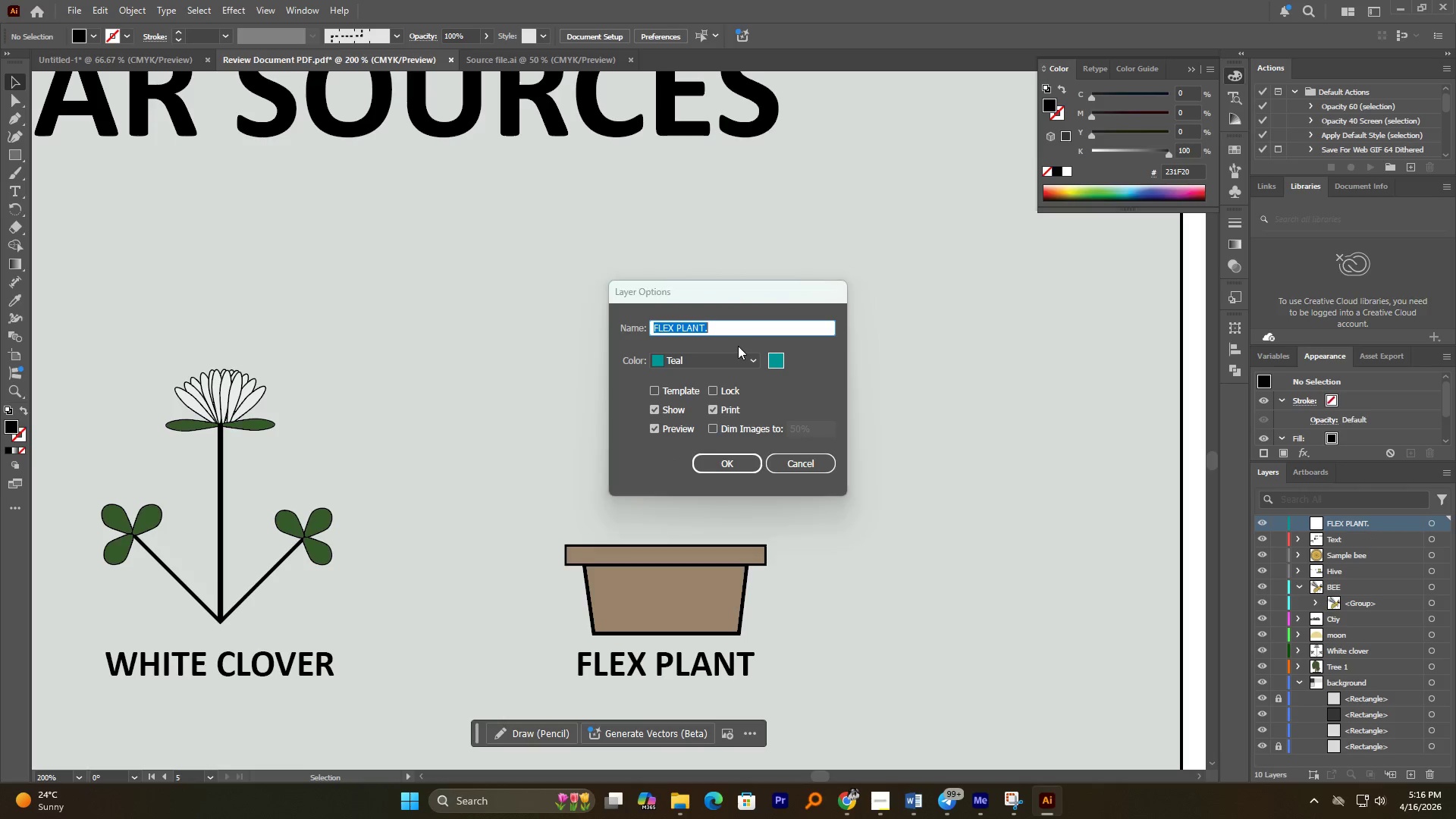 
left_click([738, 331])
 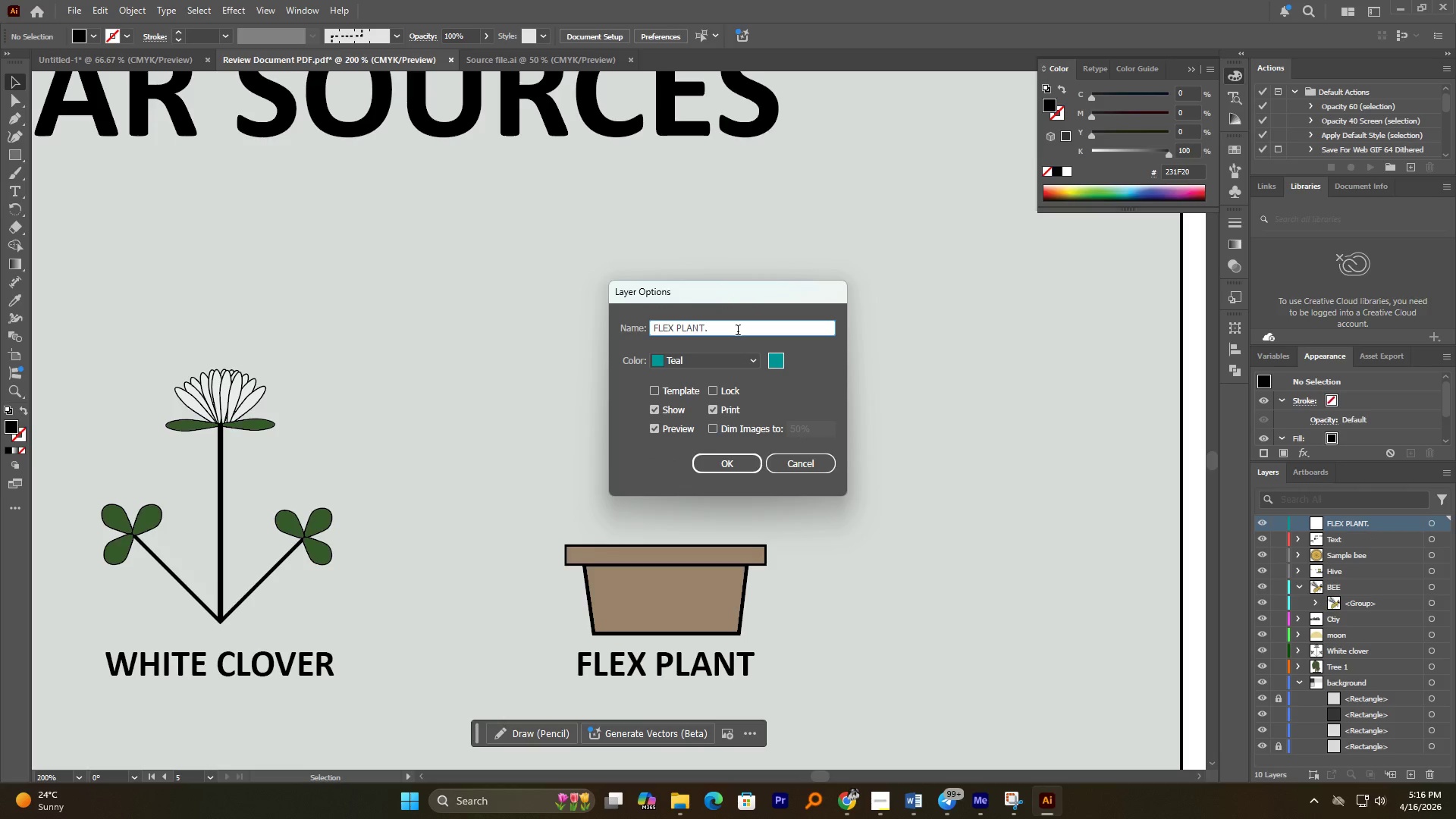 
key(Backspace)
 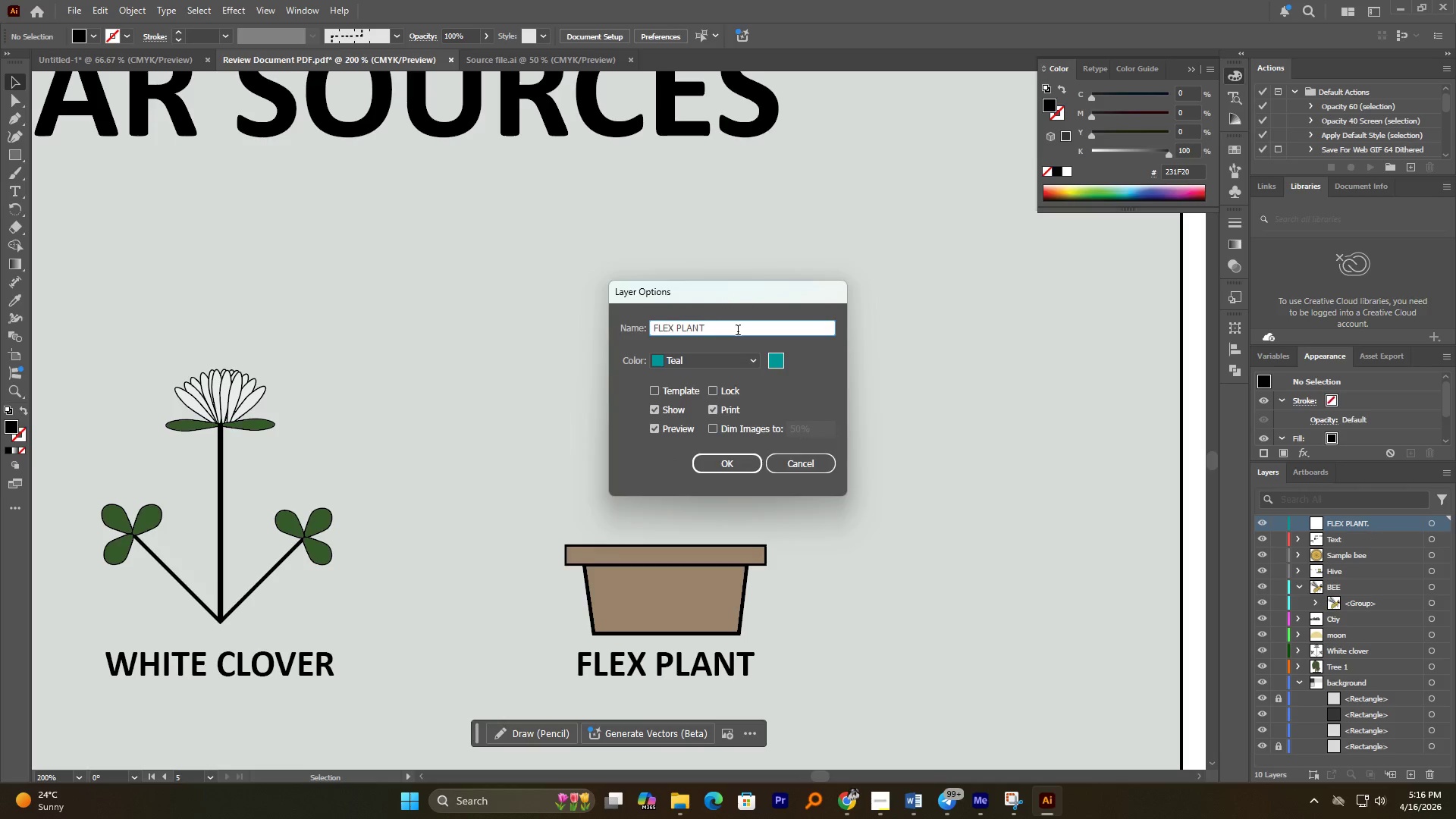 
key(Enter)
 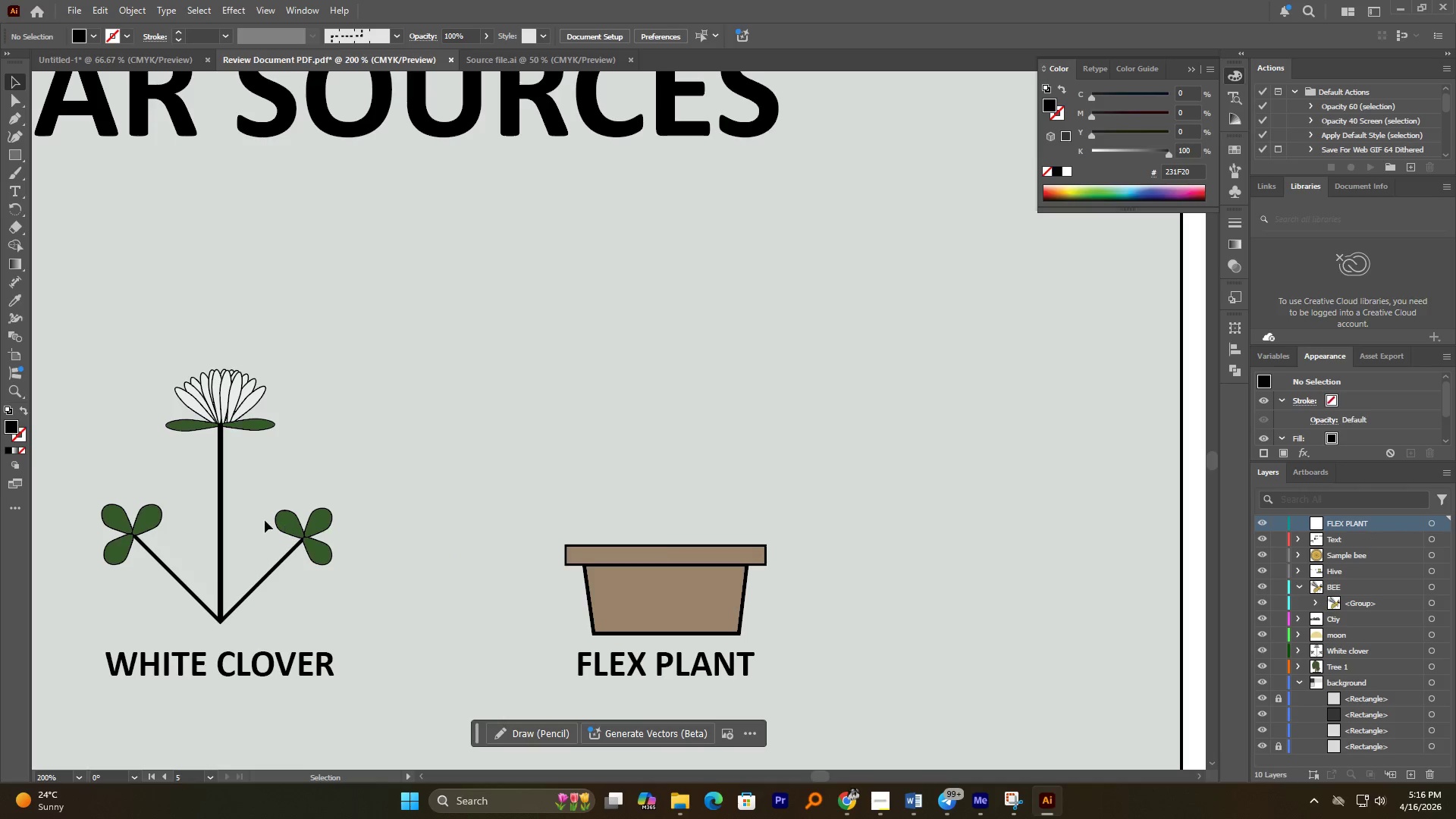 
left_click([289, 529])
 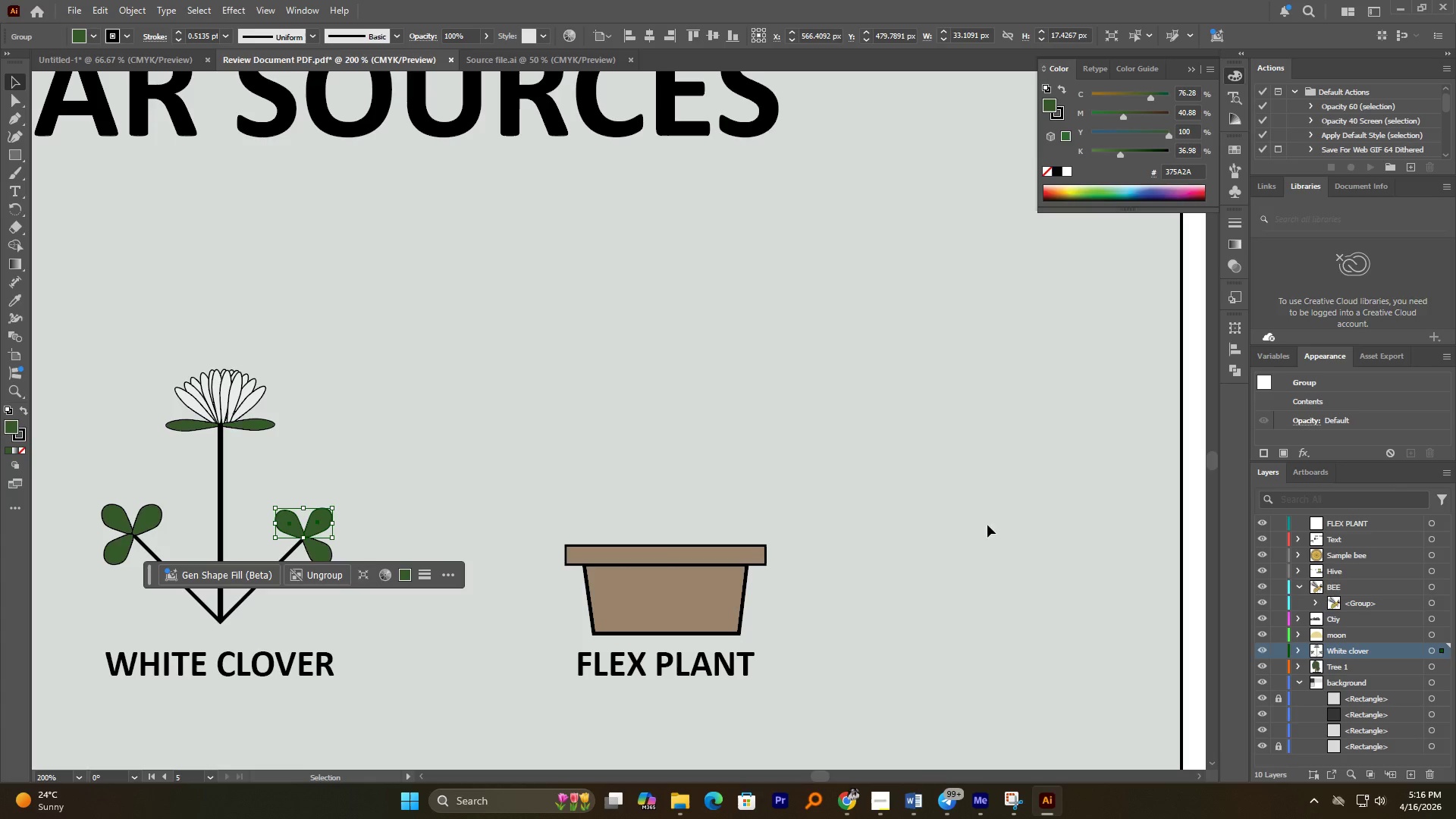 
double_click([616, 593])
 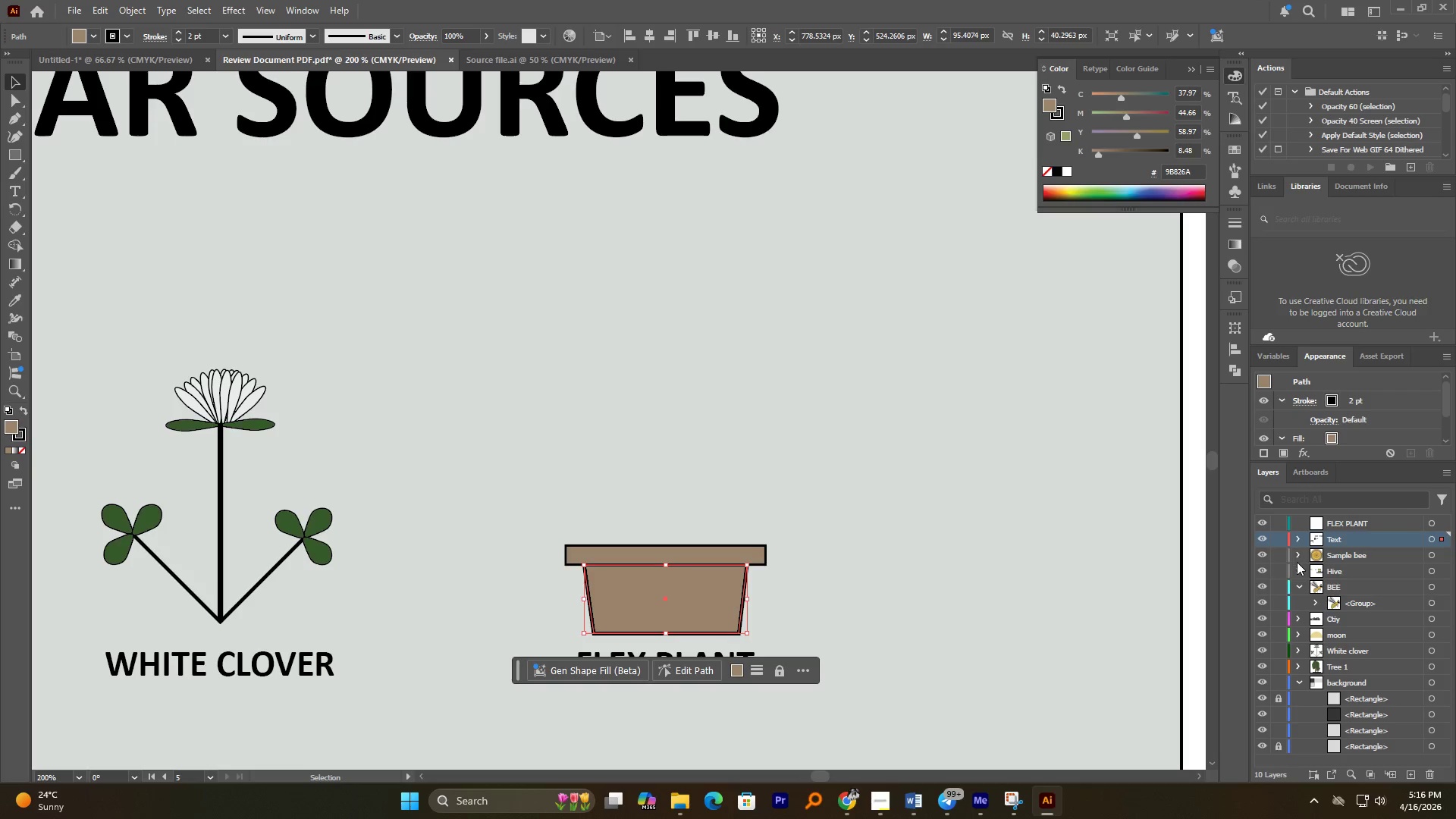 
left_click([1295, 543])
 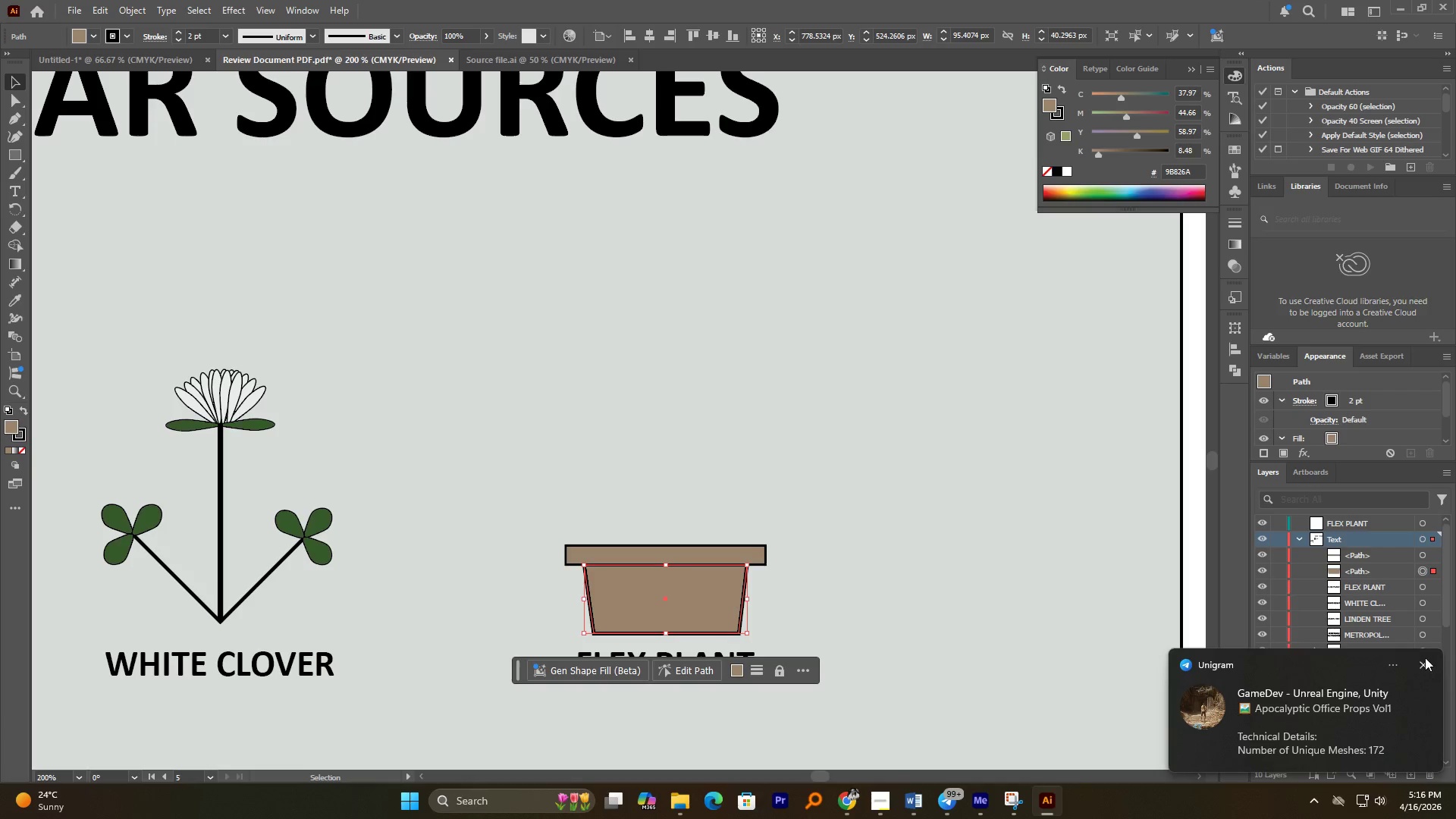 
left_click([1363, 557])
 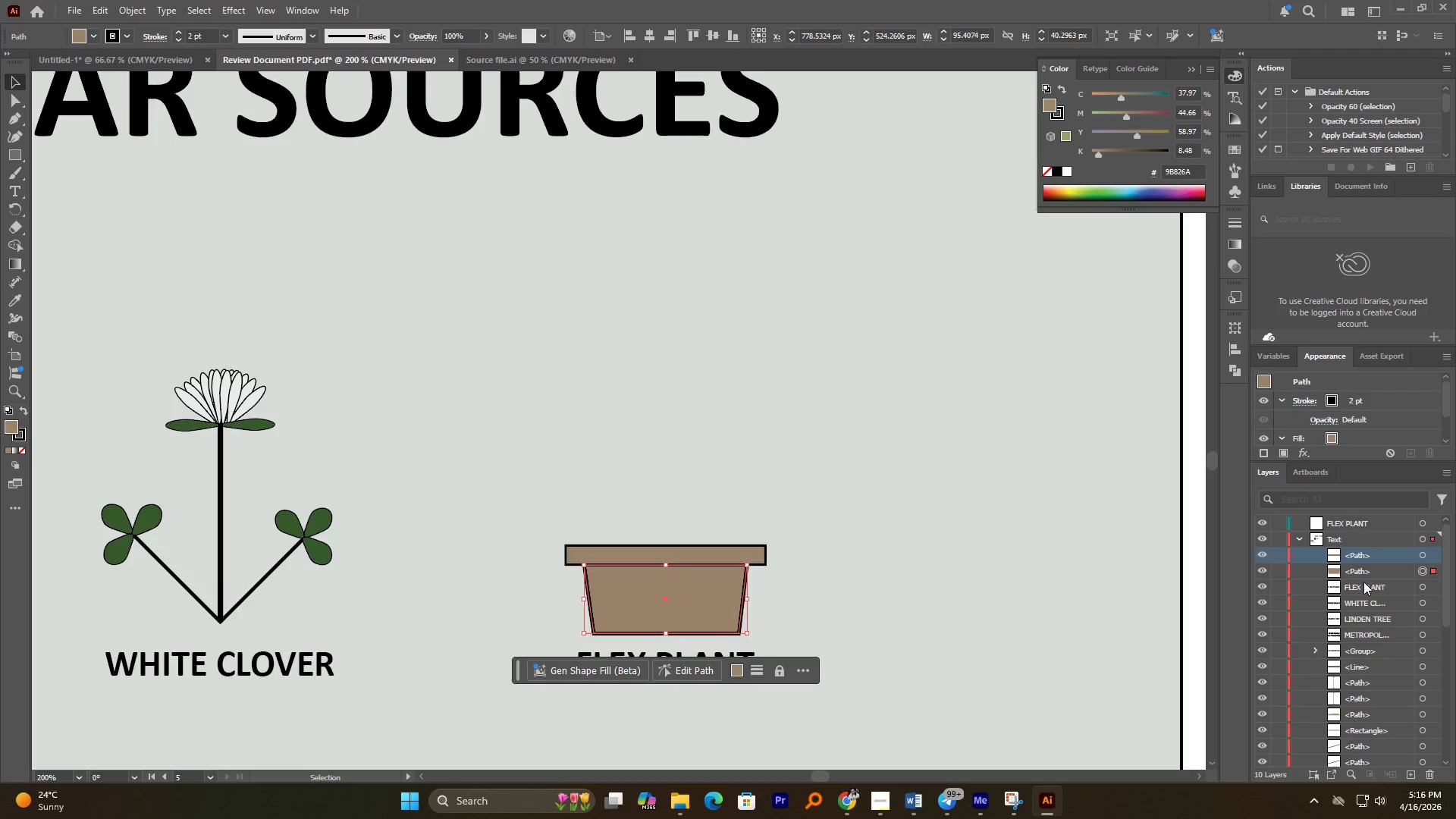 
hold_key(key=ShiftLeft, duration=4.86)
left_click([1369, 587])
 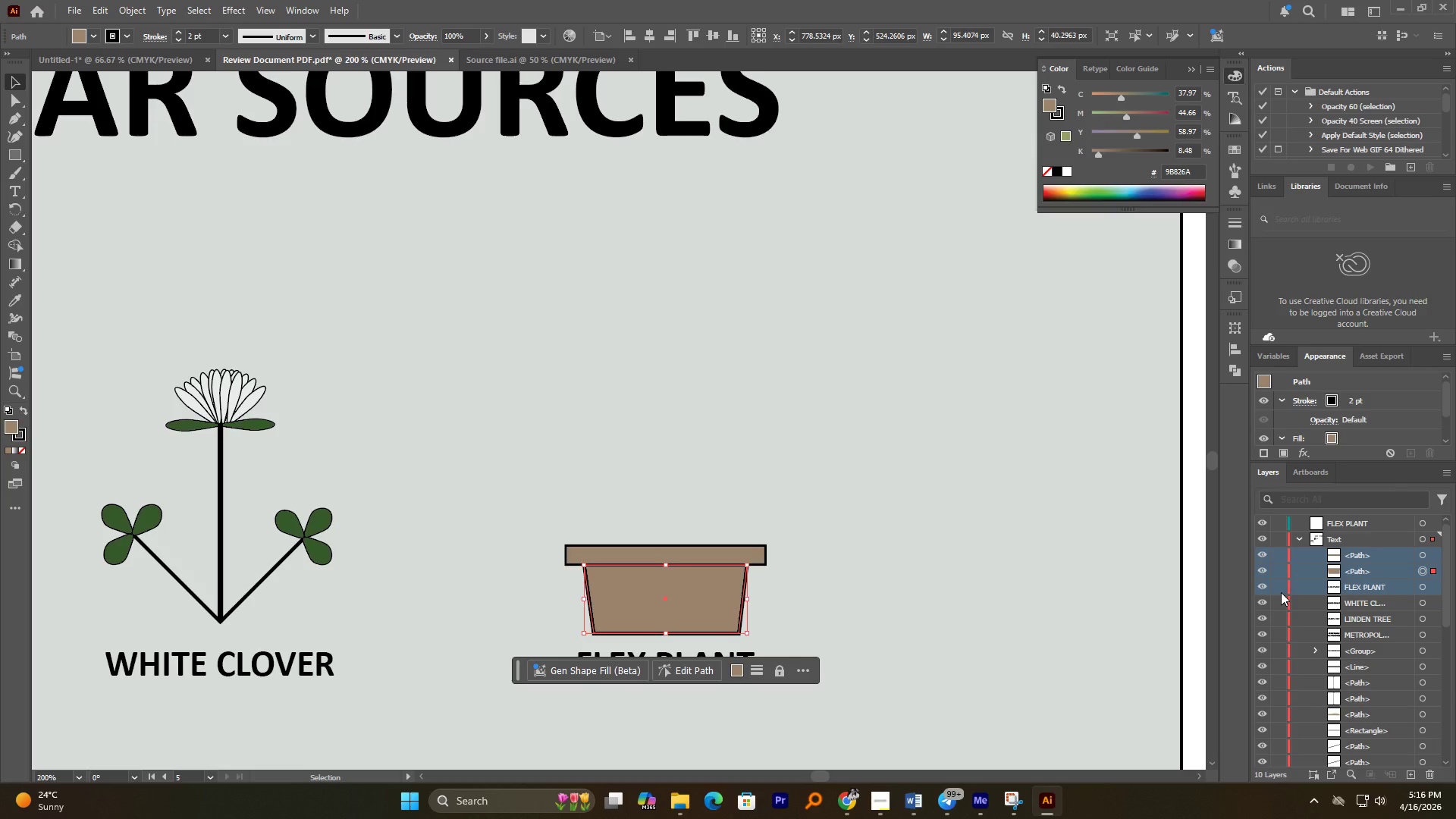 
left_click([1261, 587])
 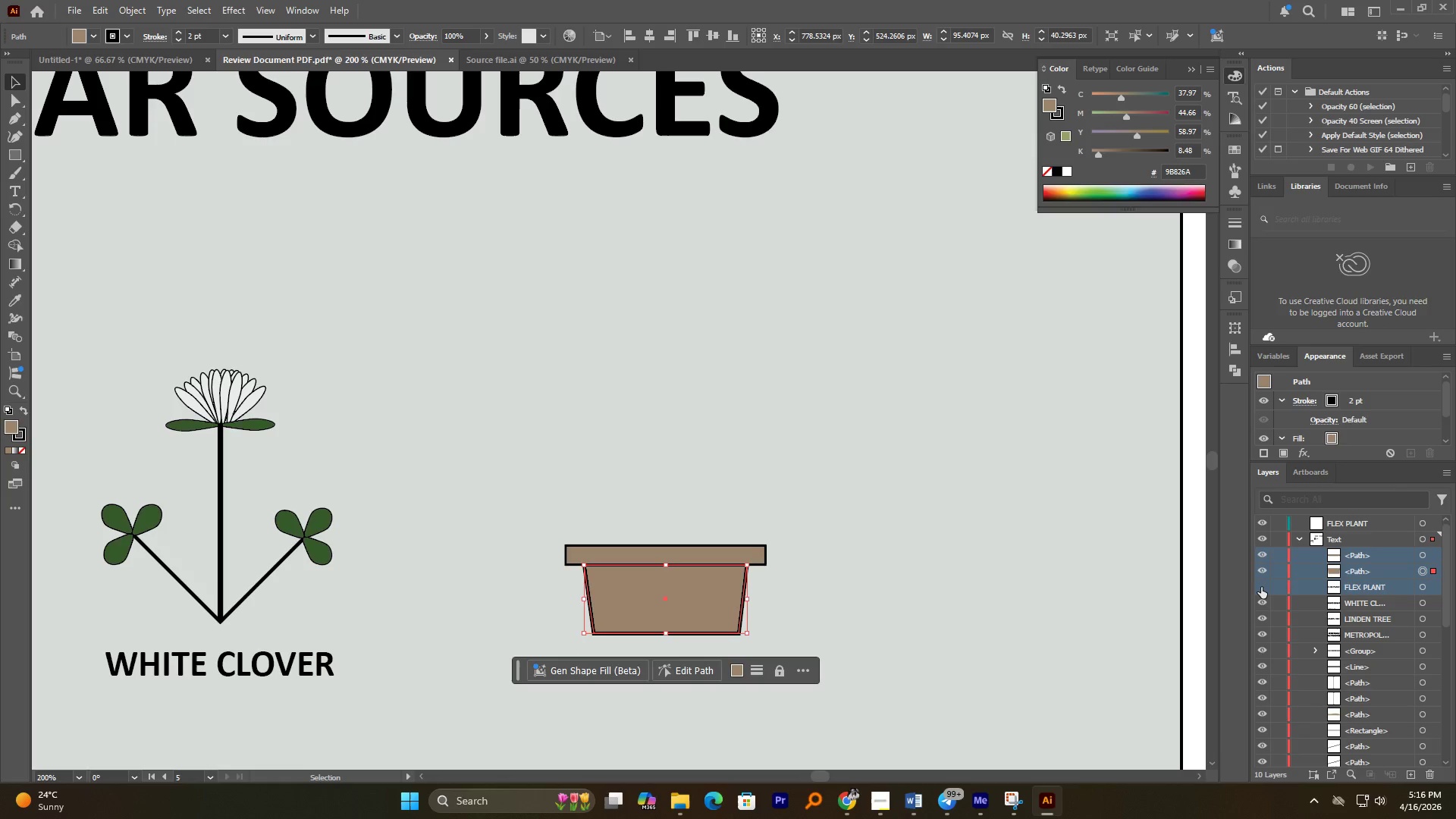 
left_click([1261, 587])
 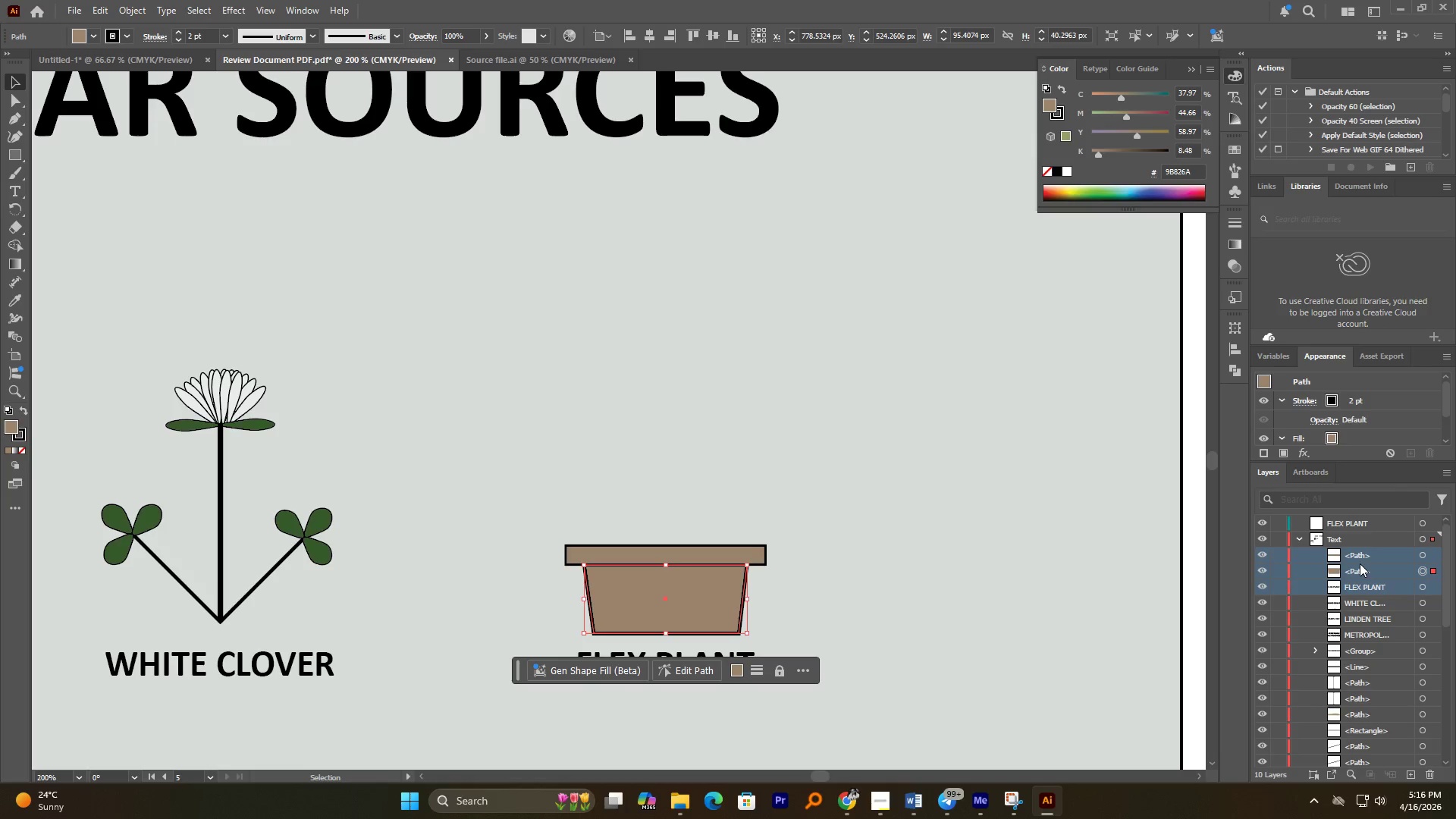 
left_click_drag(start_coordinate=[1358, 564], to_coordinate=[1357, 521])
 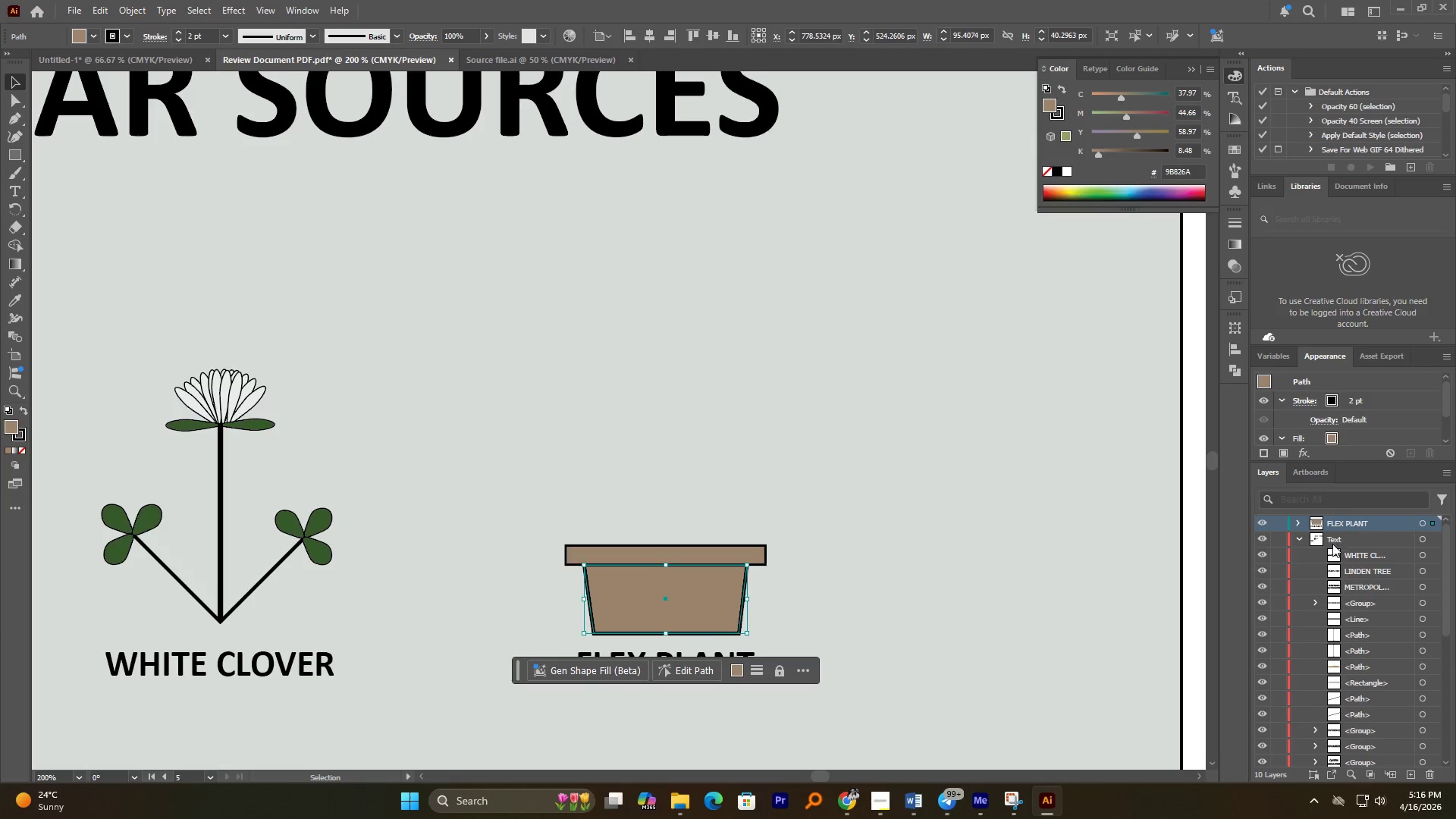 
scroll: coordinate [1332, 544], scroll_direction: up, amount: 2.0
 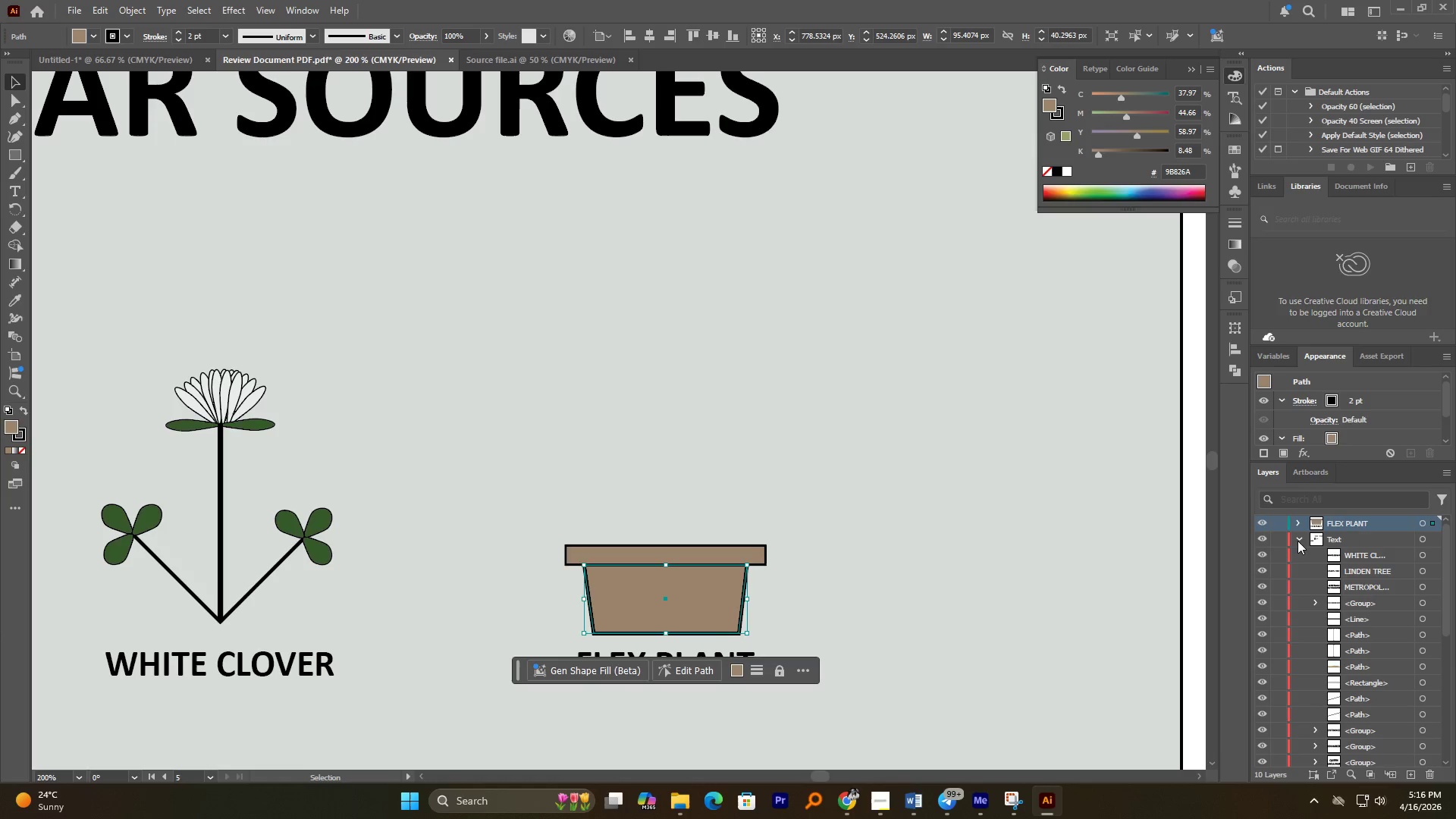 
left_click([1296, 540])
 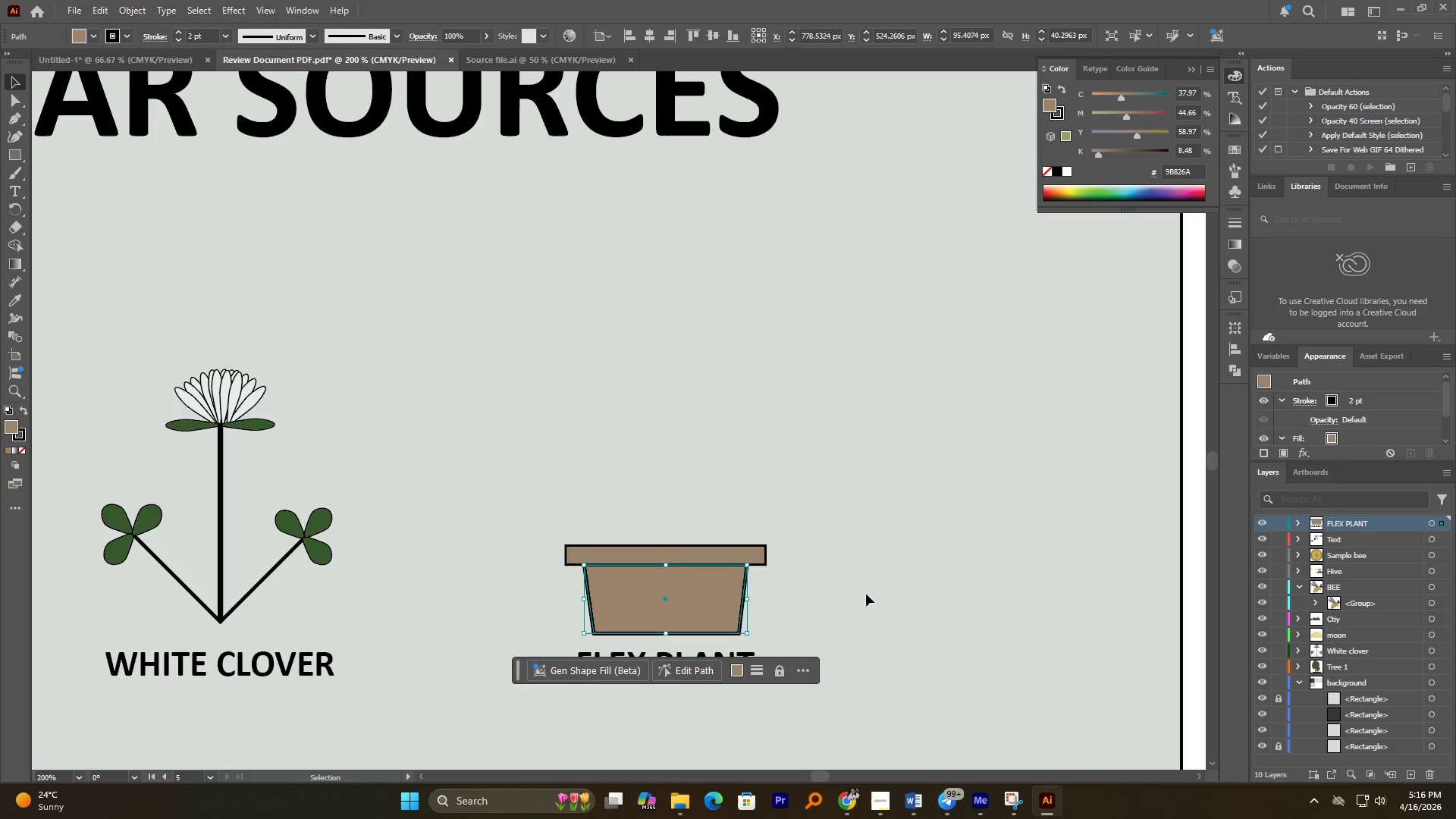 
hold_key(key=AltLeft, duration=1.25)
scroll: coordinate [648, 601], scroll_direction: none, amount: 0.0
 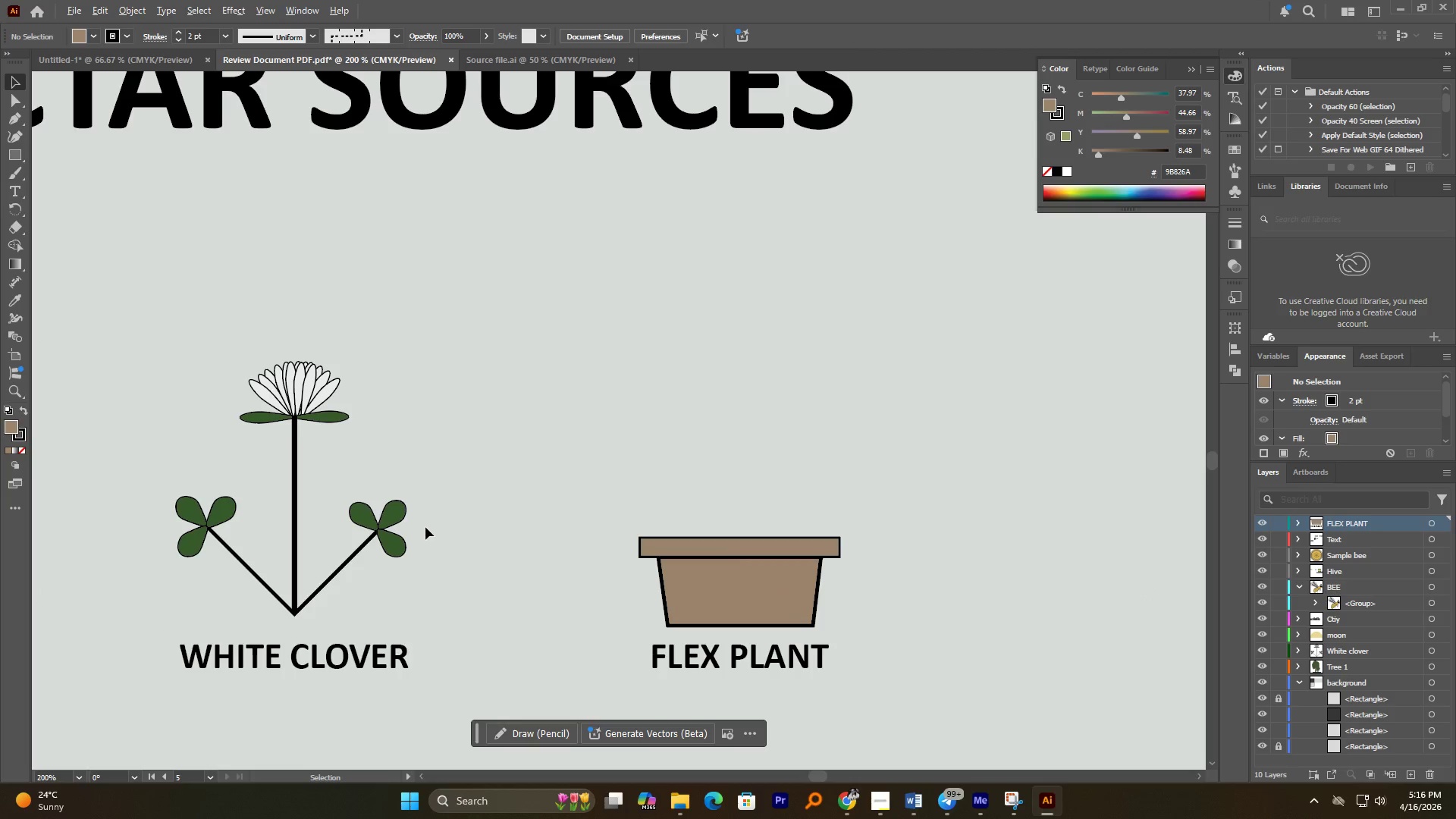 
hold_key(key=ShiftLeft, duration=1.55)
left_click([369, 521])
 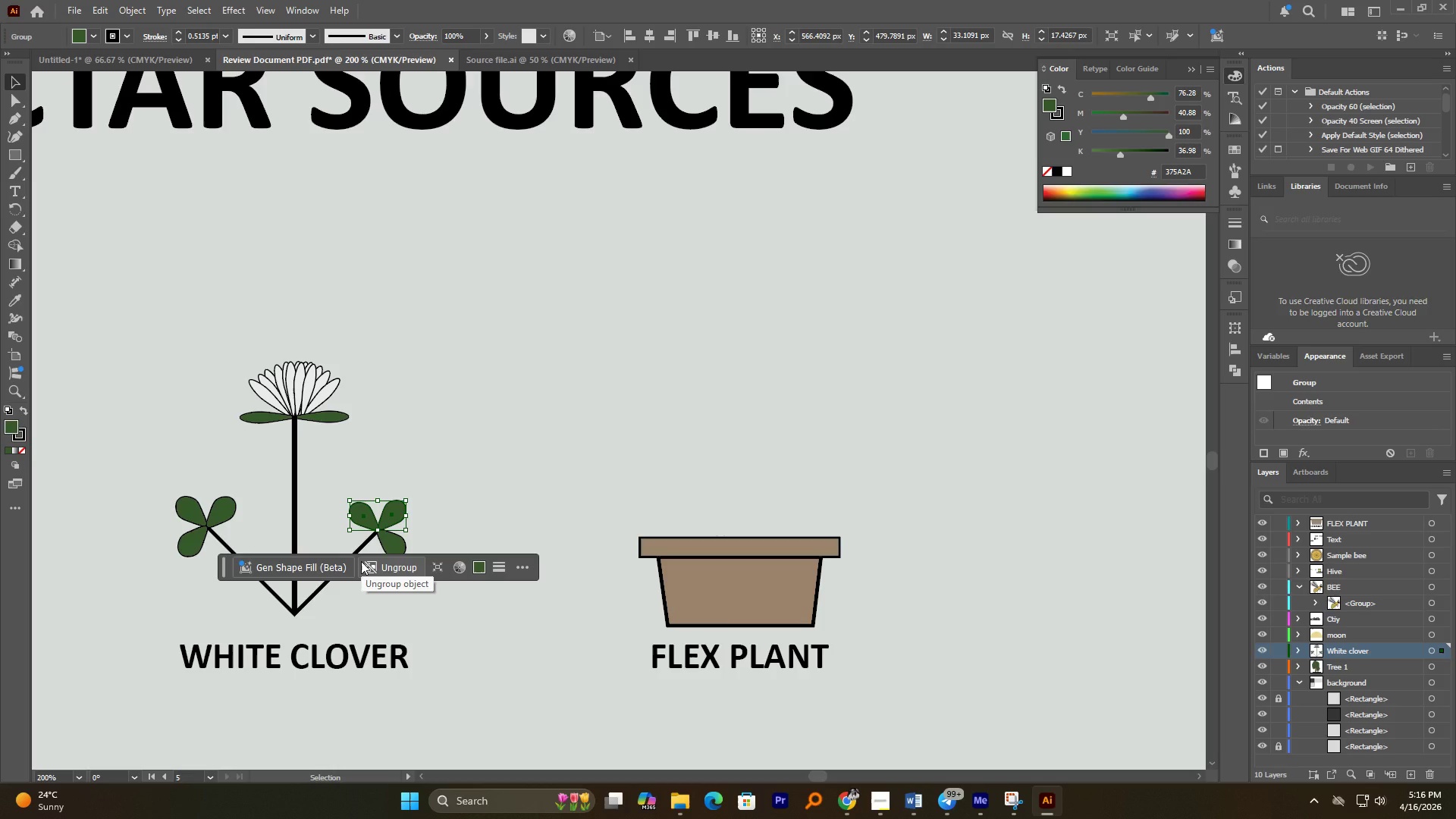 
wait(5.66)
 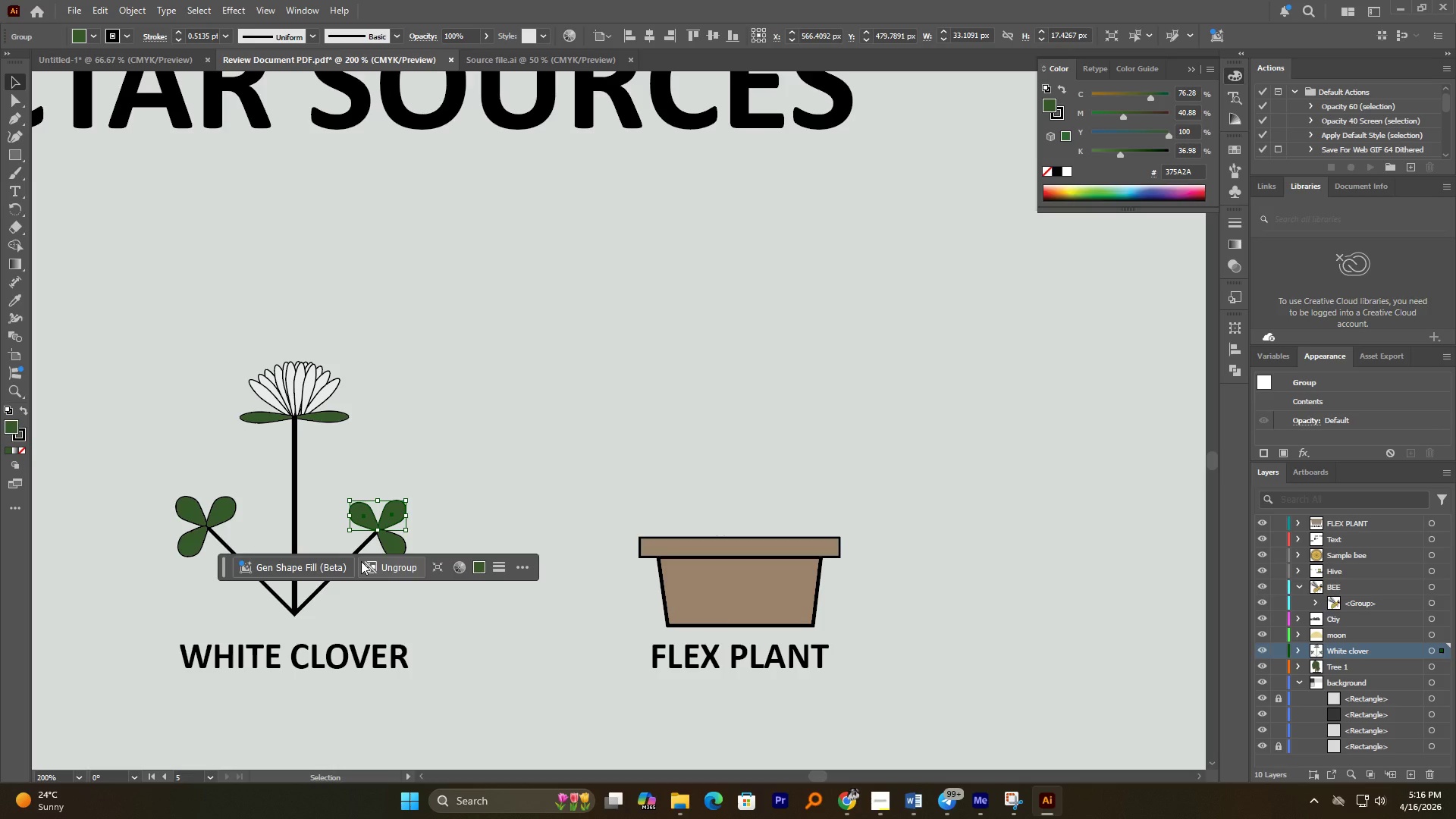 
hold_key(key=AltLeft, duration=1.36)
scroll: coordinate [361, 561], scroll_direction: up, amount: 2.0
 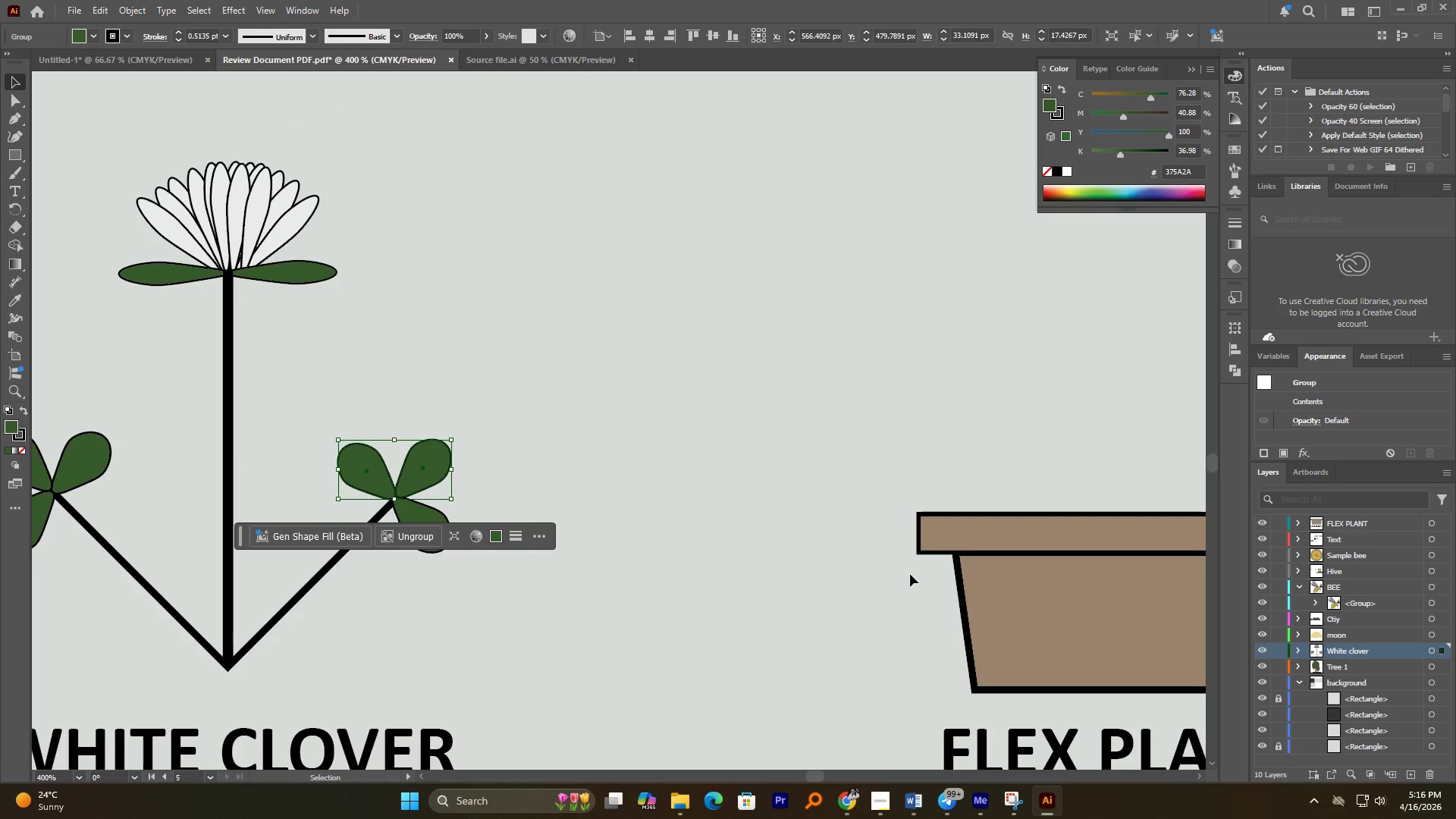 
hold_key(key=AltLeft, duration=1.08)
 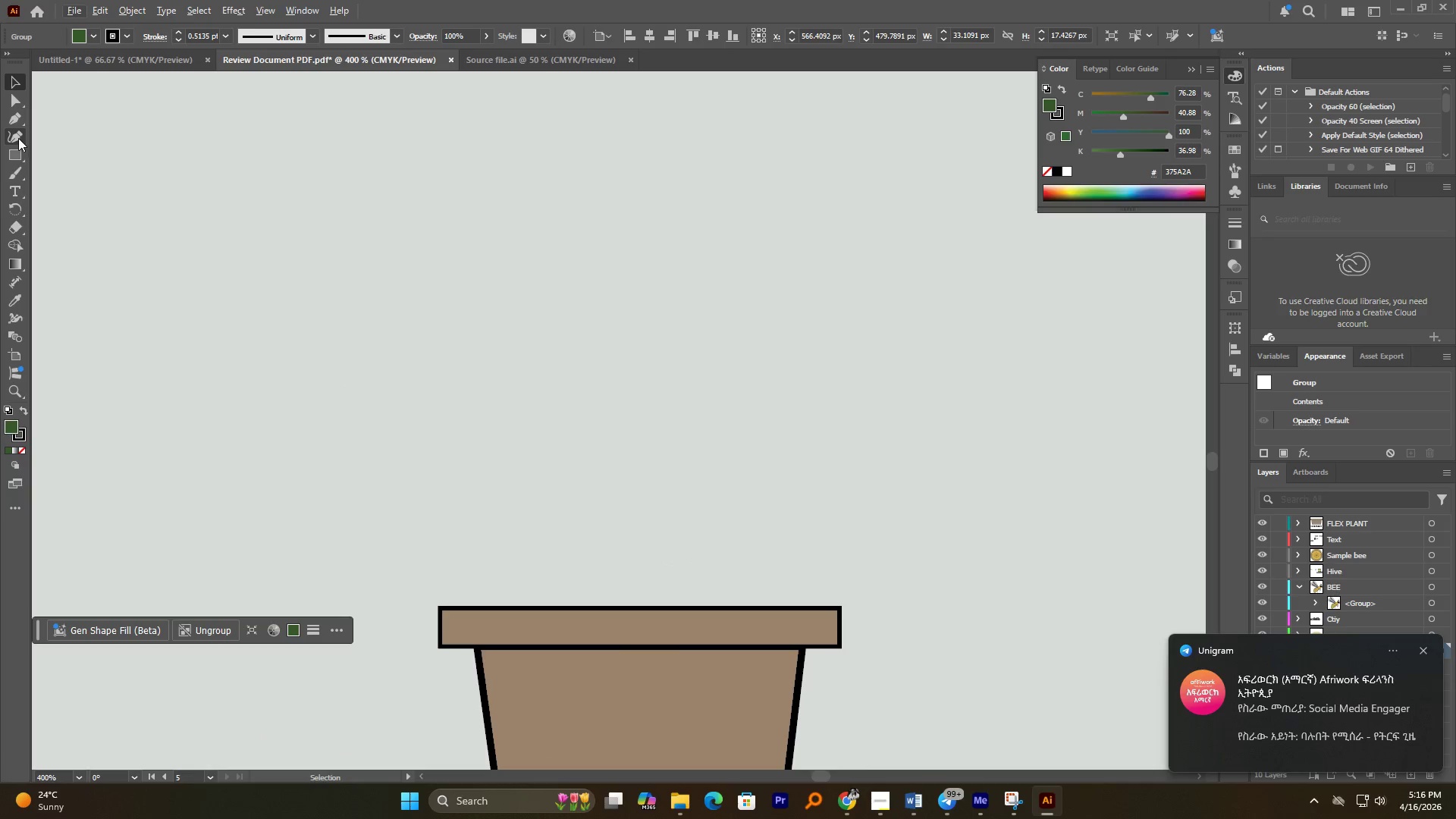 
right_click([16, 154])
 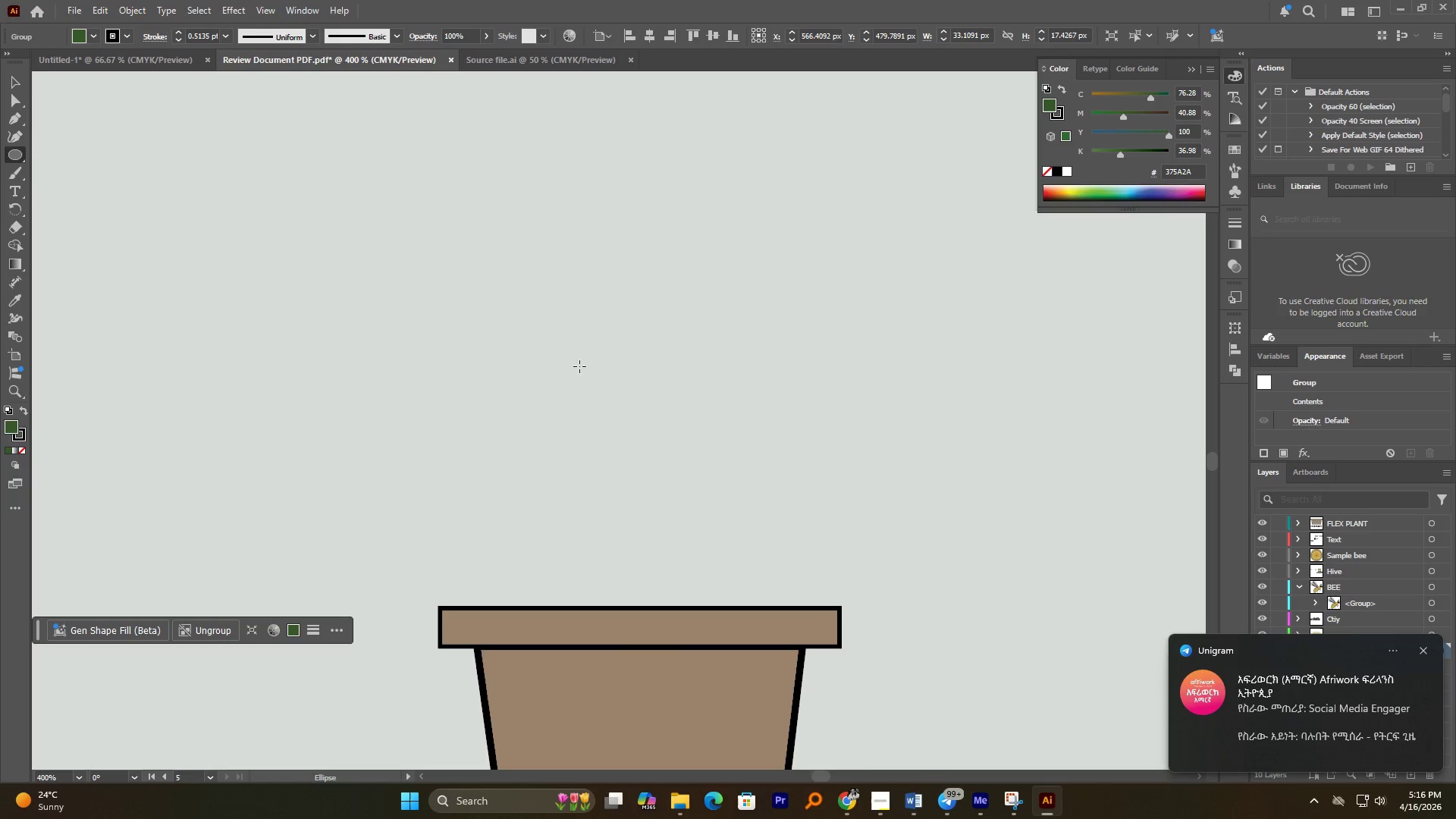 
hold_key(key=ShiftLeft, duration=0.89)
left_click_drag(start_coordinate=[592, 319], to_coordinate=[610, 352])
 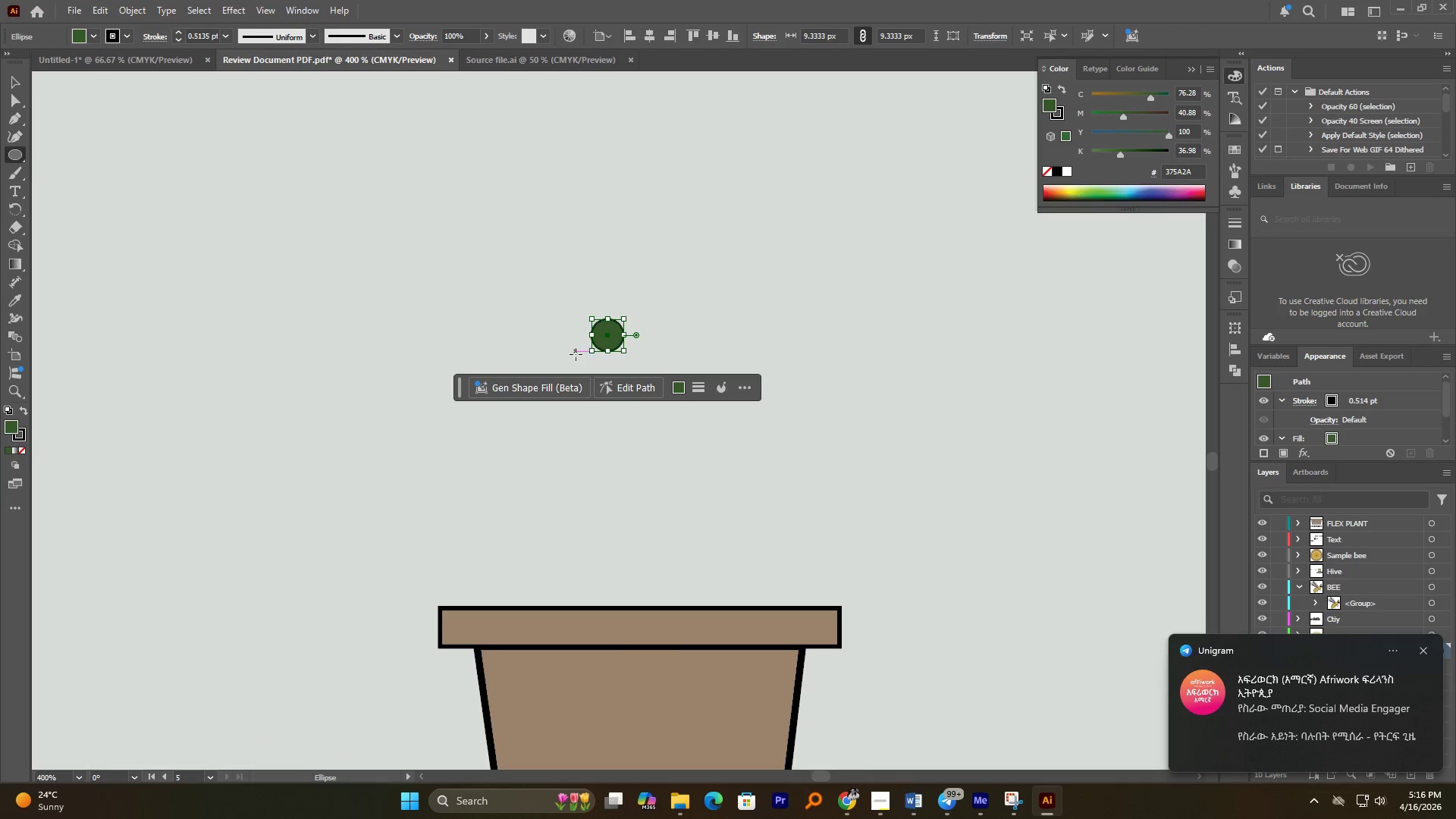 
hold_key(key=AltLeft, duration=2.77)
scroll: coordinate [574, 422], scroll_direction: down, amount: 5.0
 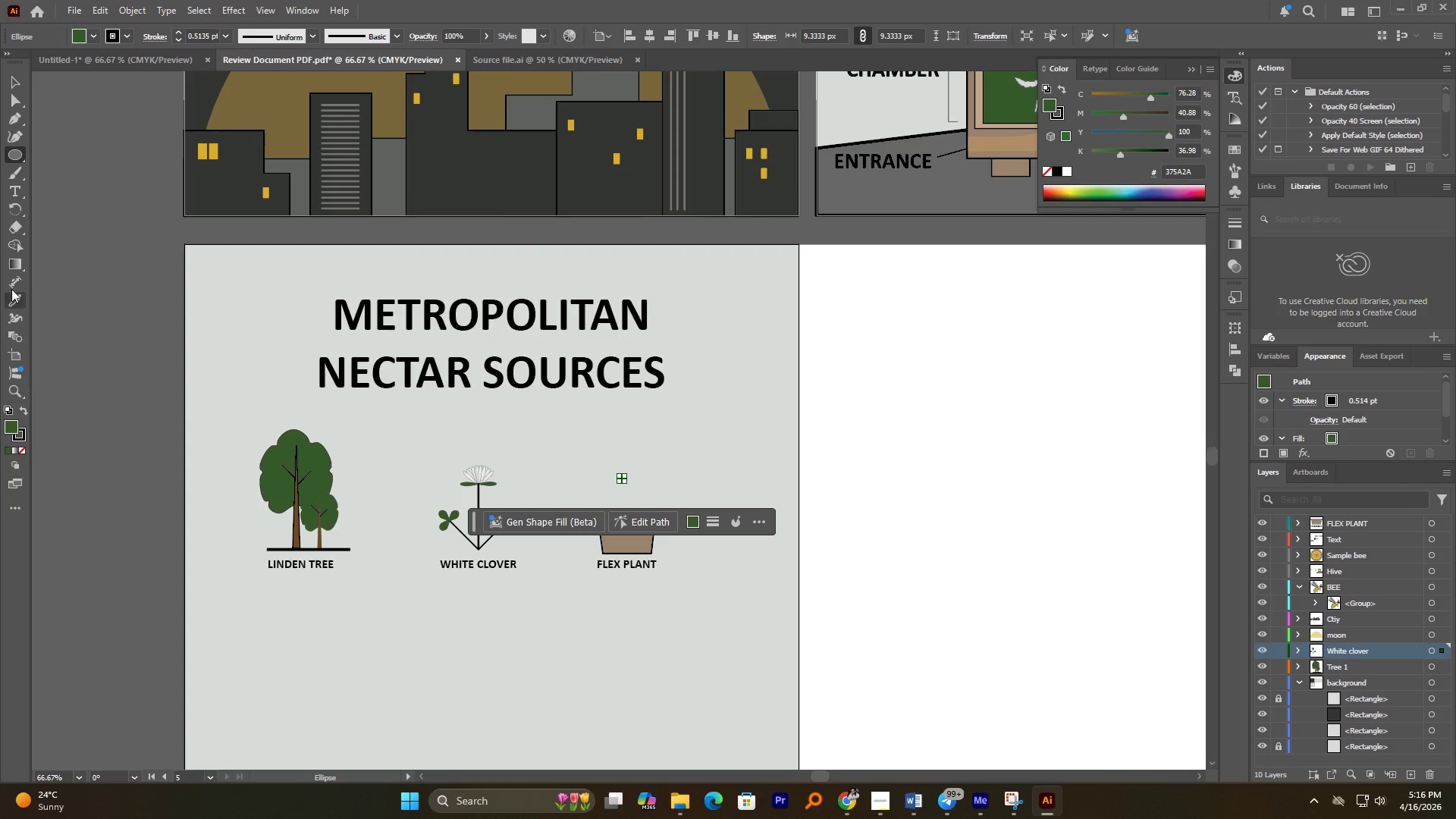 
left_click([14, 301])
 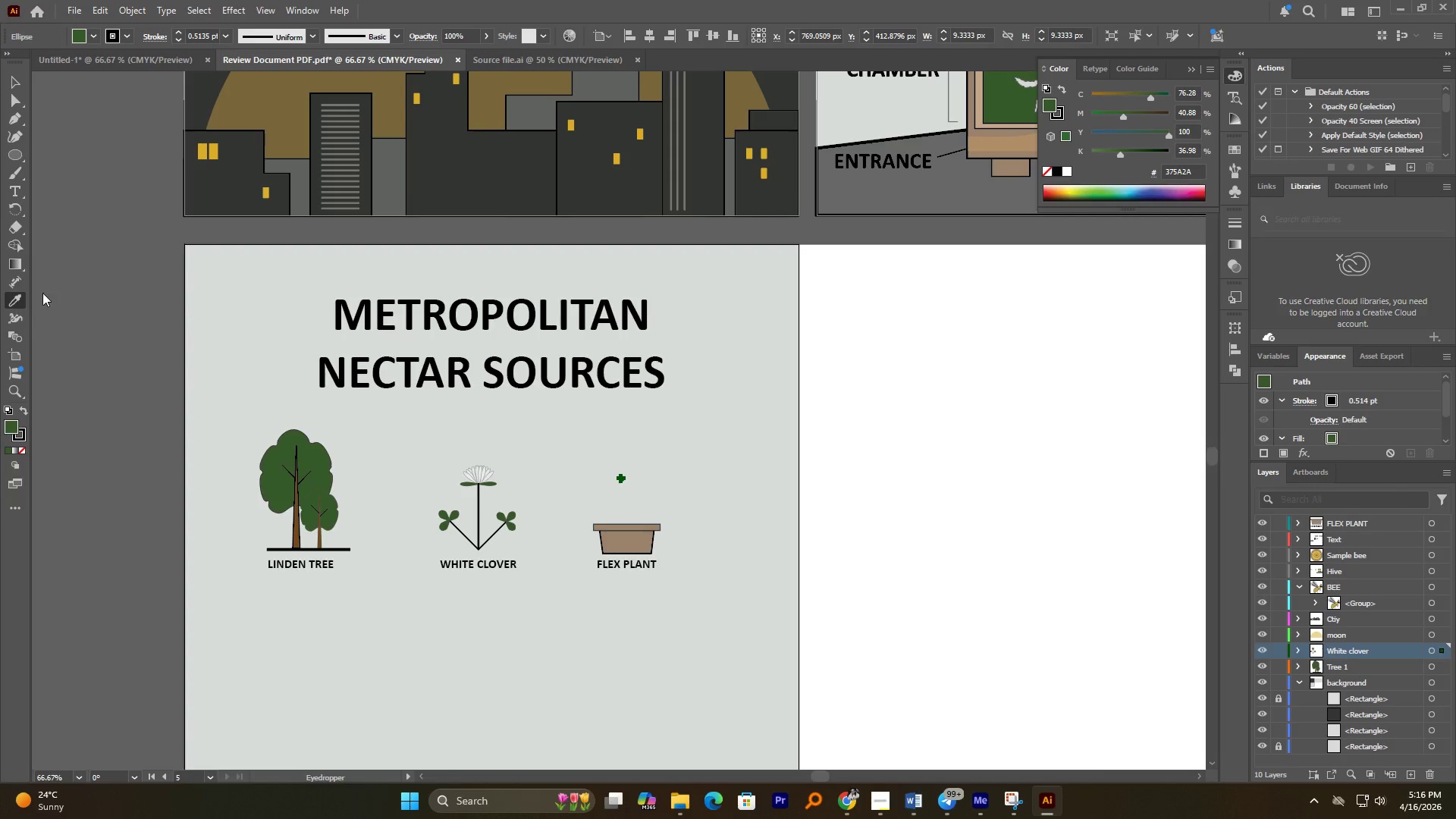 
hold_key(key=AltLeft, duration=1.86)
scroll: coordinate [631, 356], scroll_direction: down, amount: 2.0
 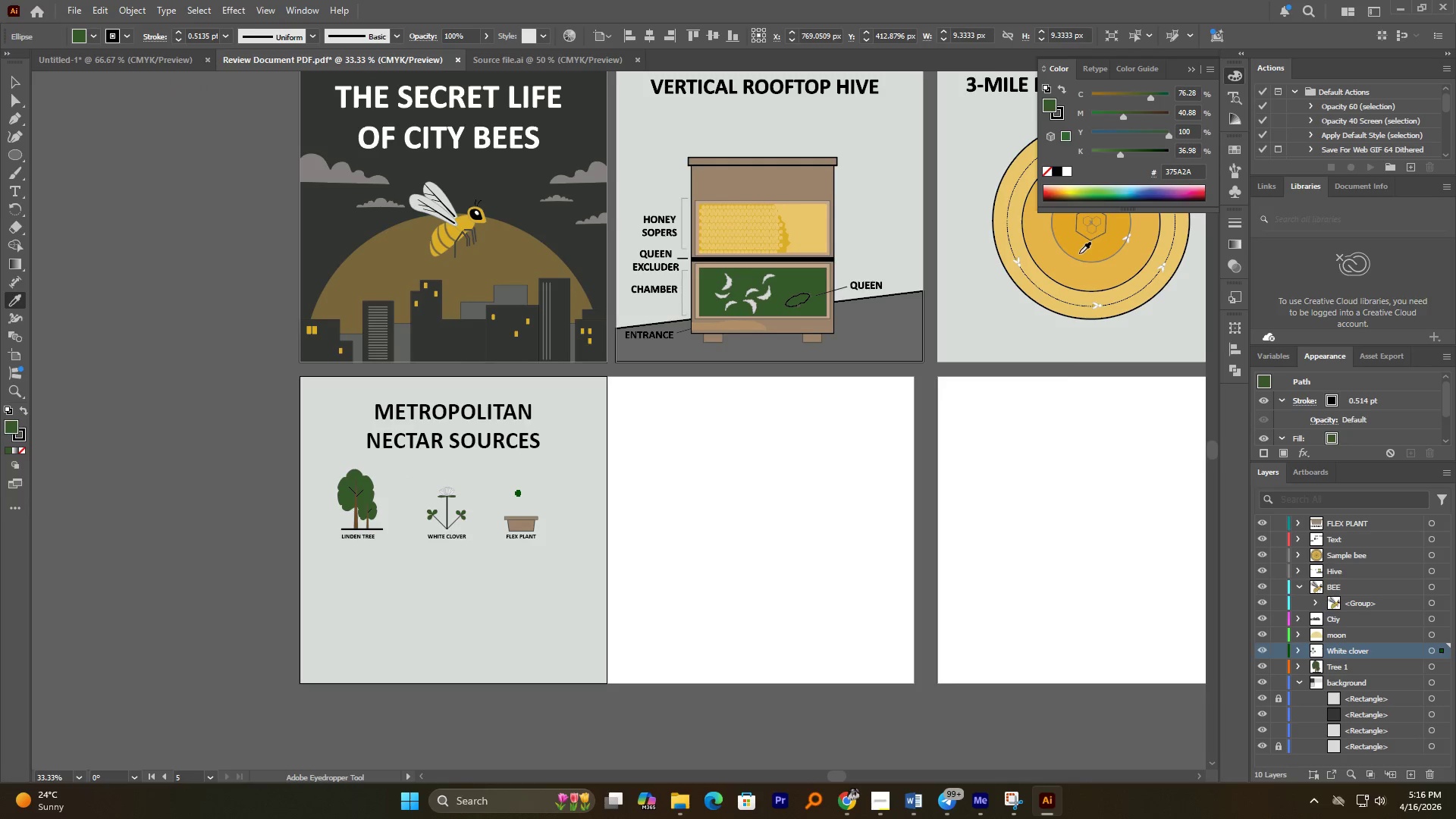 
left_click([1071, 275])
 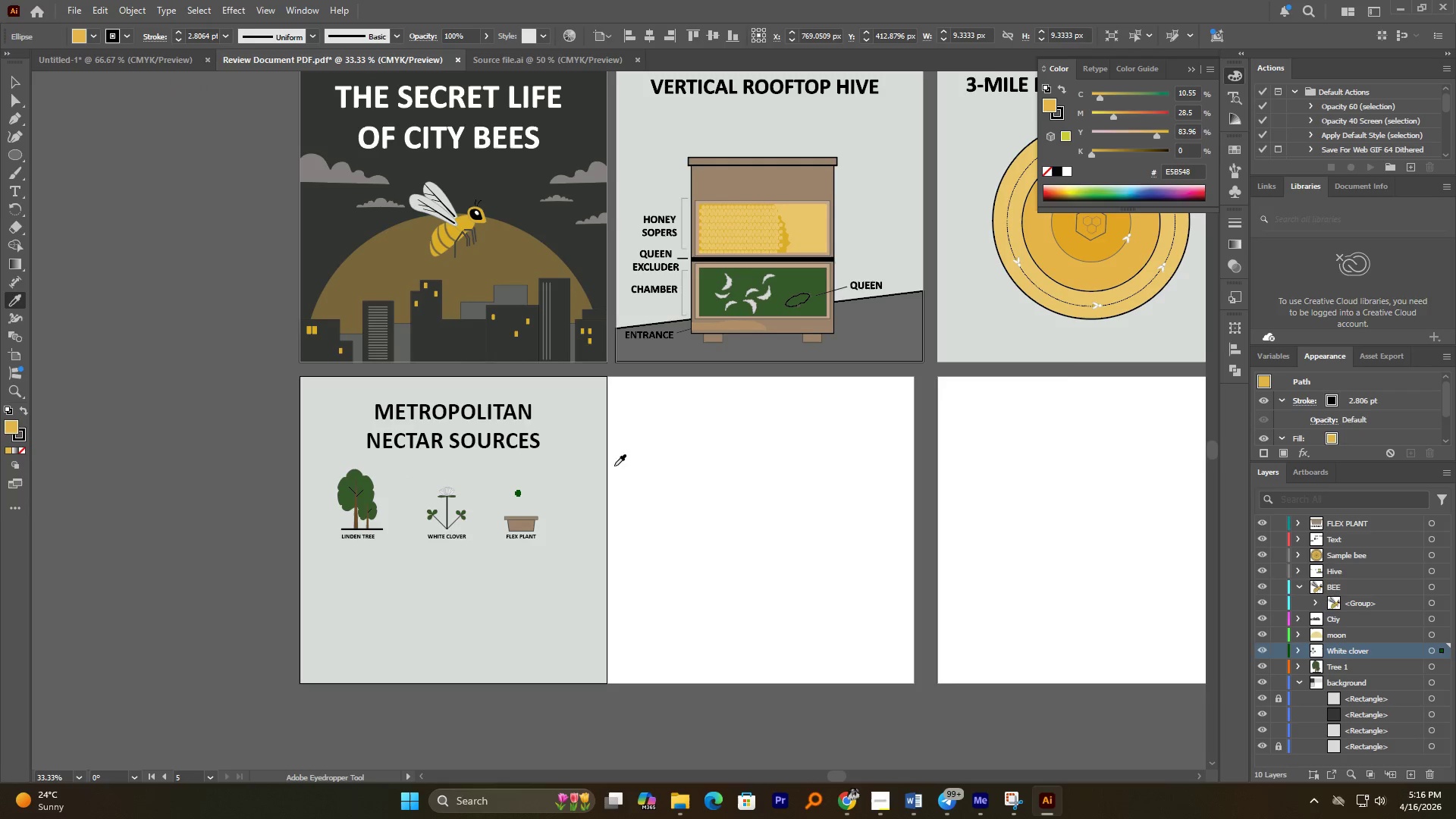 
hold_key(key=AltLeft, duration=1.62)
scroll: coordinate [515, 479], scroll_direction: up, amount: 7.0
 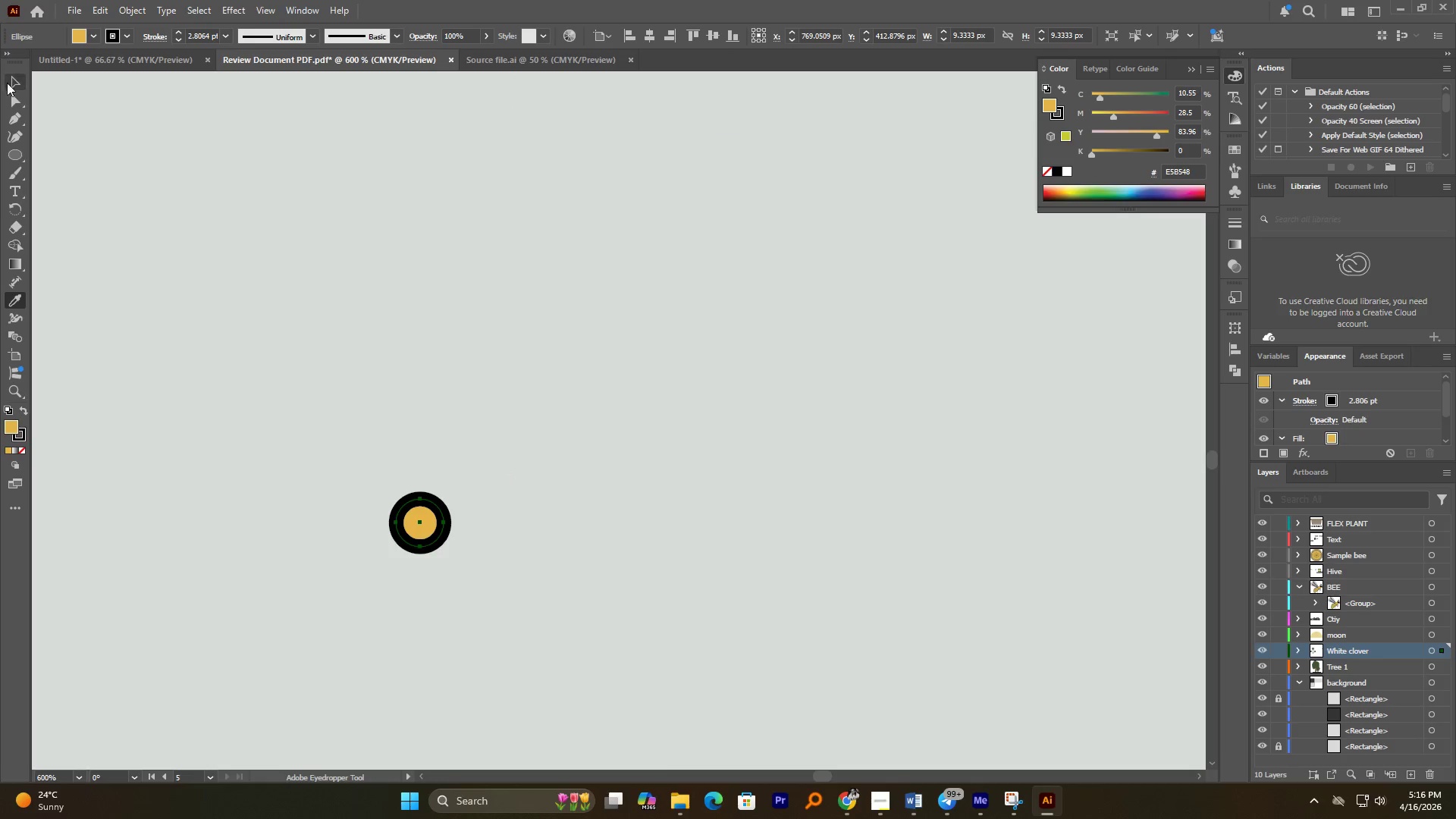 
left_click([14, 80])
 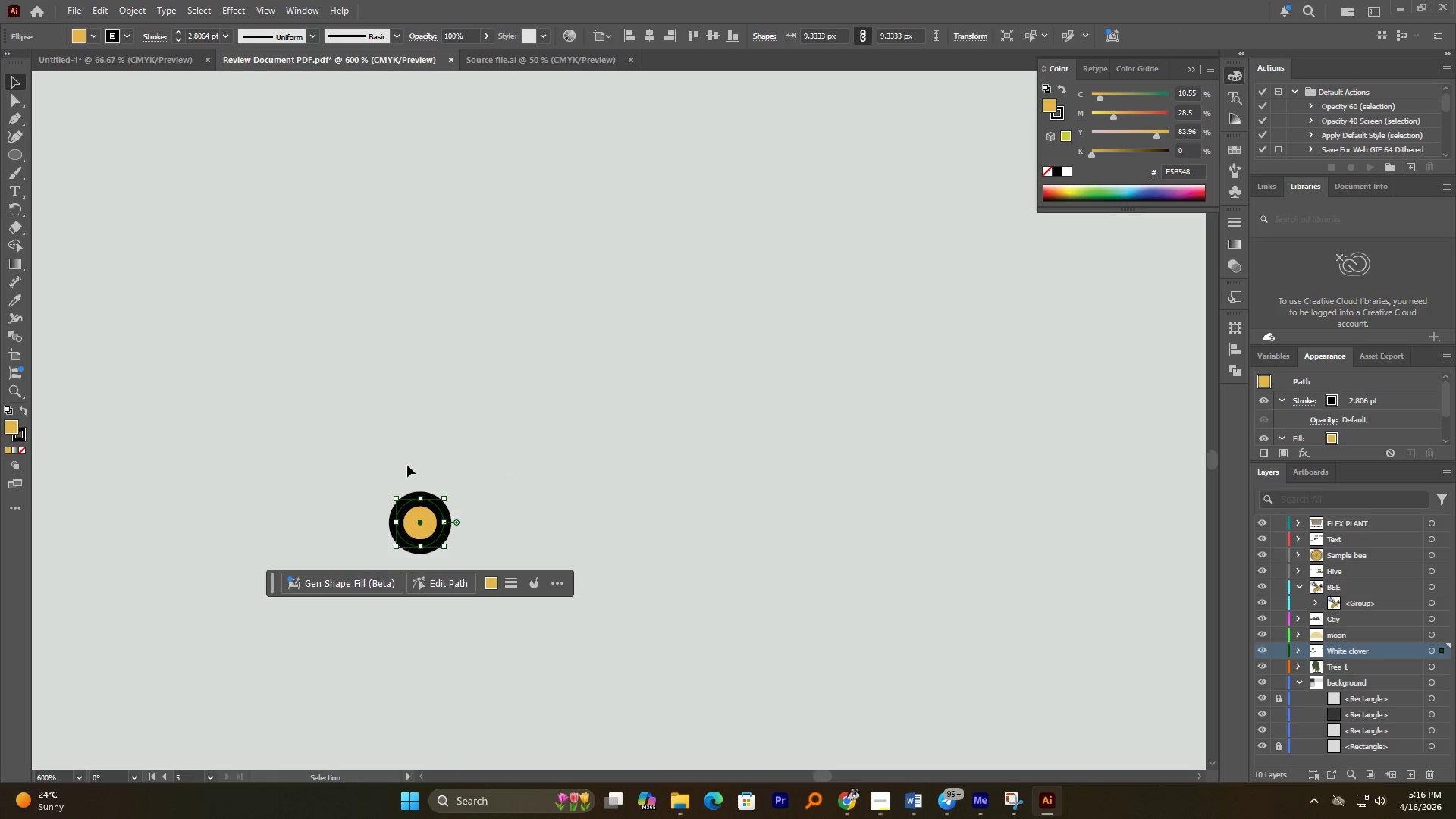 
hold_key(key=AltLeft, duration=1.86)
hold_key(key=ShiftLeft, duration=1.76)
left_click_drag(start_coordinate=[447, 523], to_coordinate=[478, 541])
 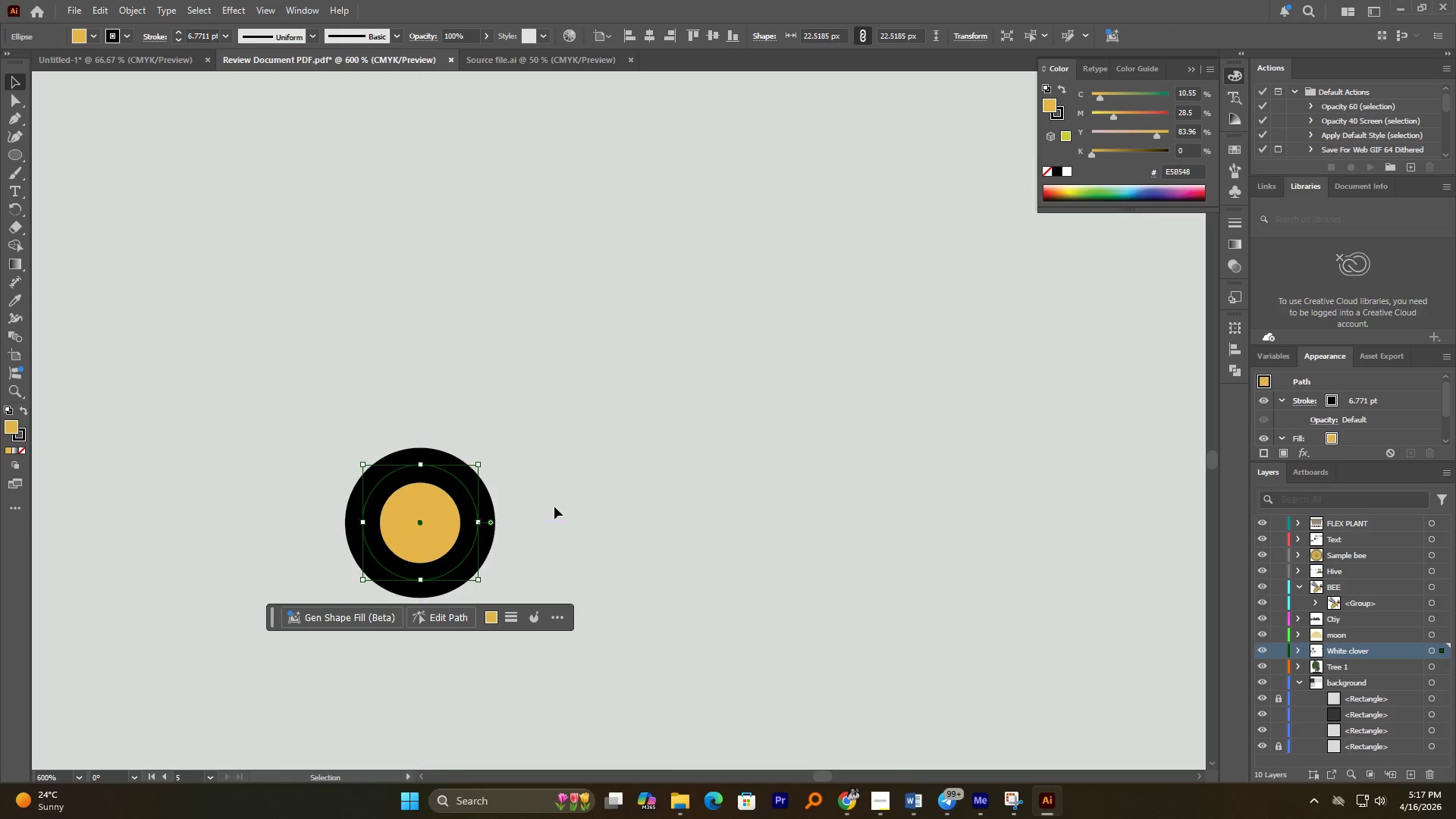 
left_click([554, 507])
 